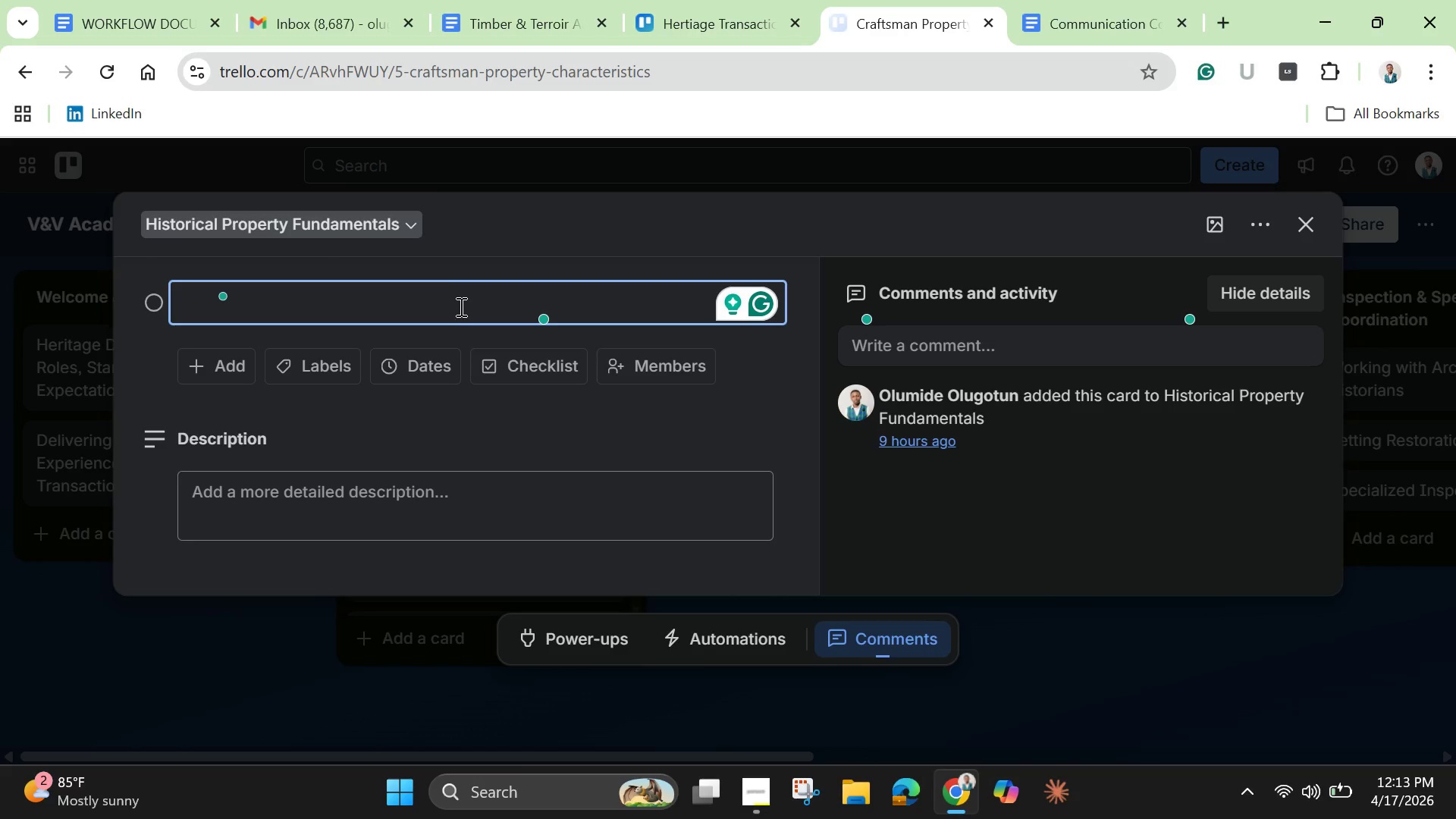 
key(Control+V)
 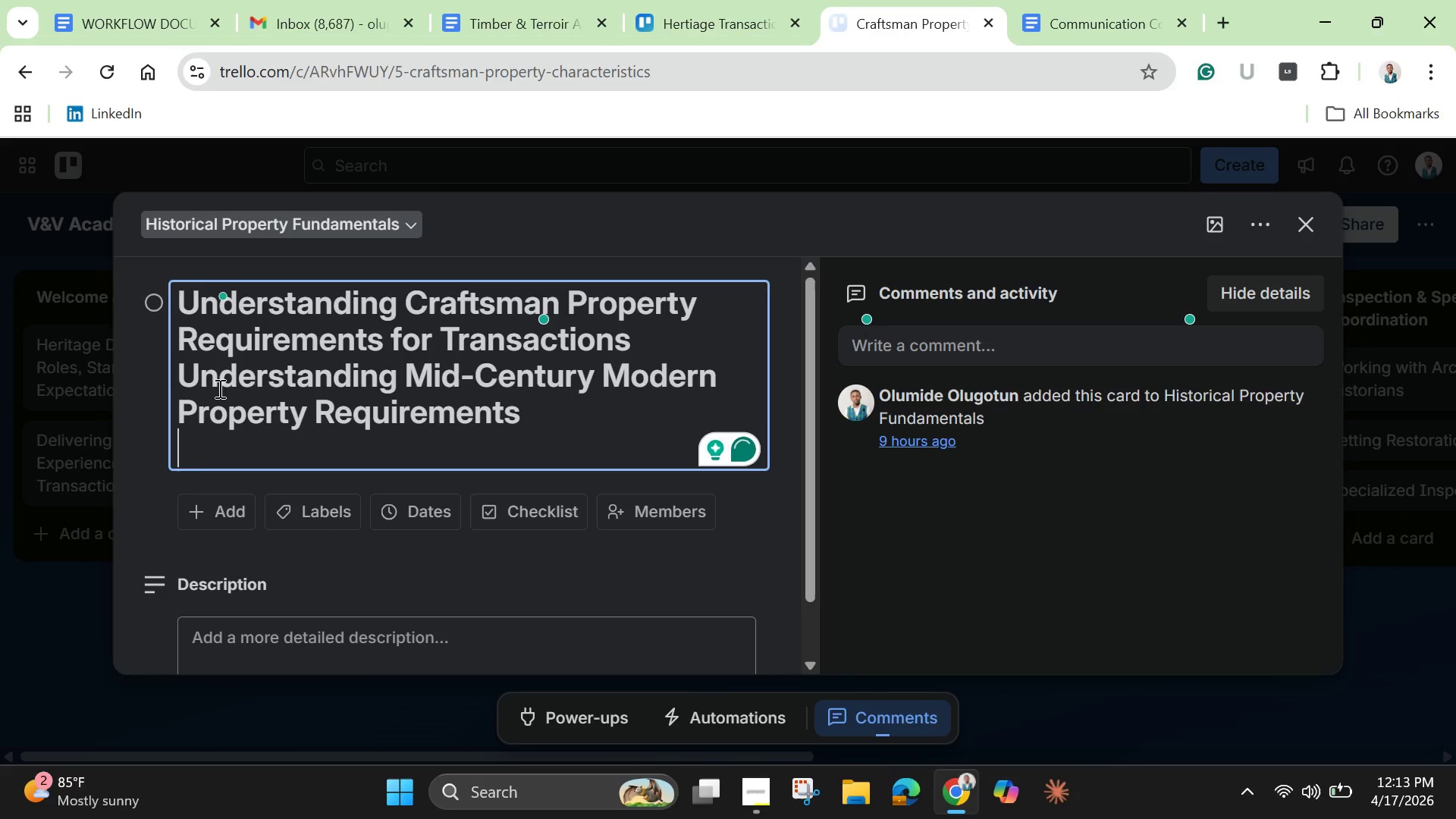 
left_click_drag(start_coordinate=[183, 375], to_coordinate=[529, 416])
 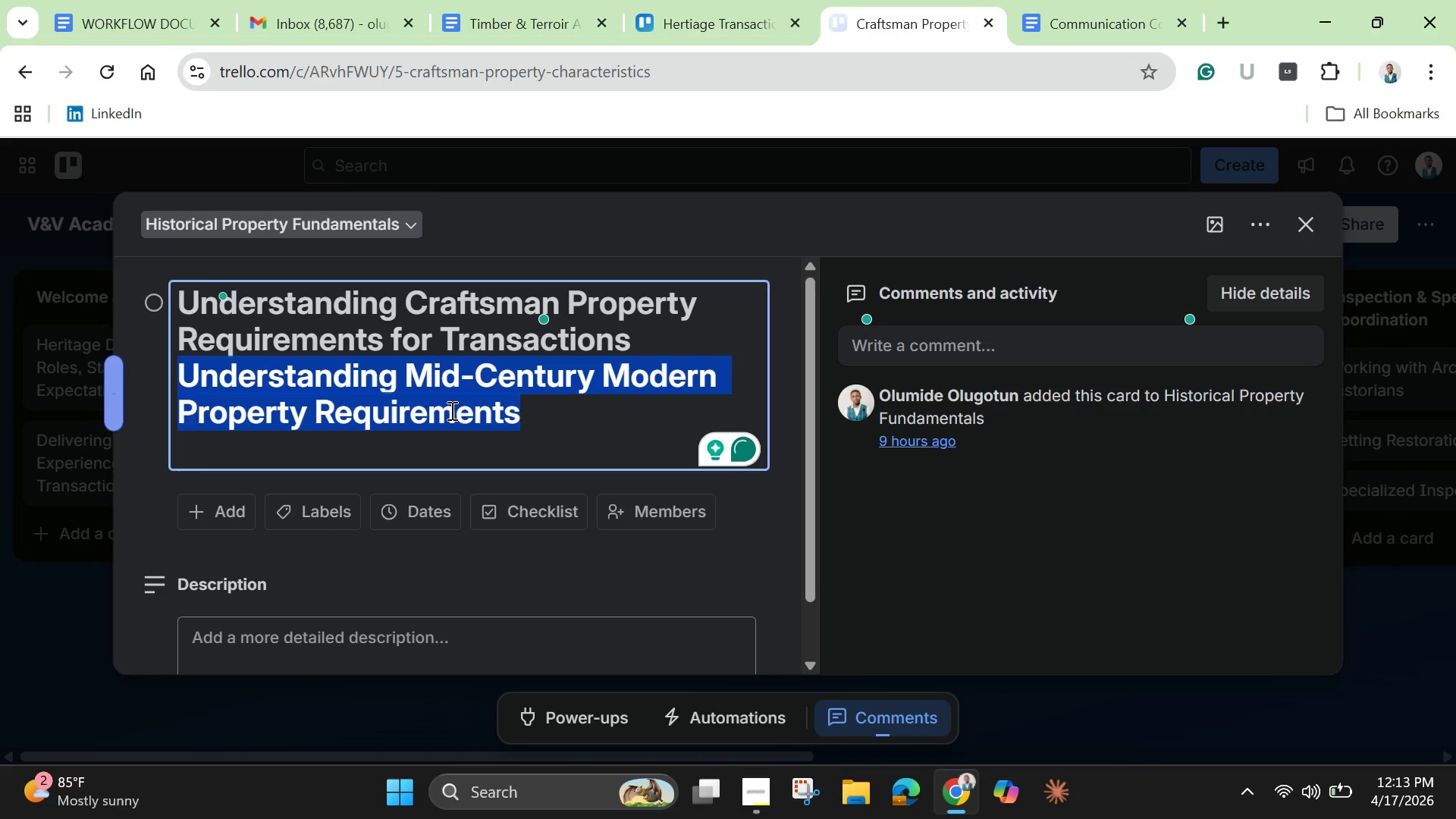 
right_click([450, 410])
 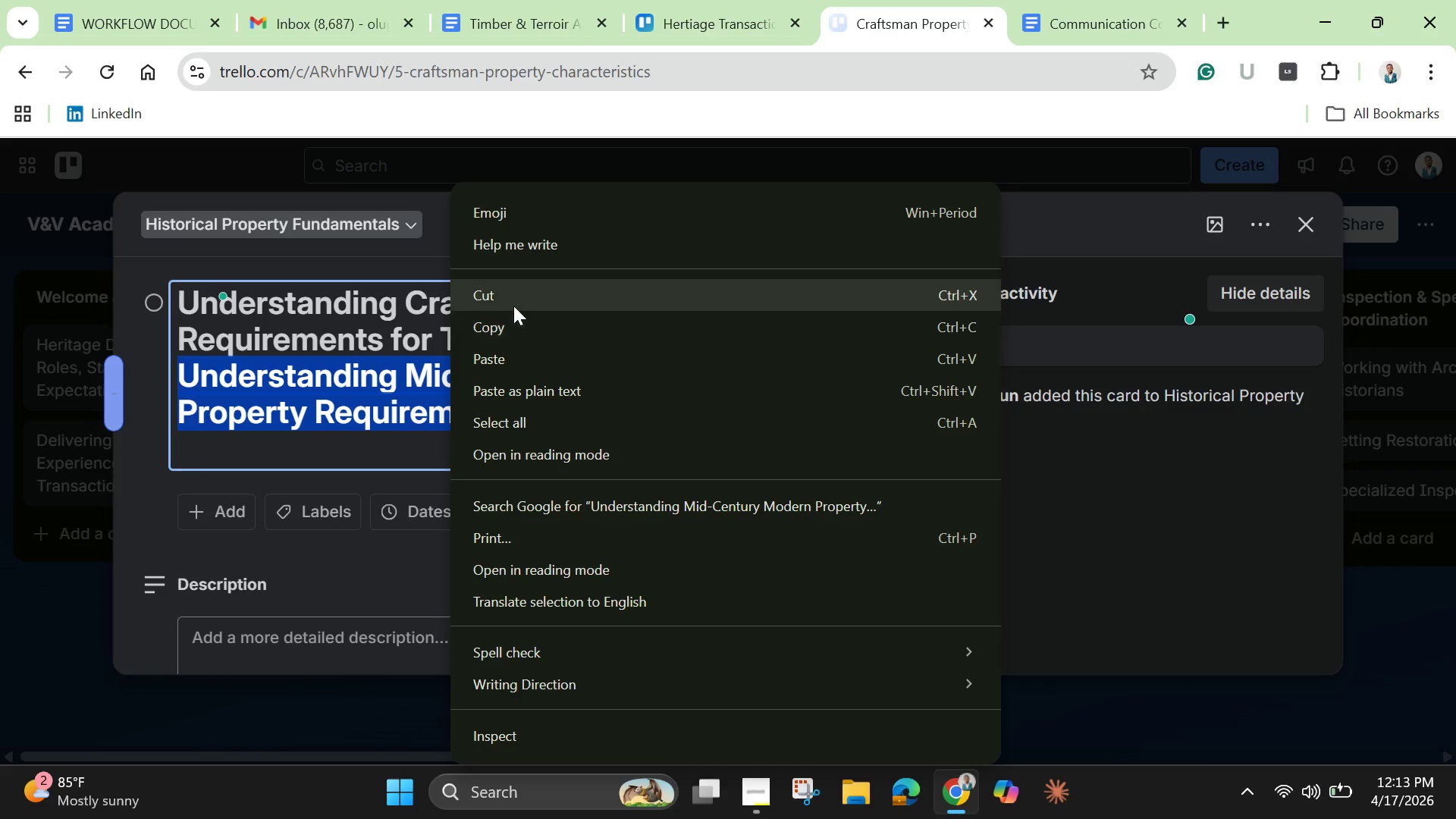 
left_click([512, 297])
 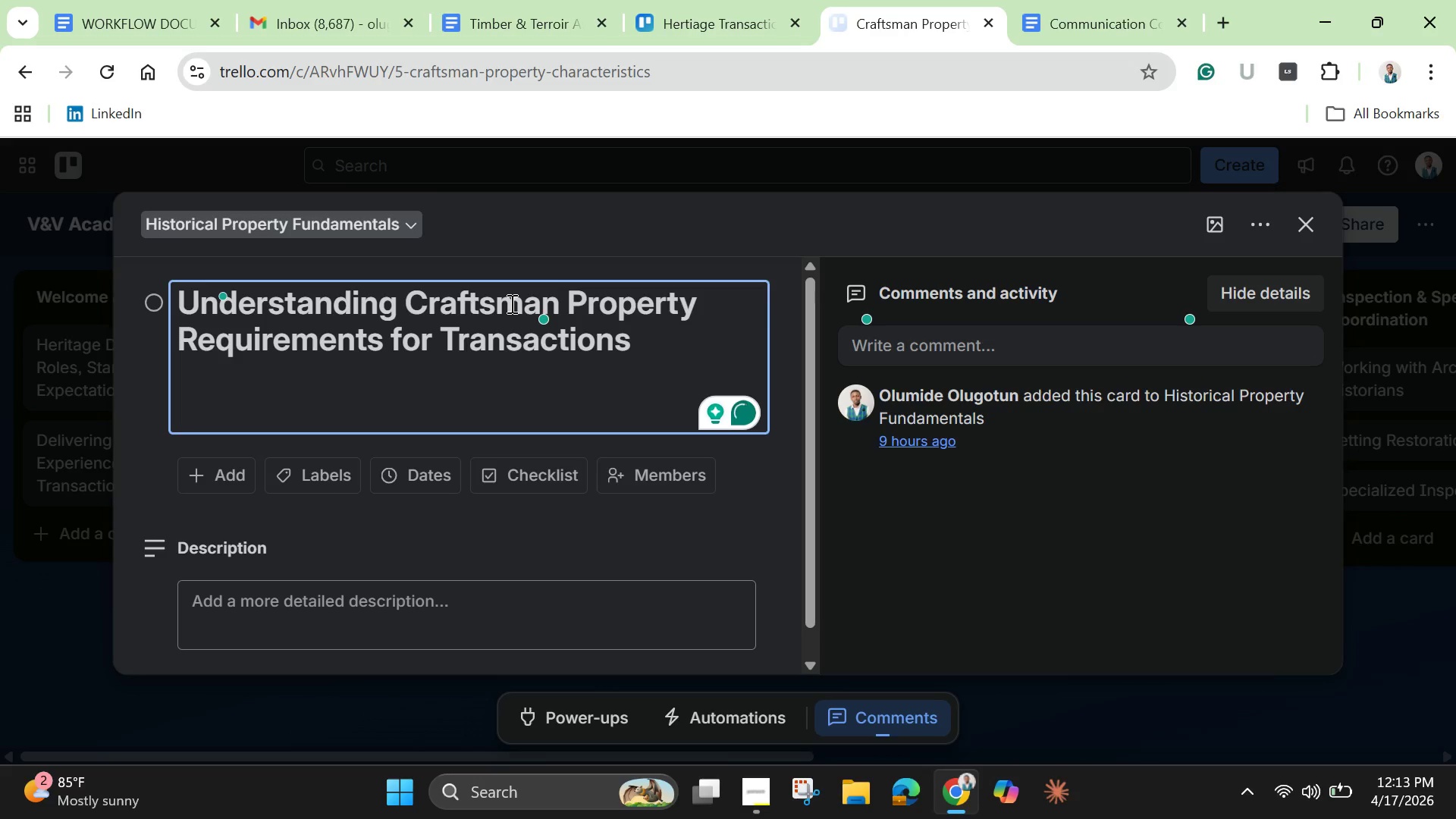 
key(ArrowDown)
 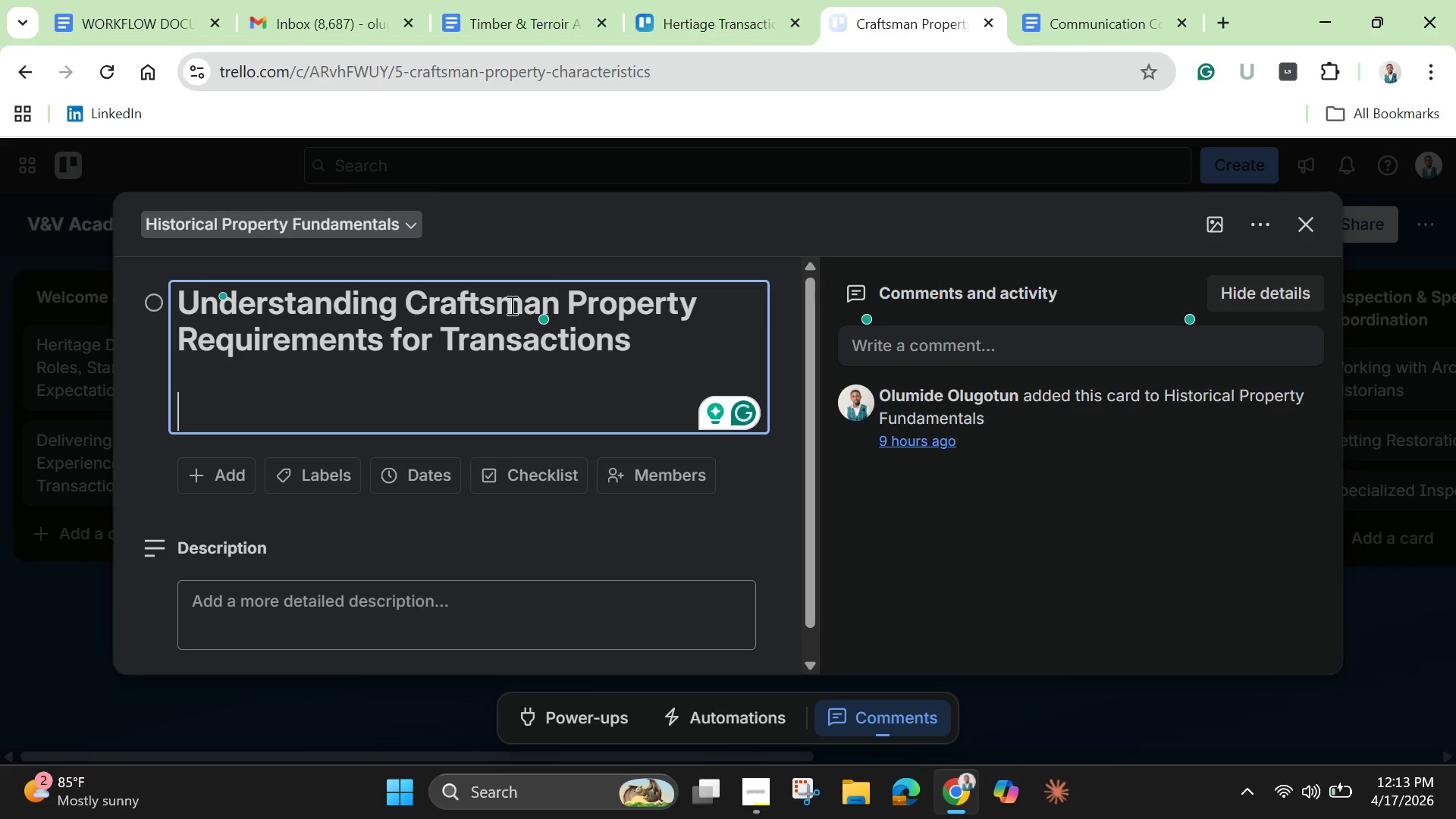 
key(Backspace)
 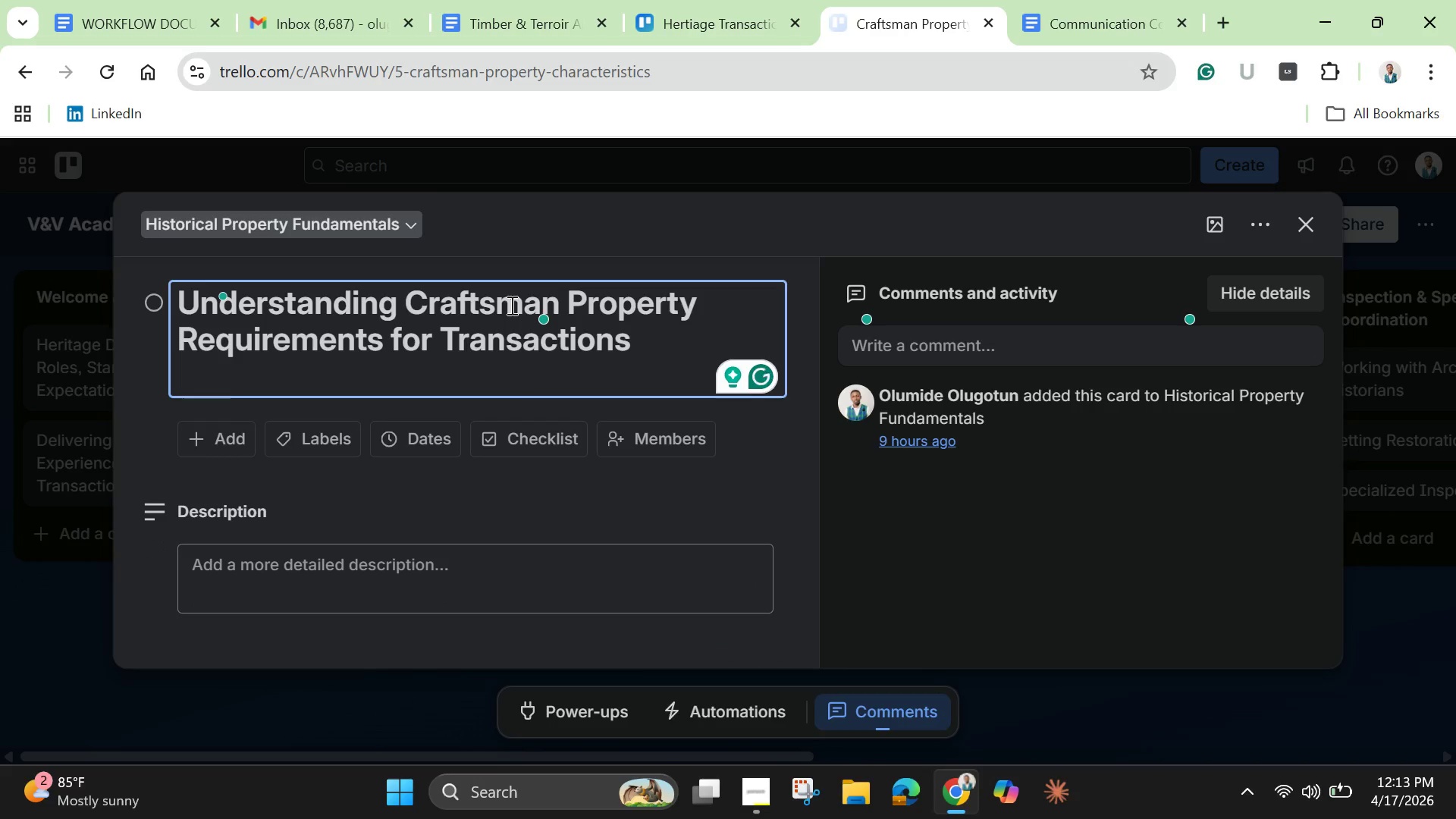 
key(Backspace)
 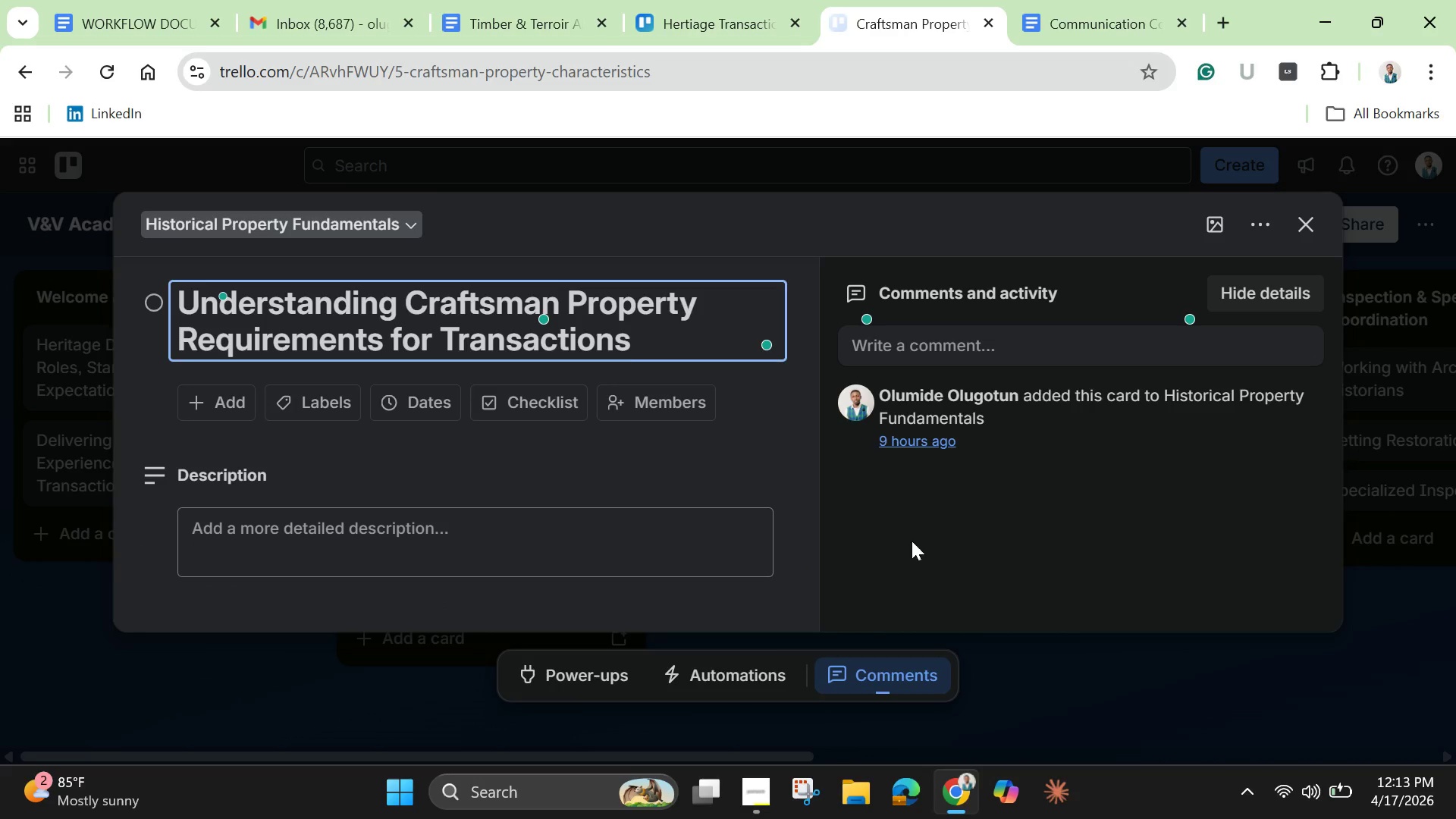 
left_click([946, 519])
 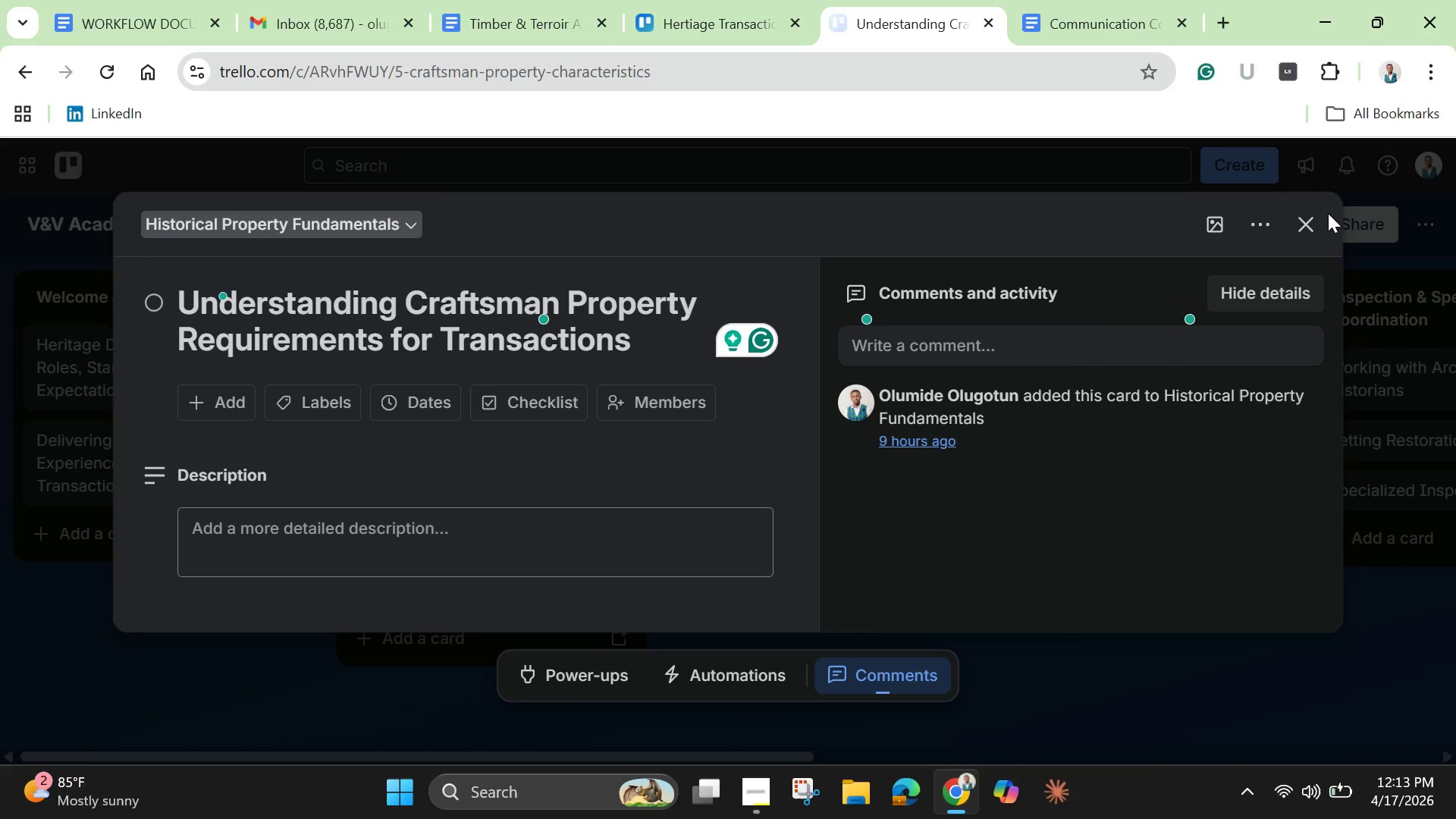 
left_click([1310, 218])
 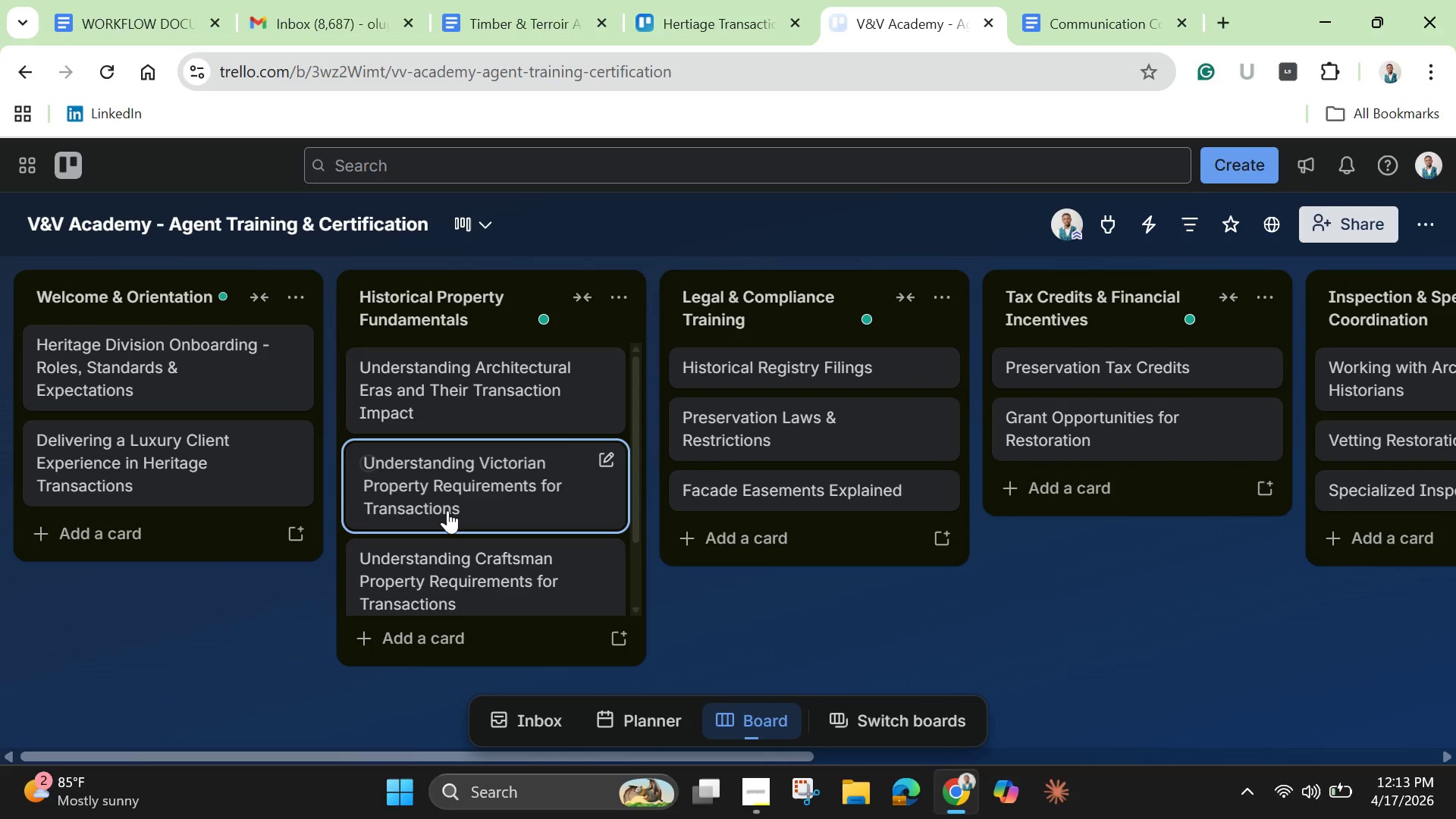 
scroll: coordinate [447, 515], scroll_direction: down, amount: 2.0
 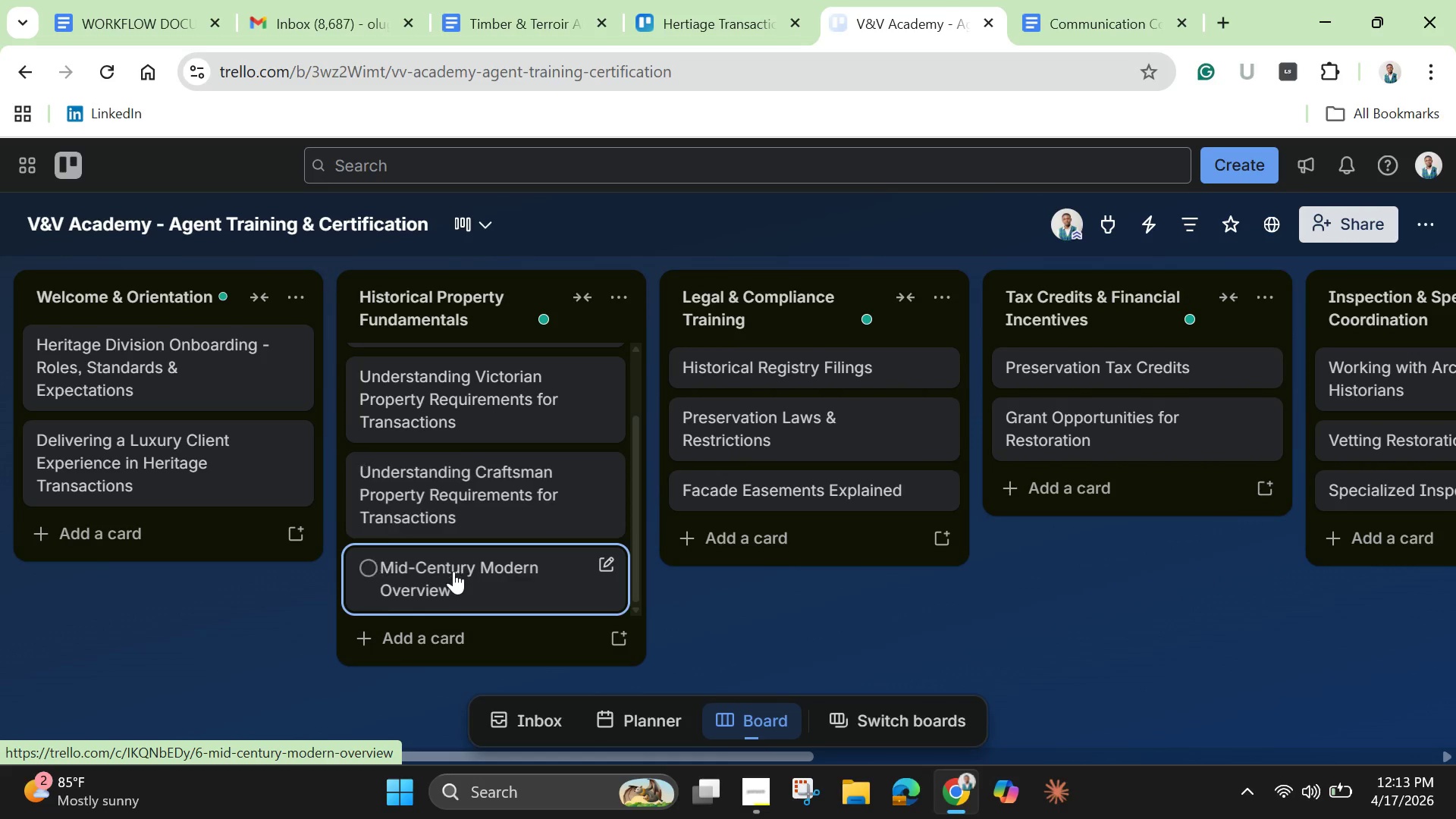 
left_click([453, 574])
 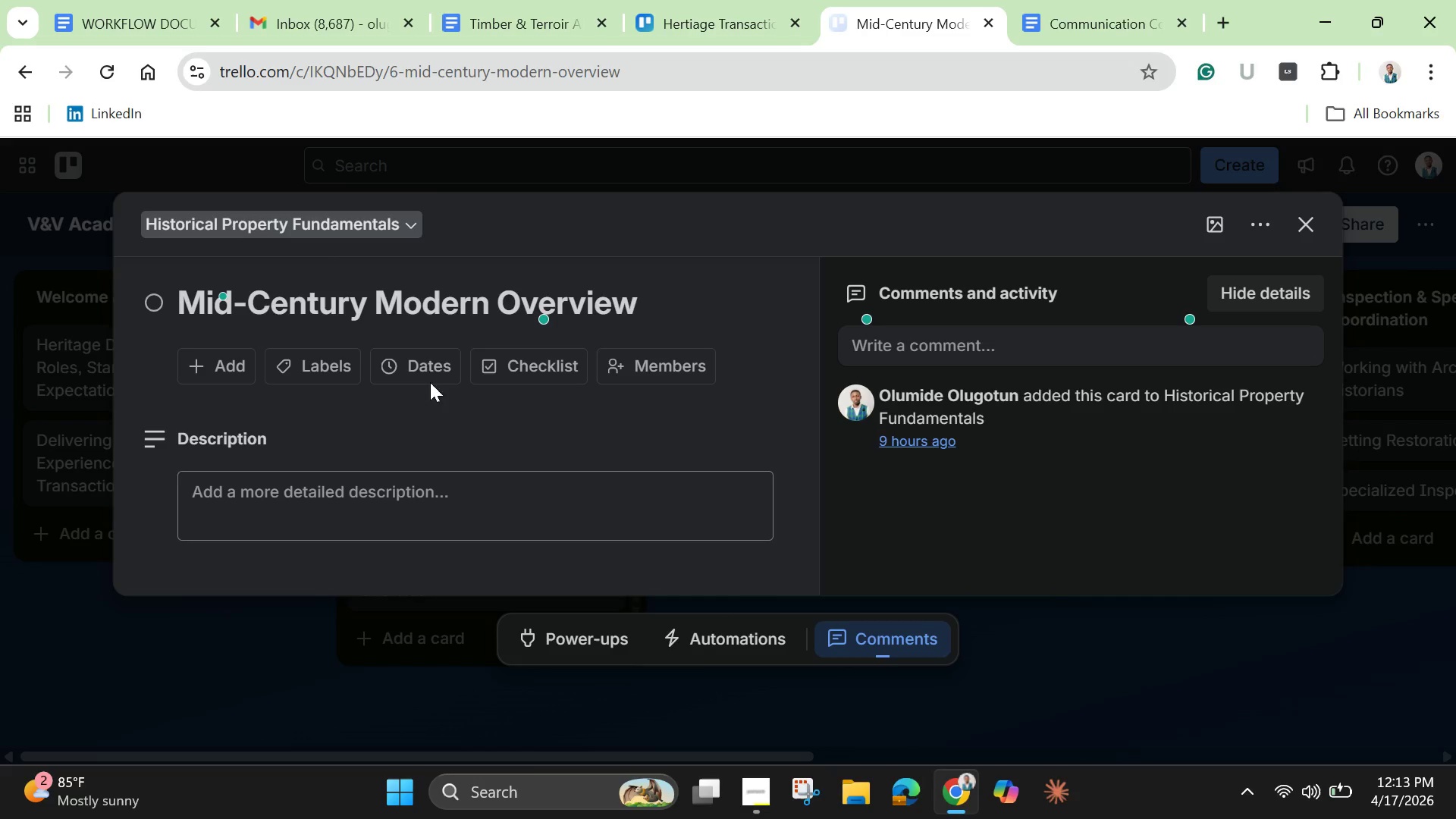 
double_click([447, 311])
 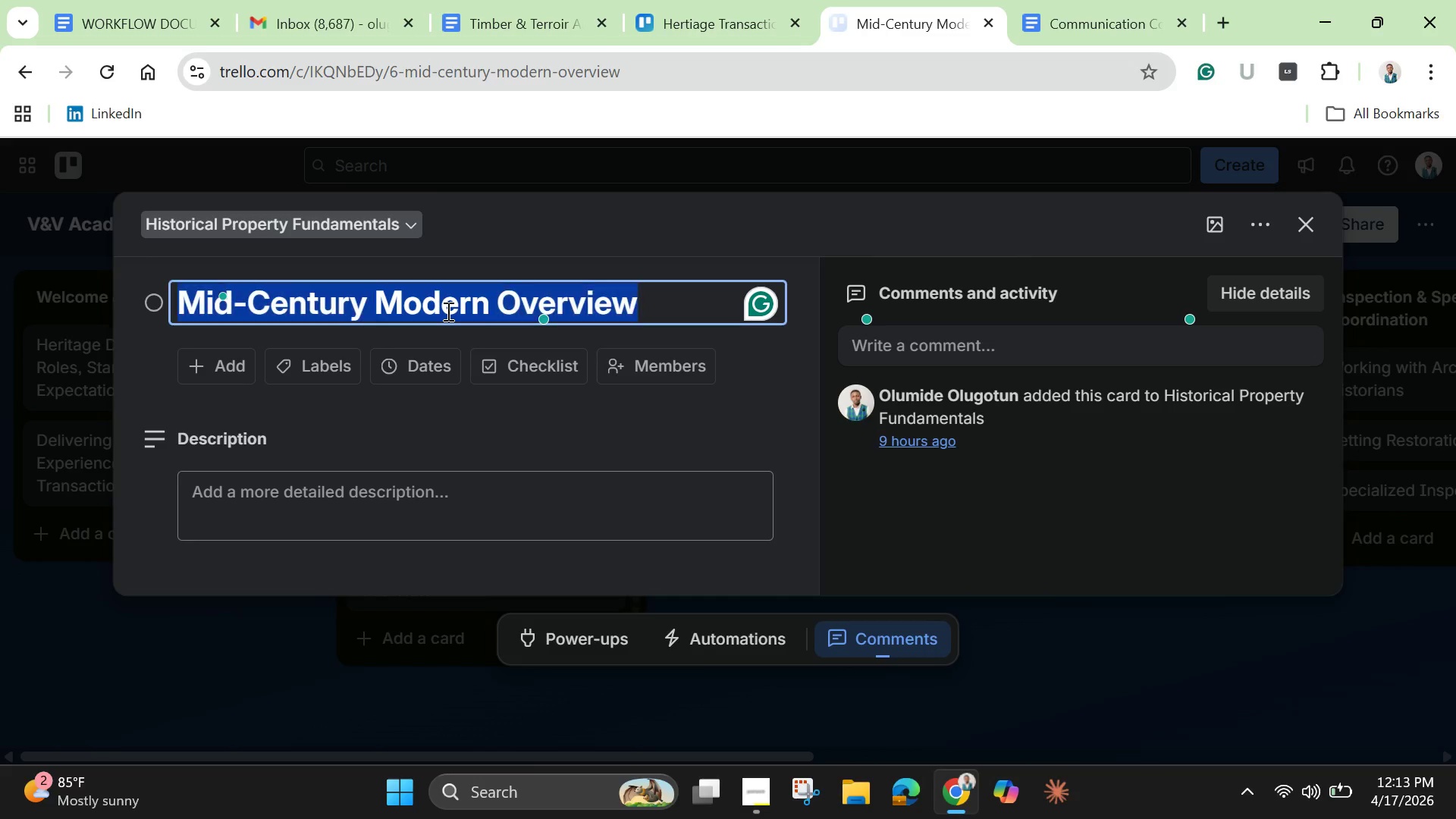 
triple_click([447, 311])
 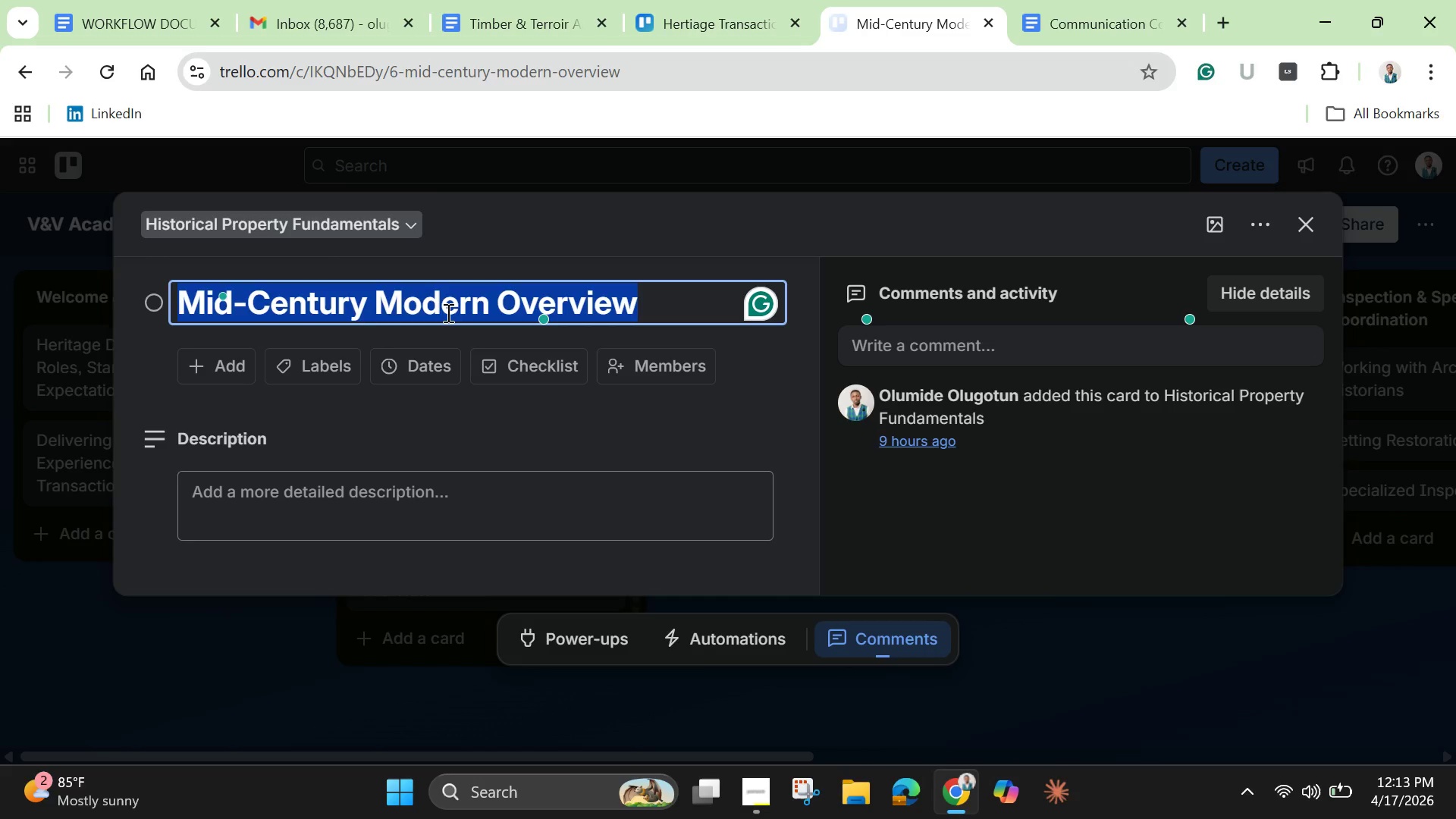 
key(Backspace)
 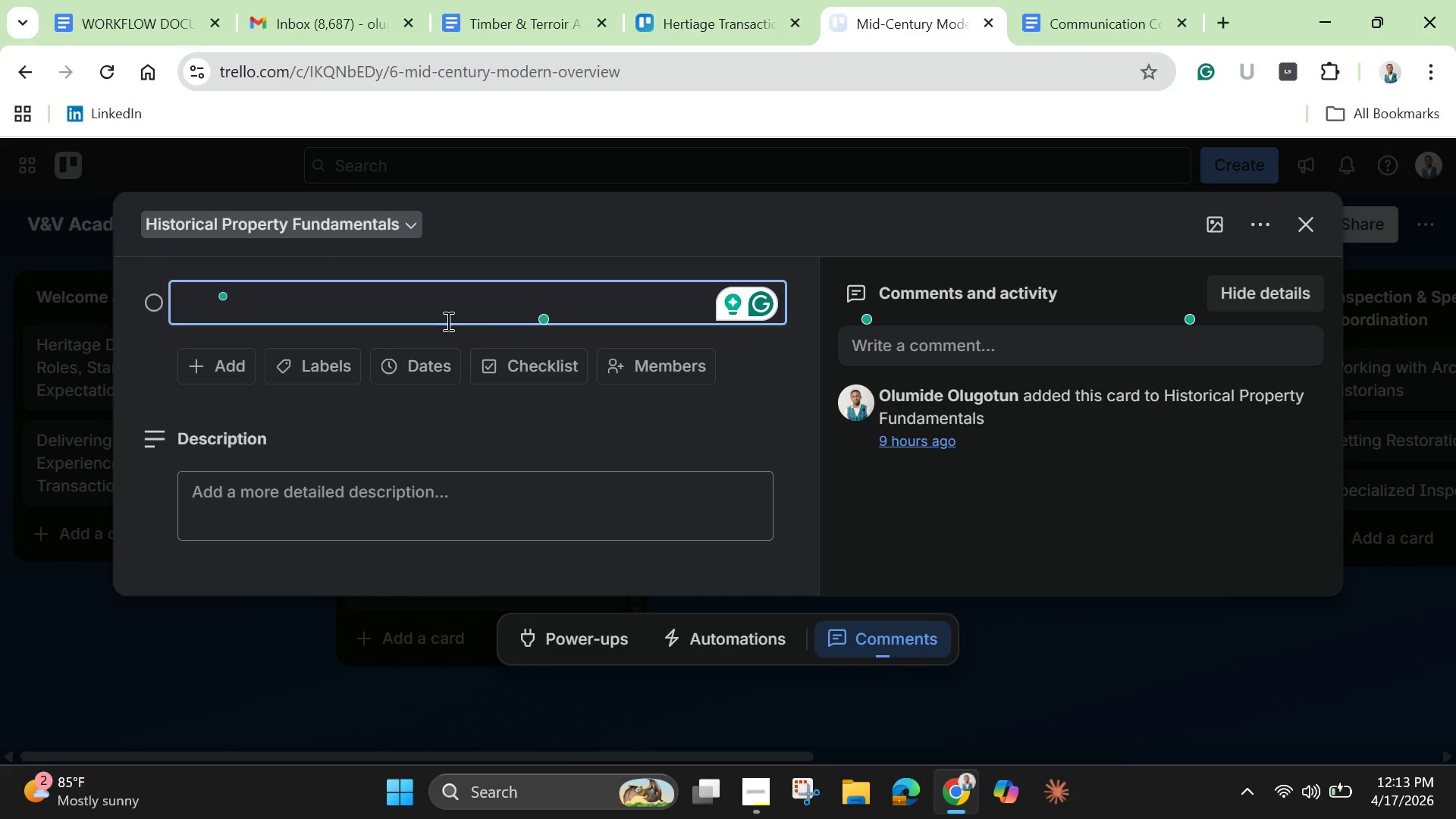 
key(Control+V)
 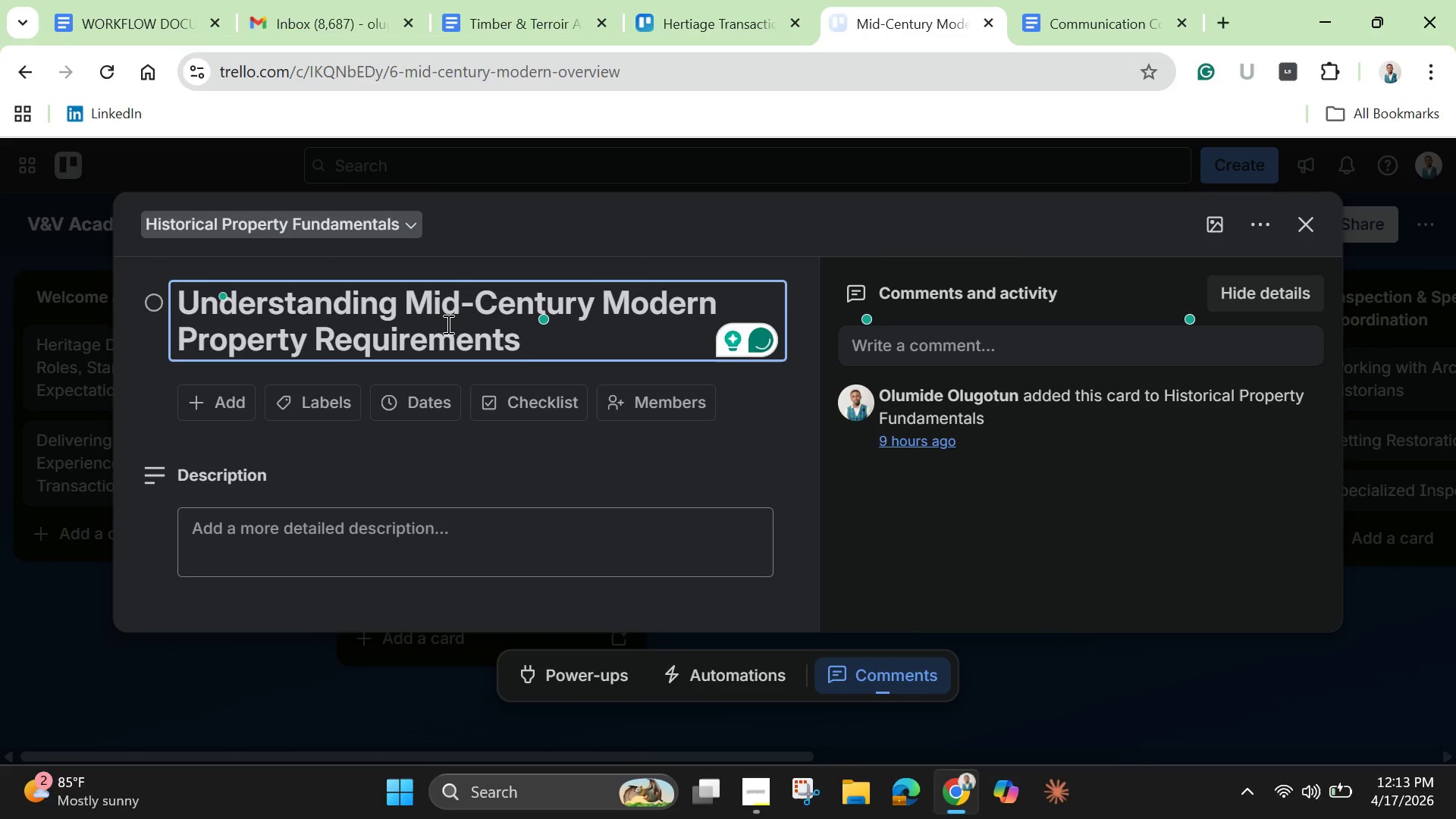 
key(Enter)
 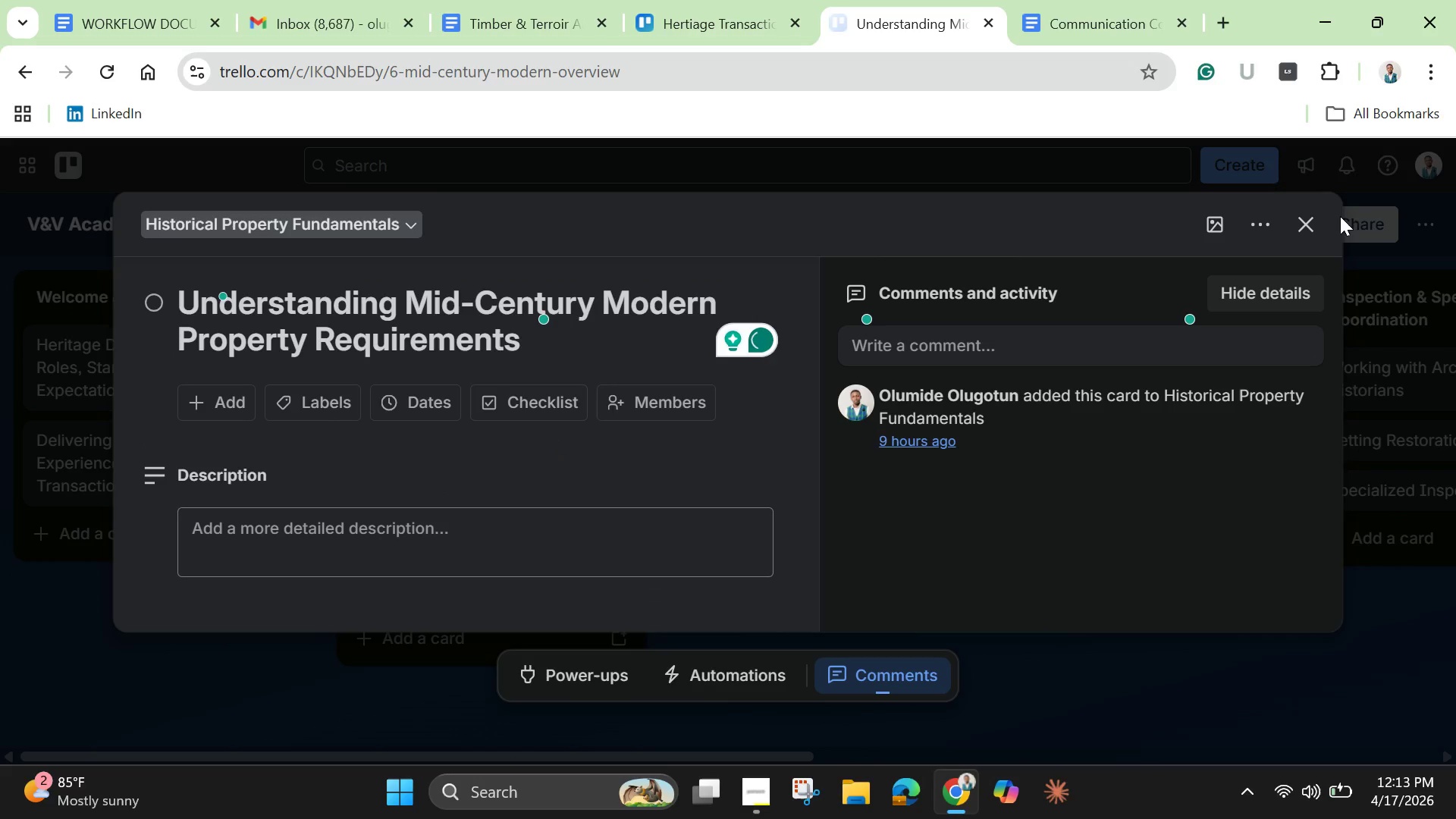 
left_click([1316, 226])
 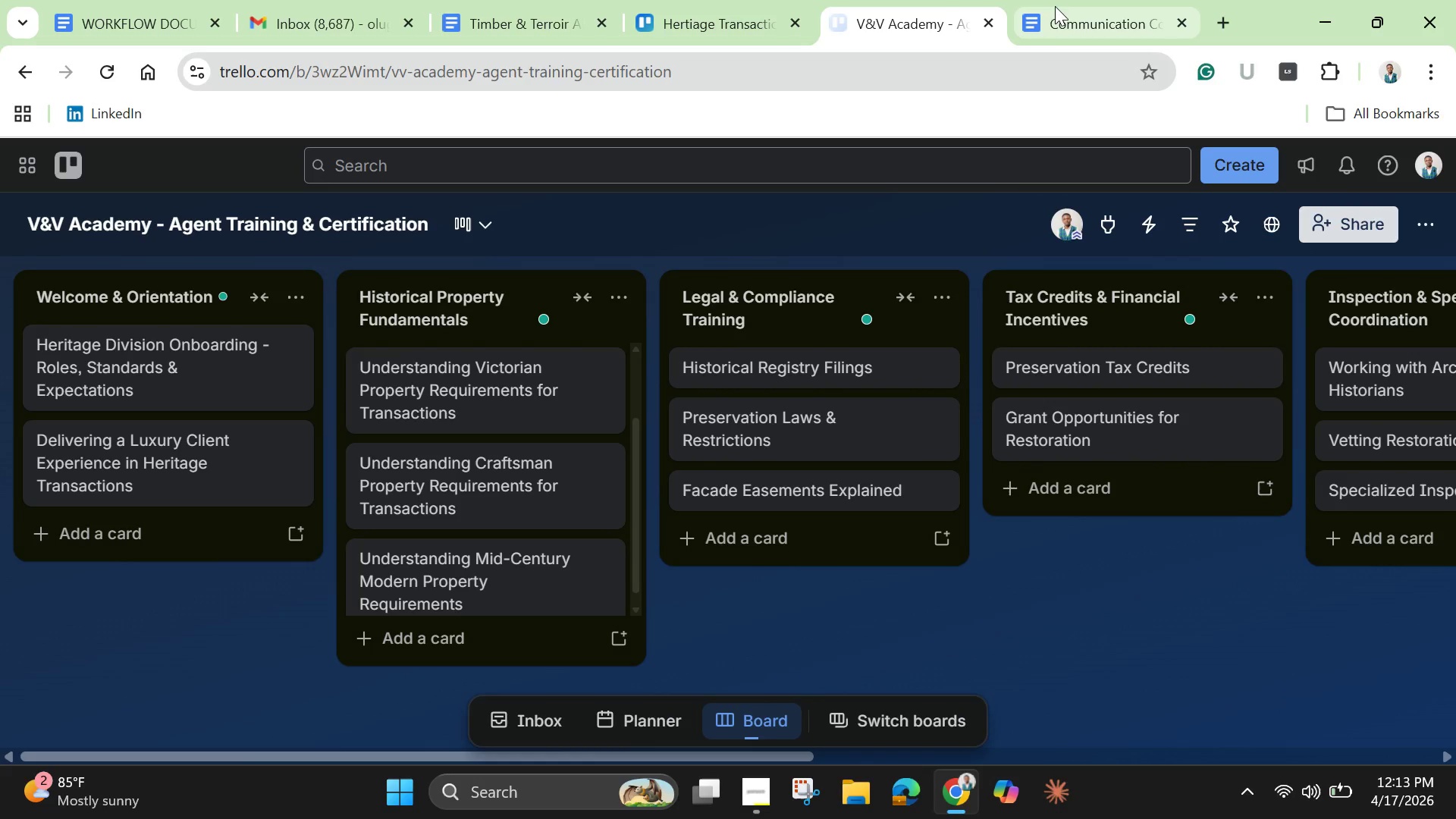 
left_click([1079, 18])
 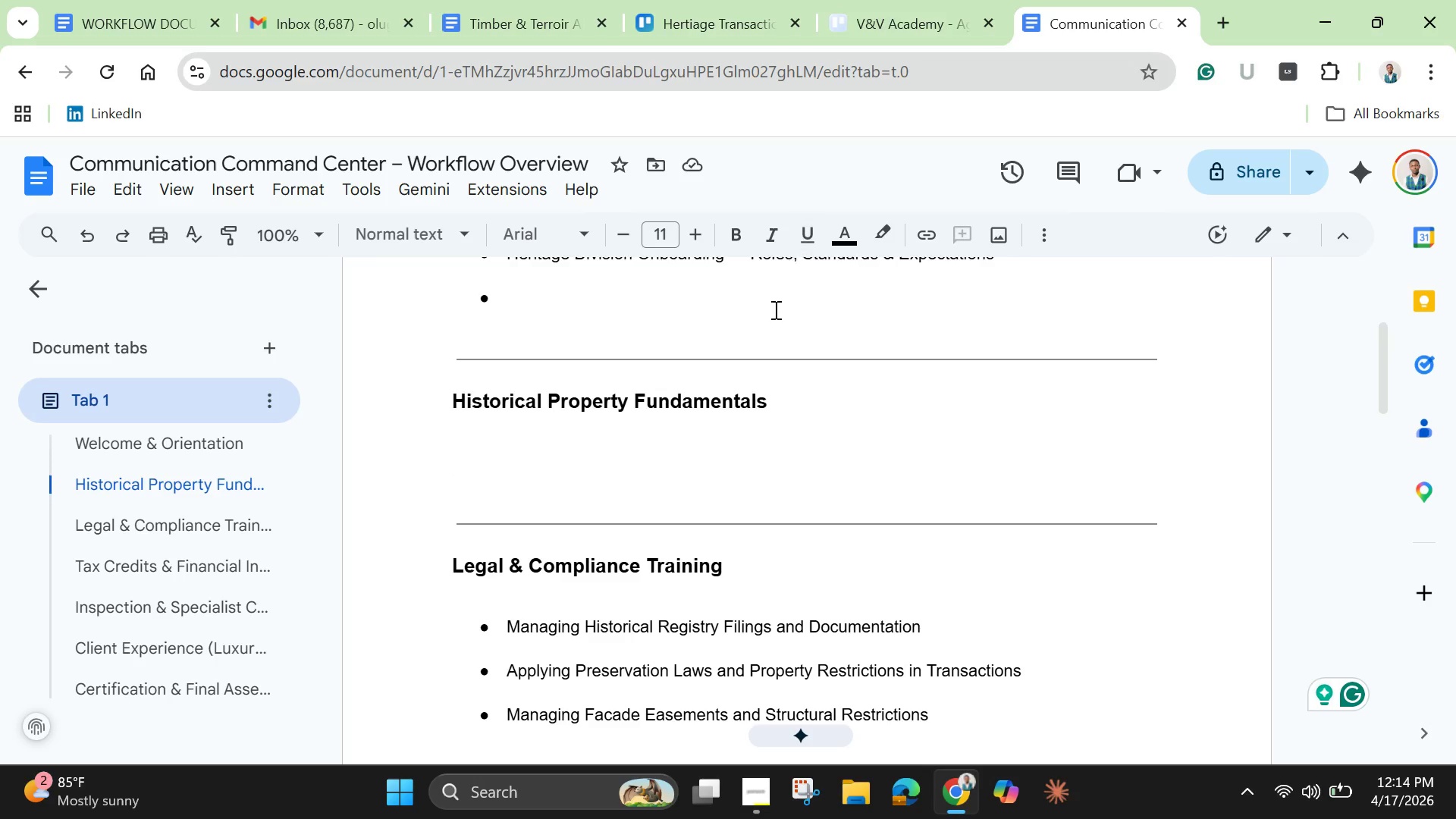 
scroll: coordinate [767, 342], scroll_direction: down, amount: 1.0
 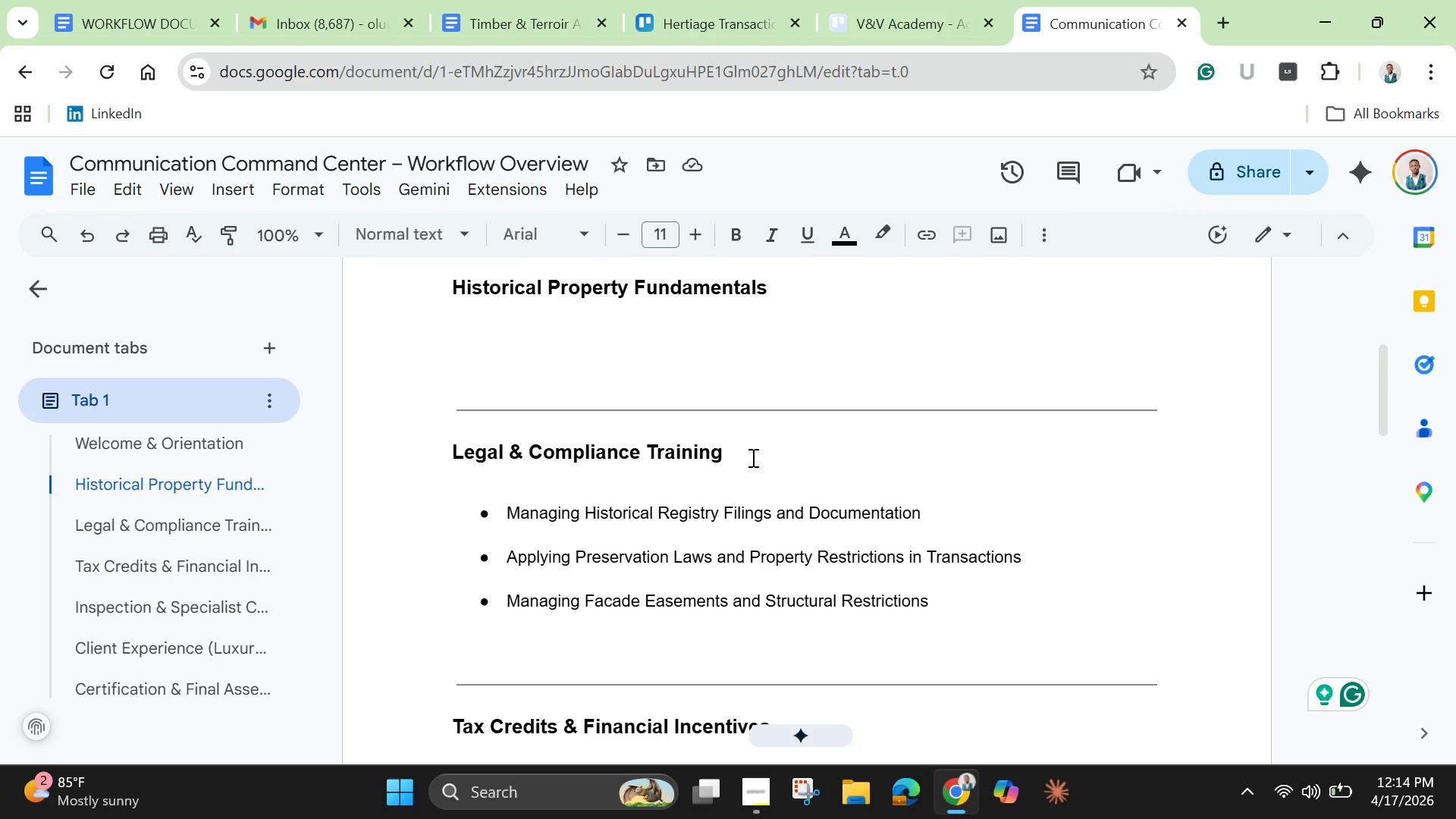 
left_click_drag(start_coordinate=[746, 460], to_coordinate=[426, 237])
 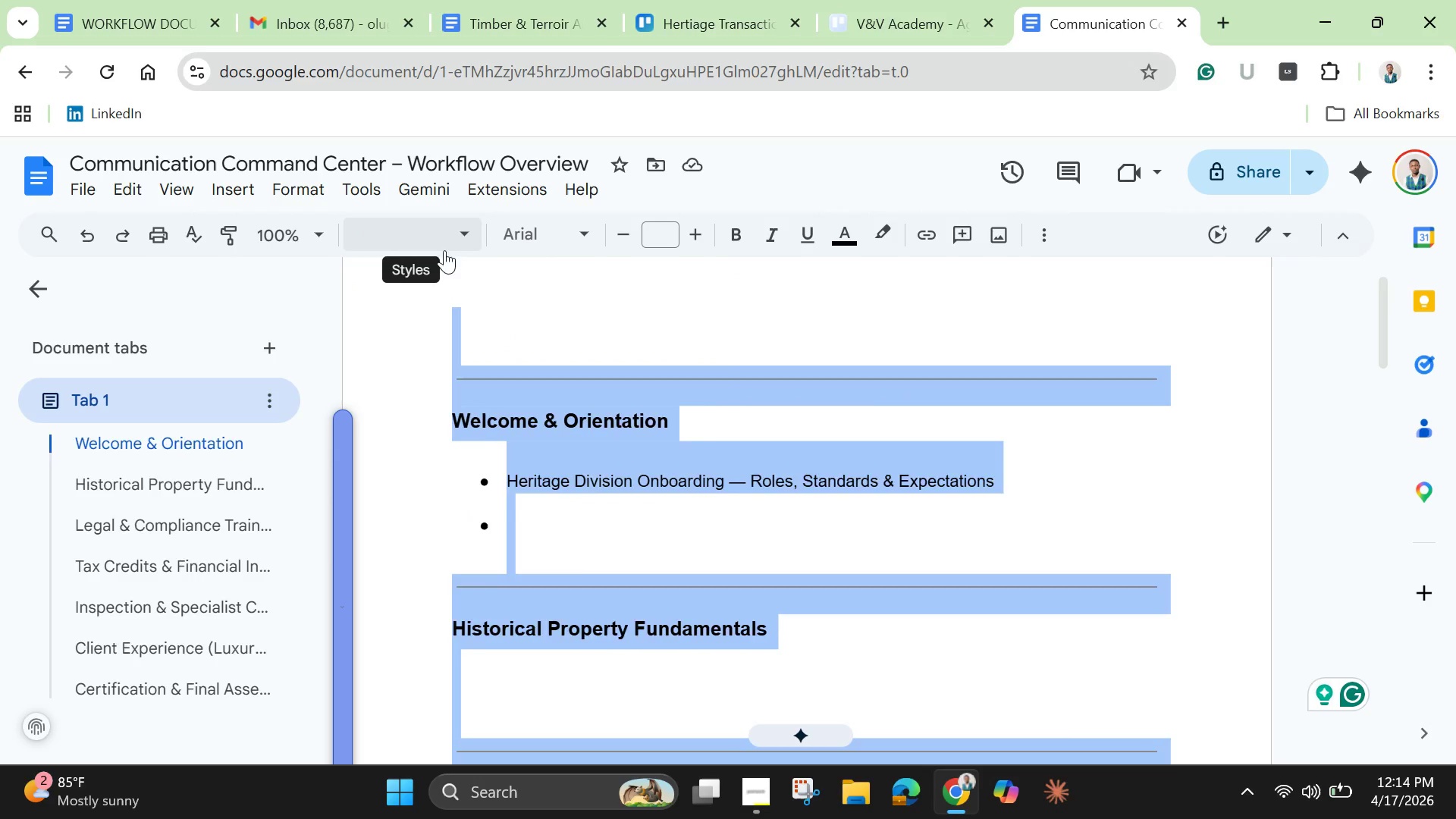 
key(Backspace)
 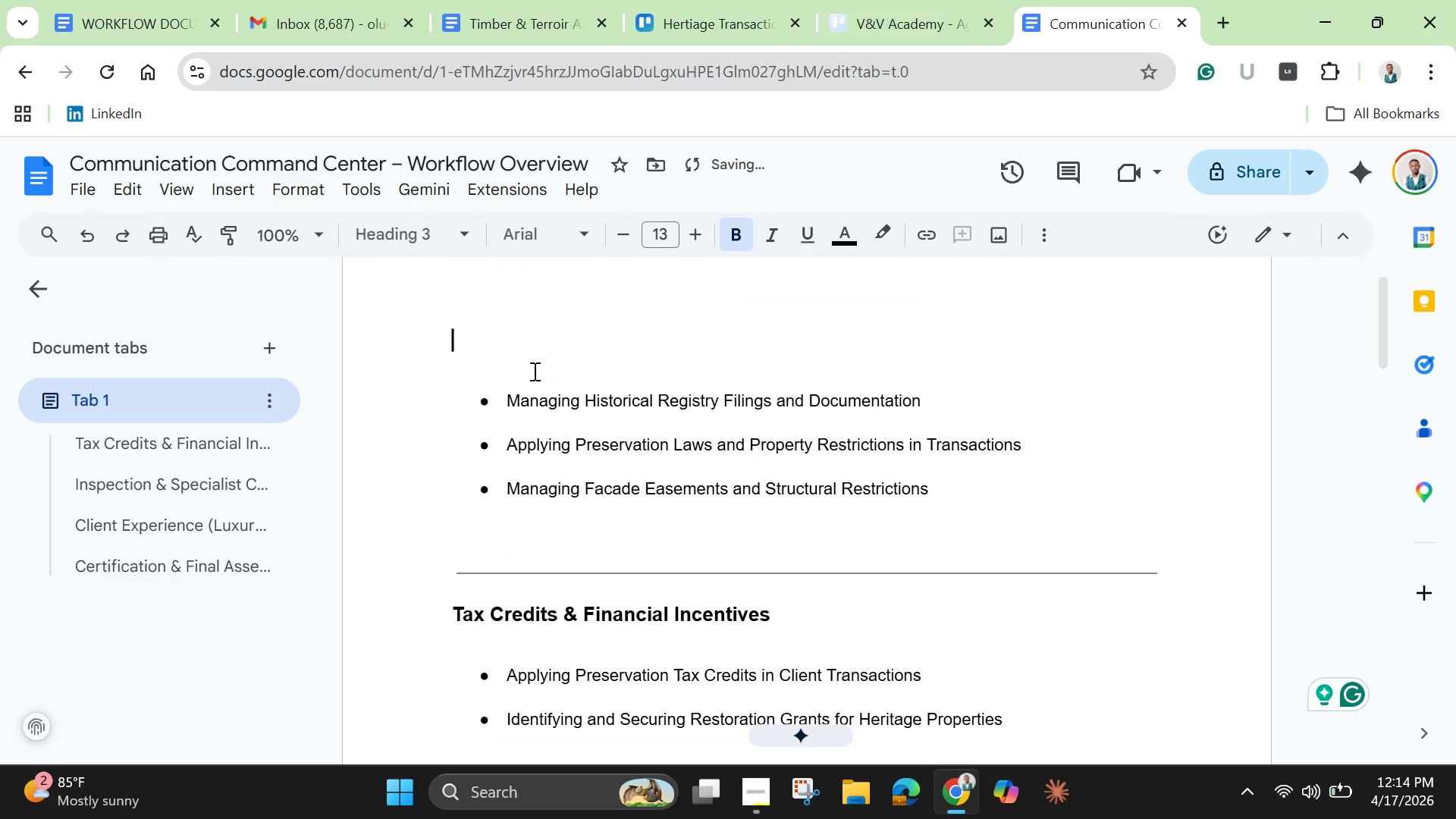 
key(Backspace)
 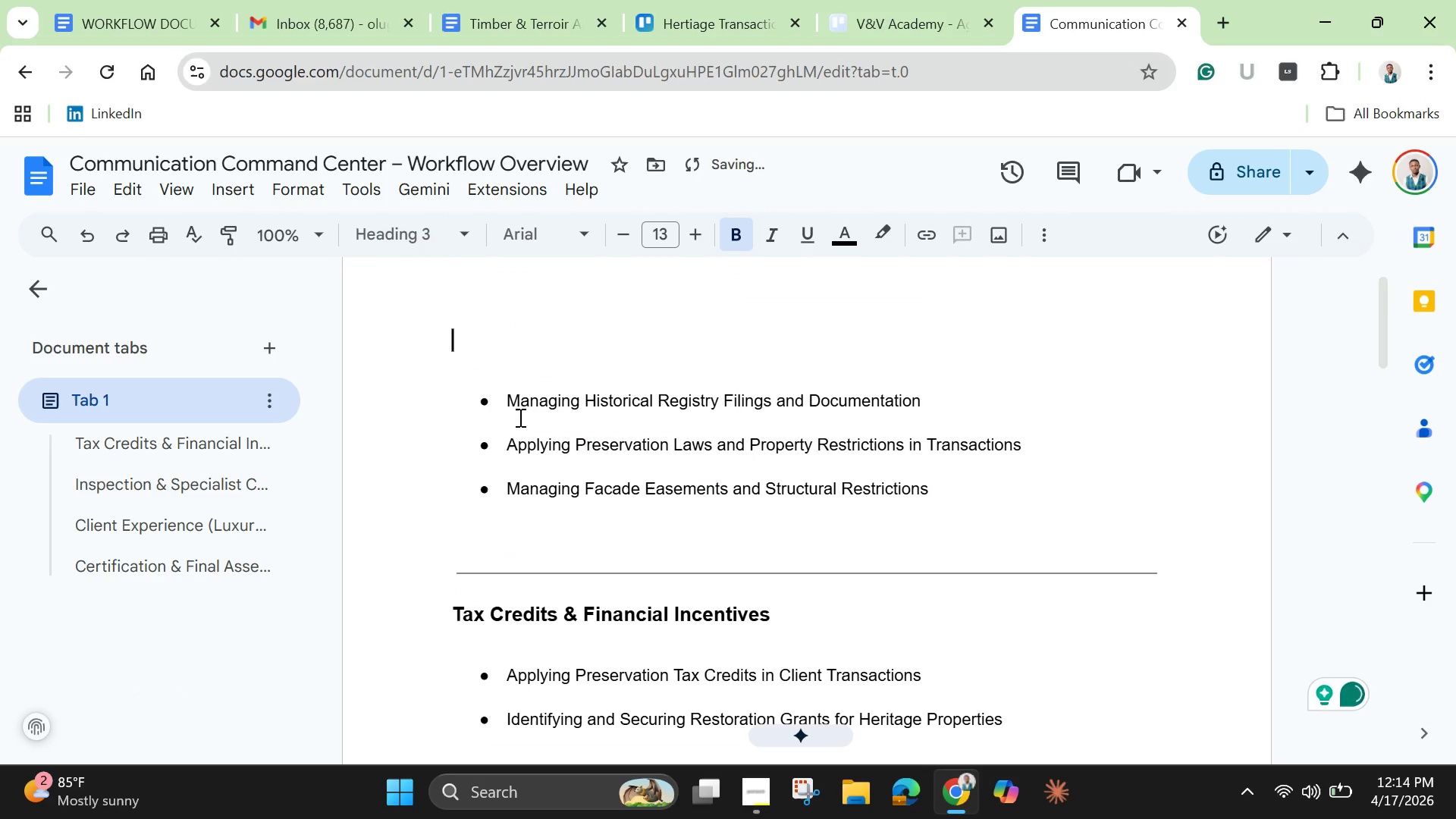 
key(Backspace)
 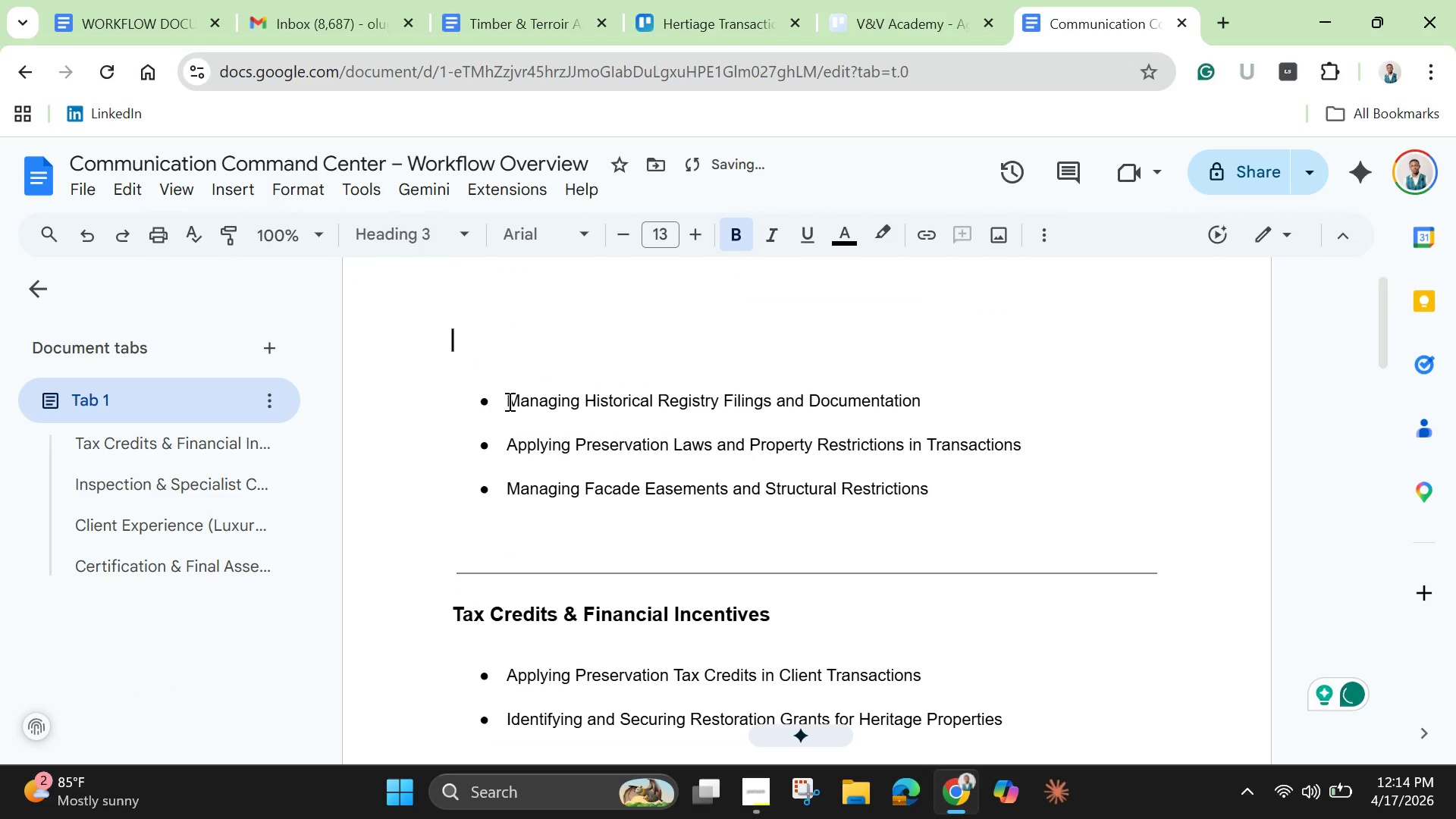 
left_click_drag(start_coordinate=[511, 401], to_coordinate=[381, 366])
 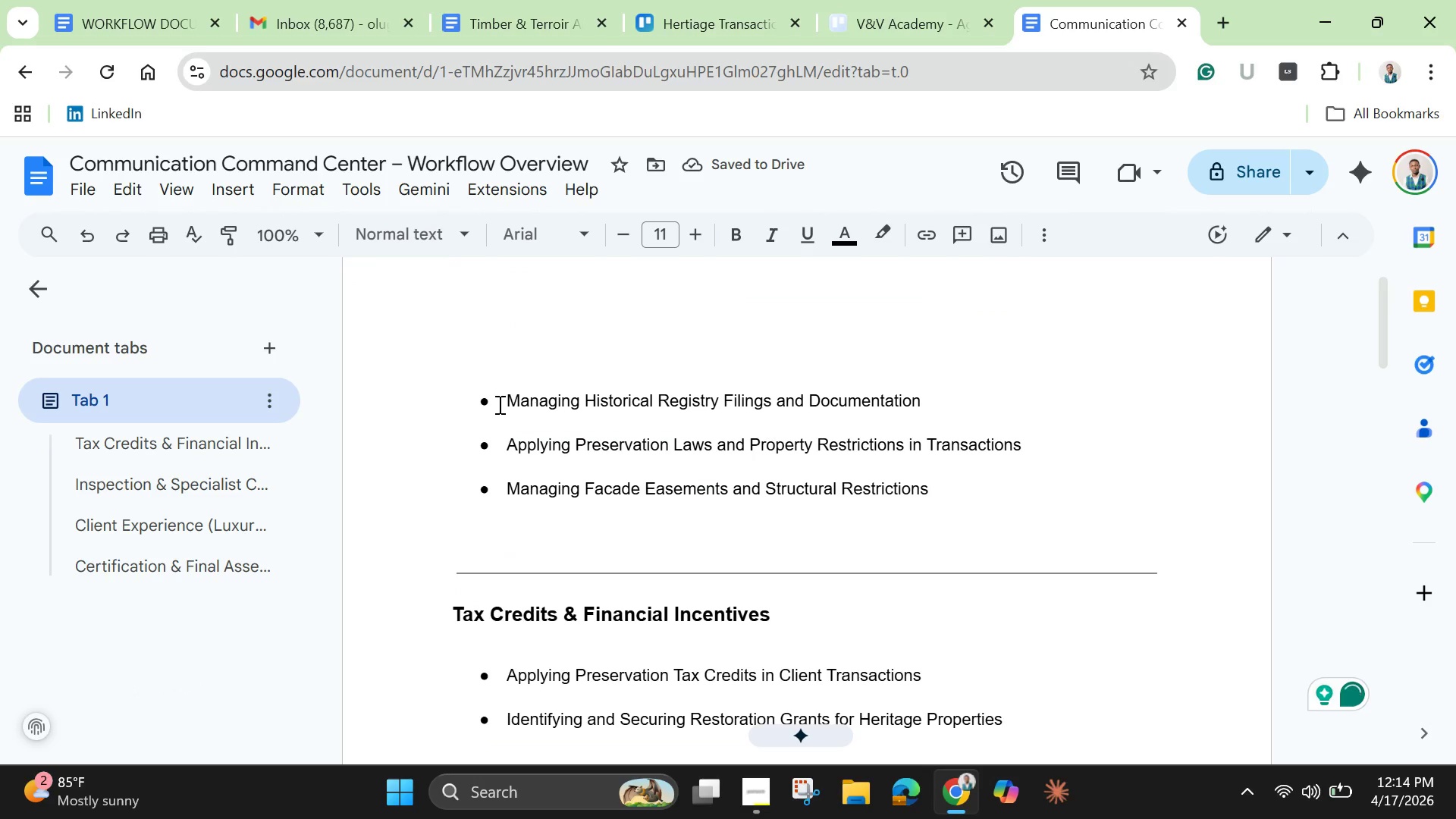 
key(Backspace)
 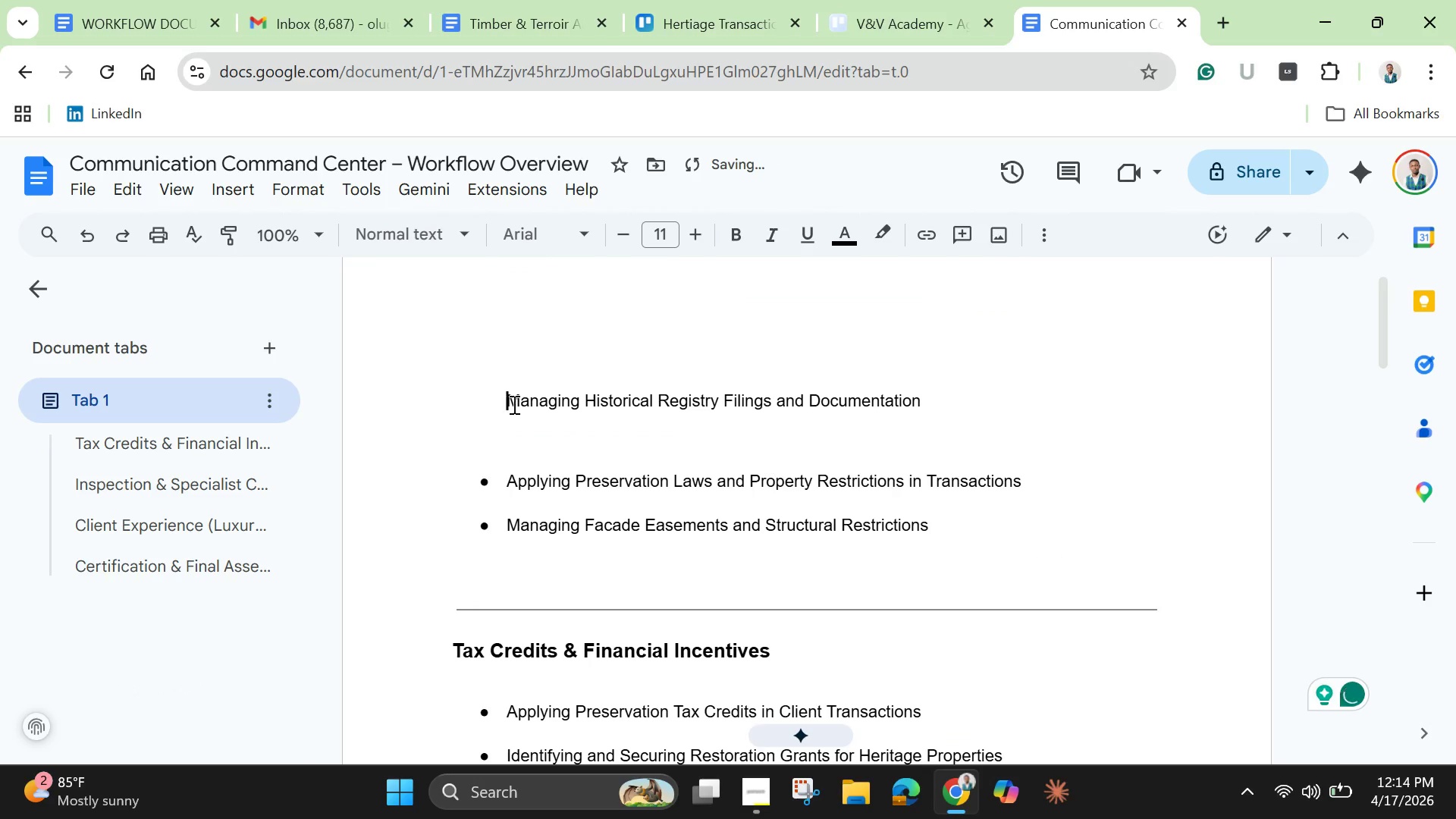 
hold_key(key=Backspace, duration=0.31)
 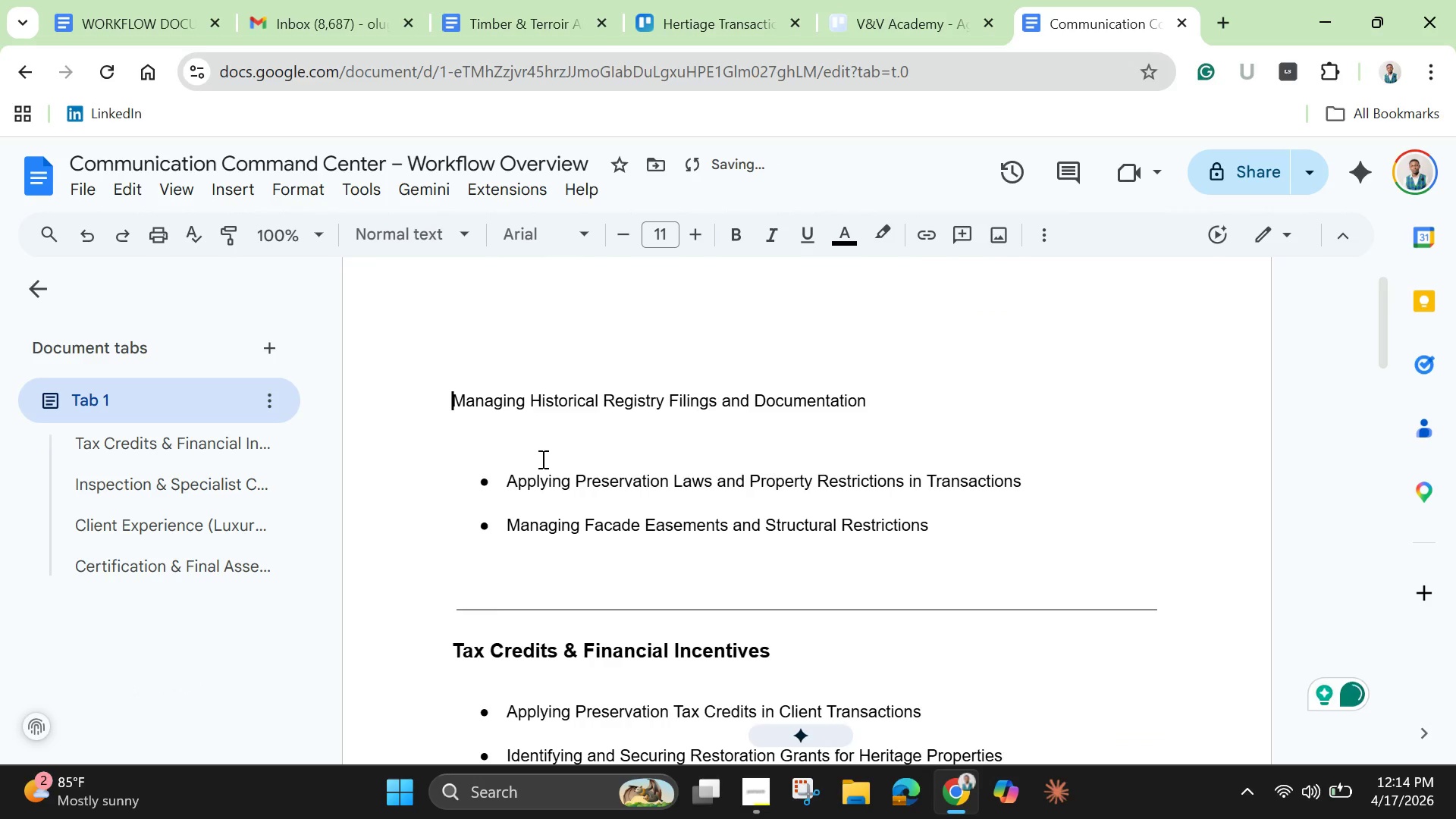 
hold_key(key=Backspace, duration=0.38)
 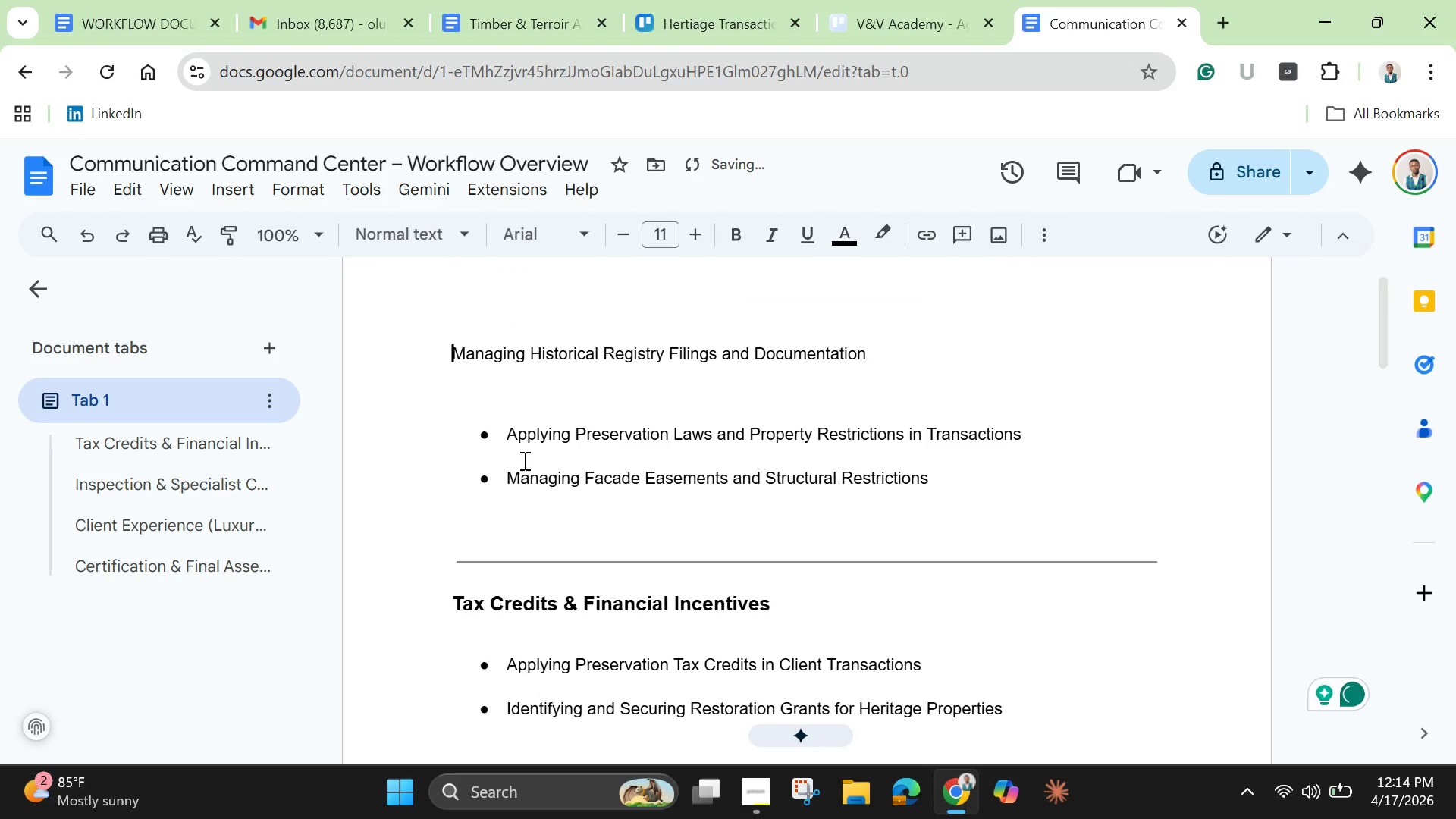 
hold_key(key=Backspace, duration=0.52)
 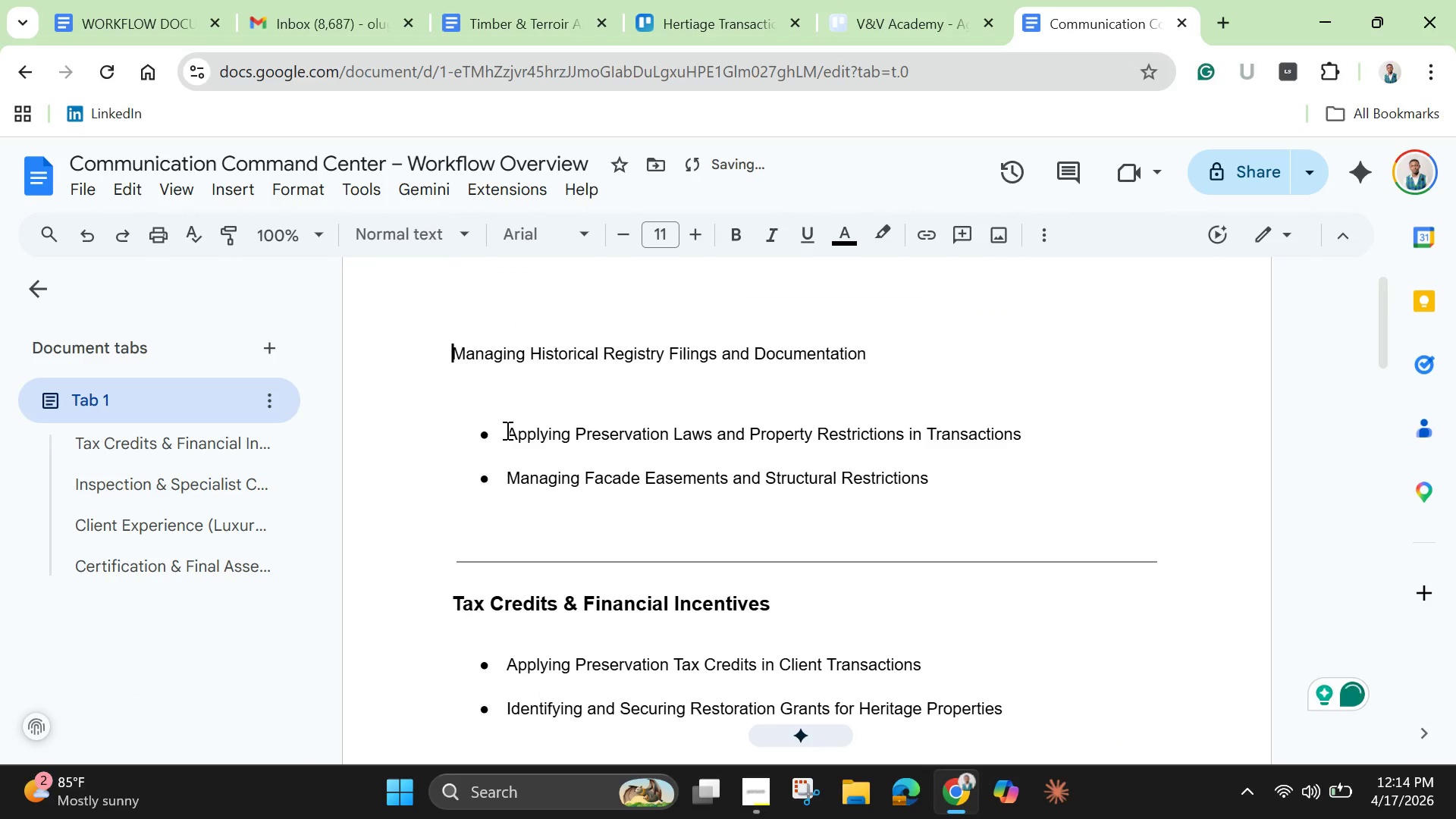 
left_click([504, 430])
 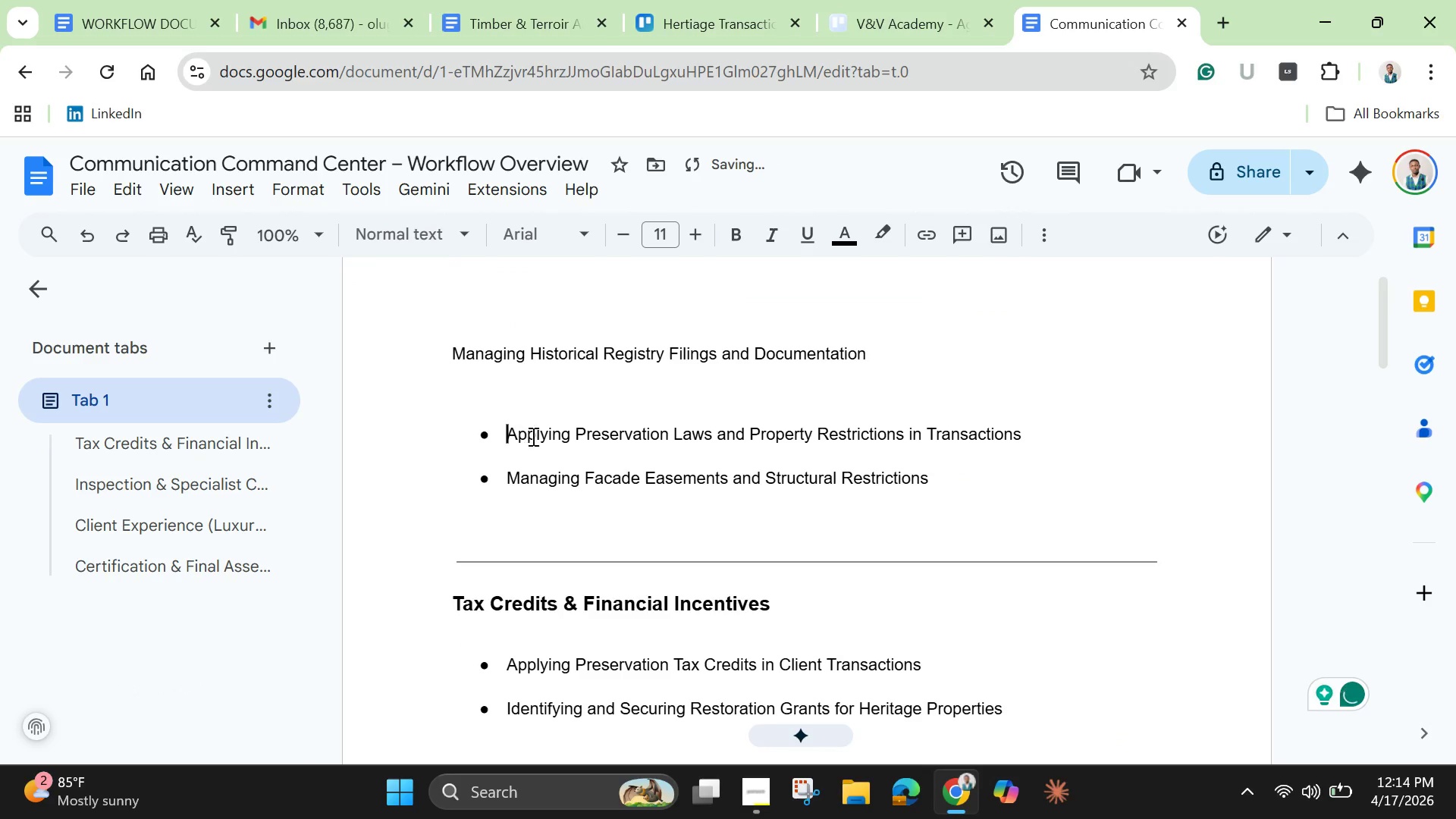 
hold_key(key=Backspace, duration=0.66)
 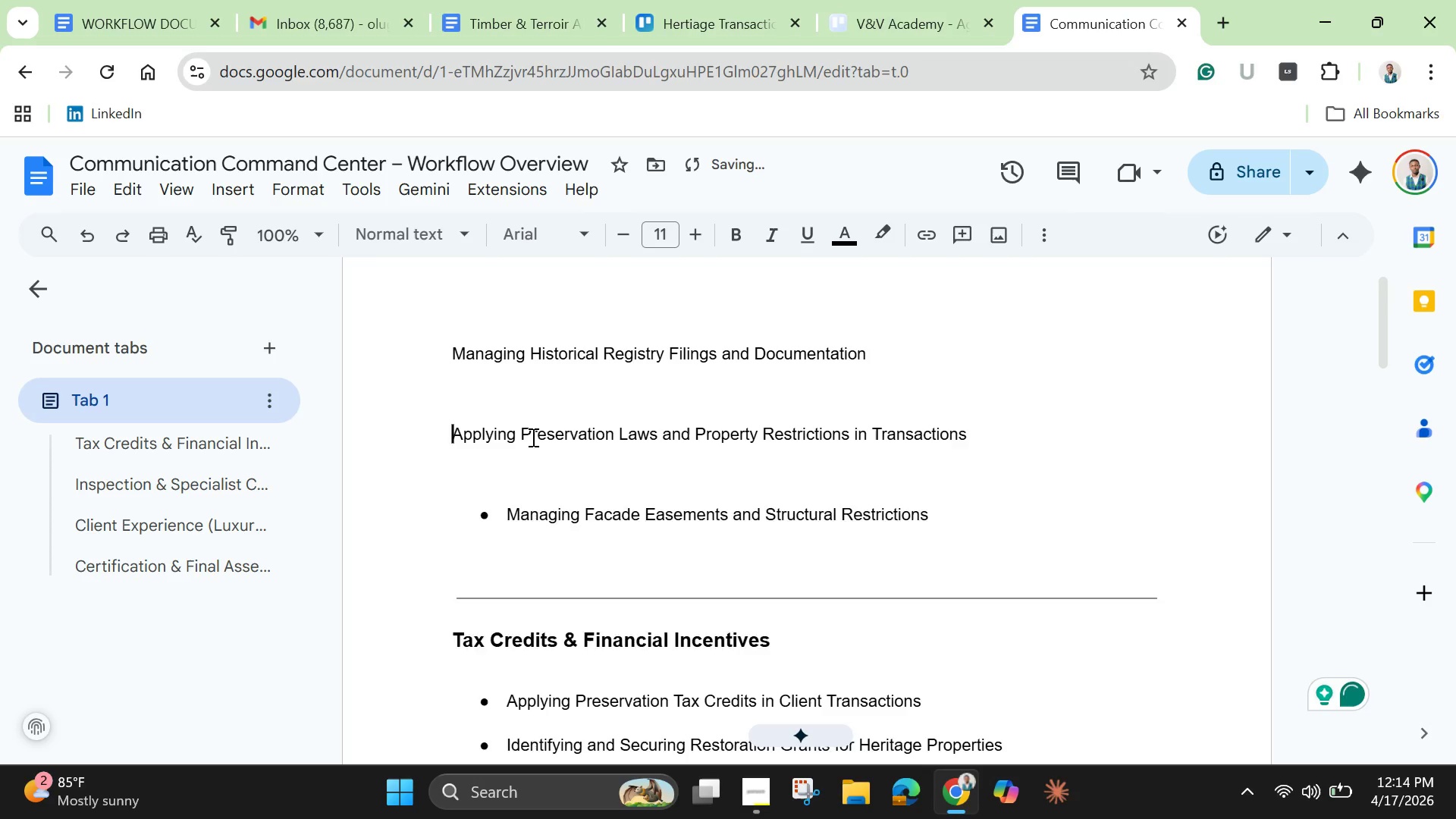 
key(Backspace)
 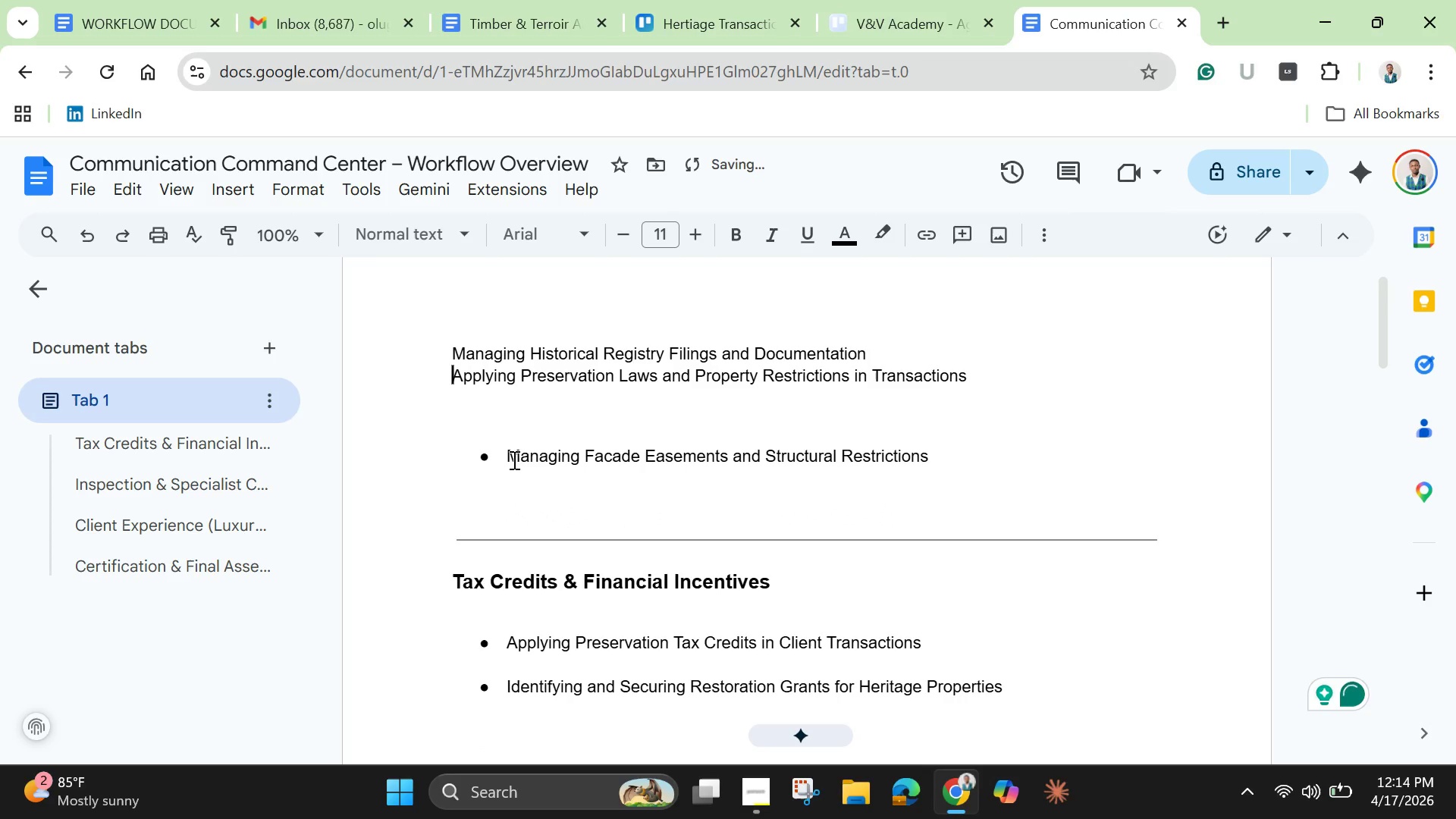 
left_click([504, 460])
 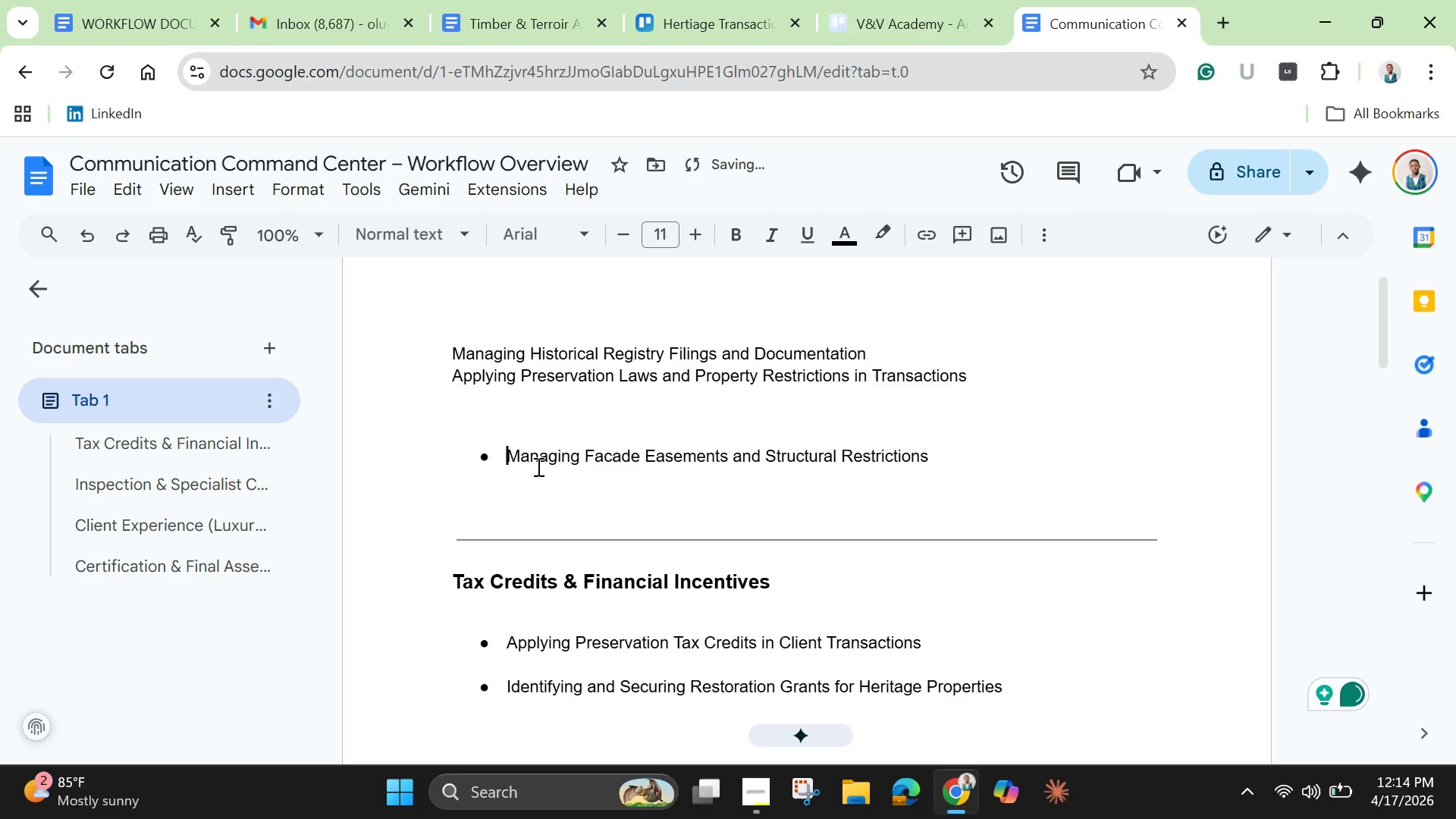 
key(Backspace)
 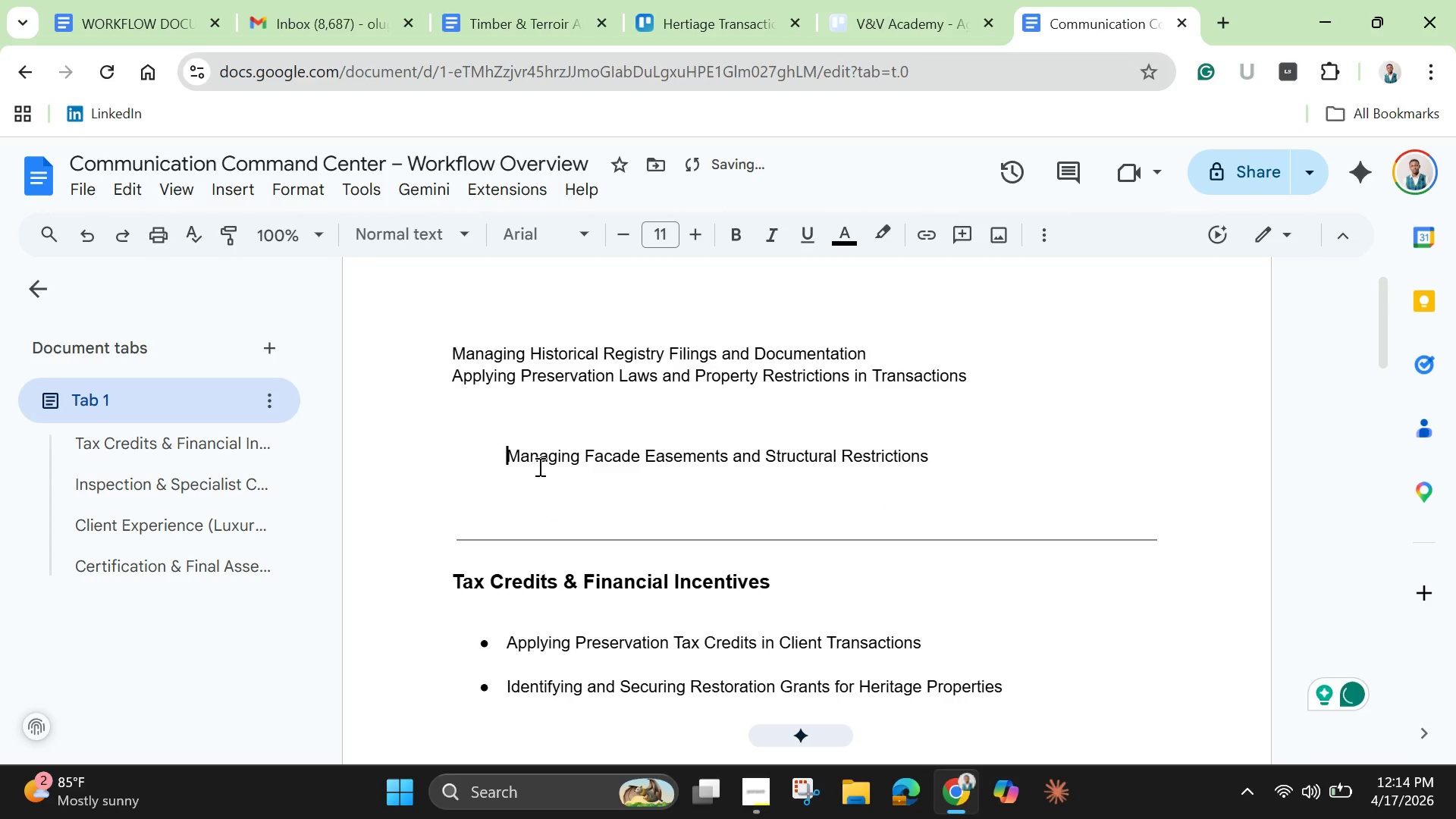 
key(Backspace)
 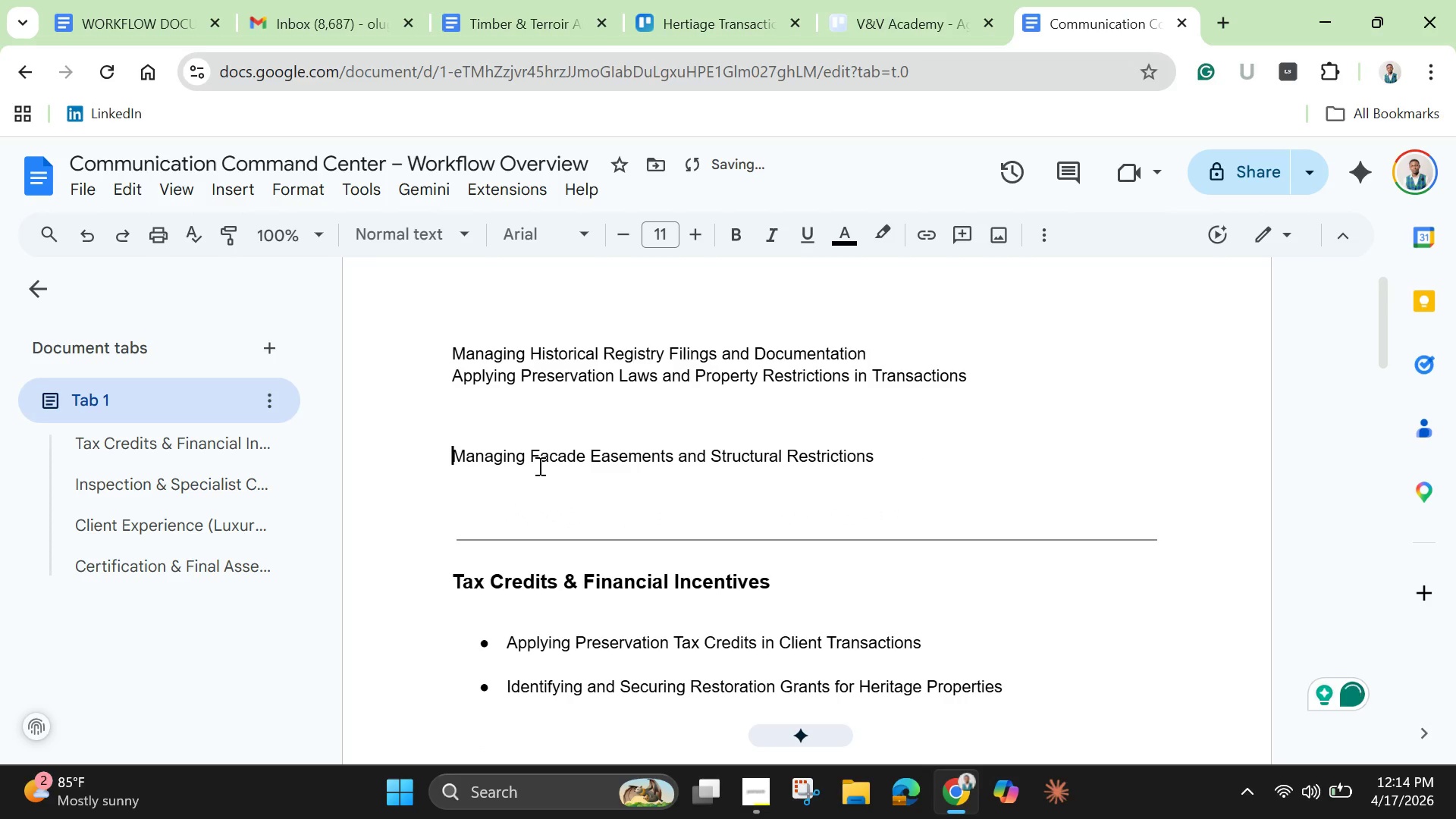 
key(Backspace)
 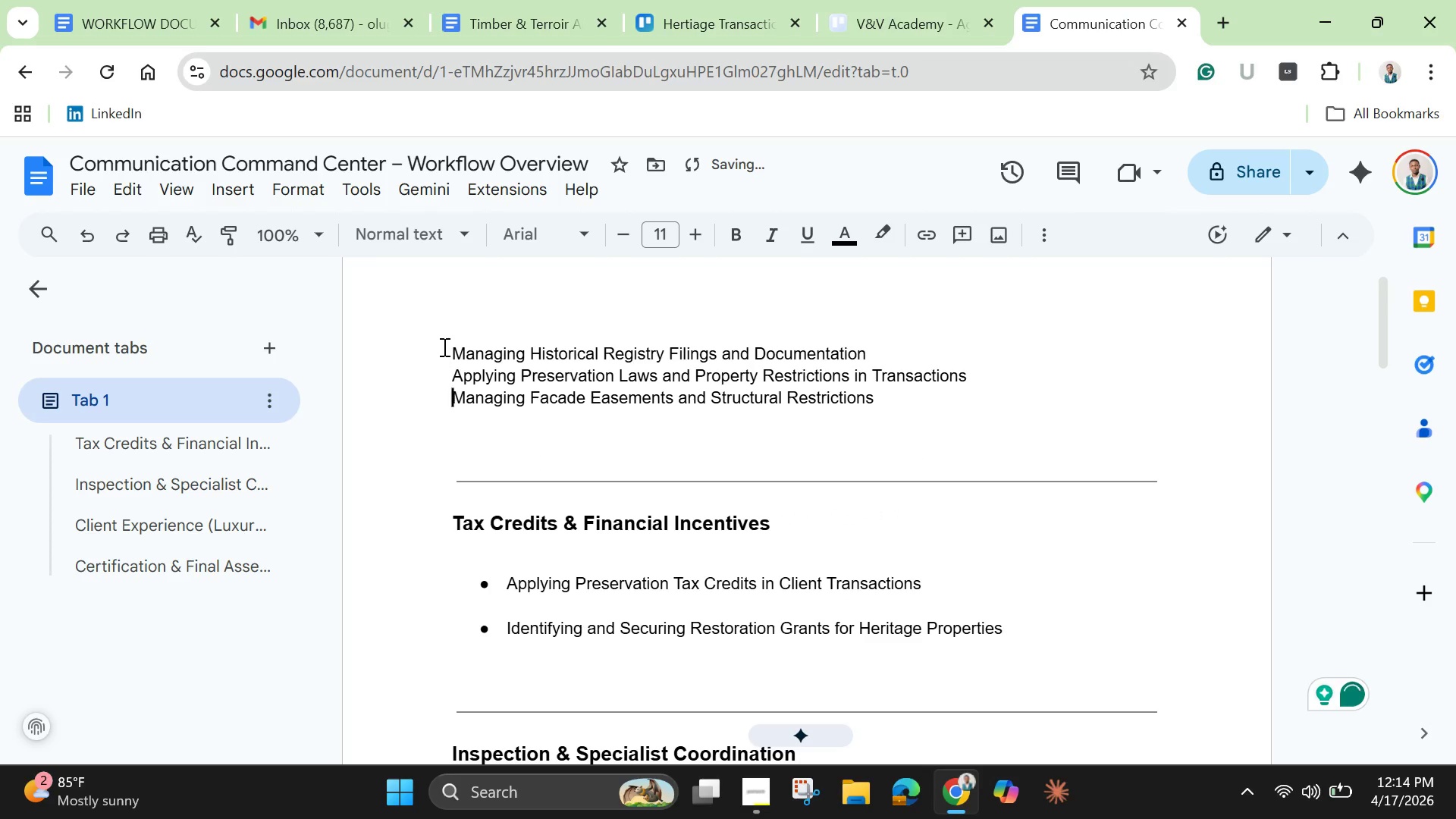 
left_click_drag(start_coordinate=[443, 344], to_coordinate=[930, 399])
 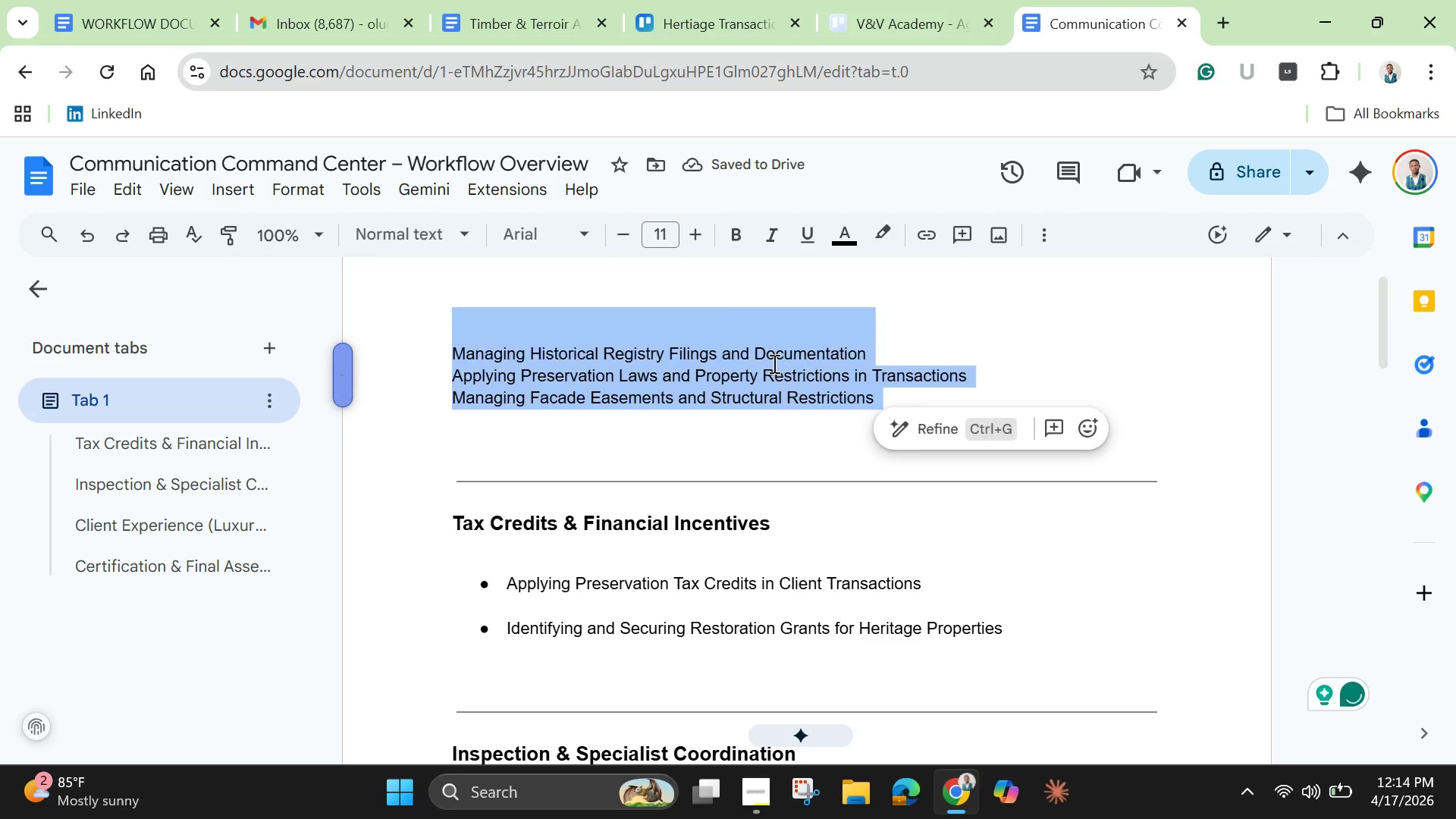 
right_click([773, 363])
 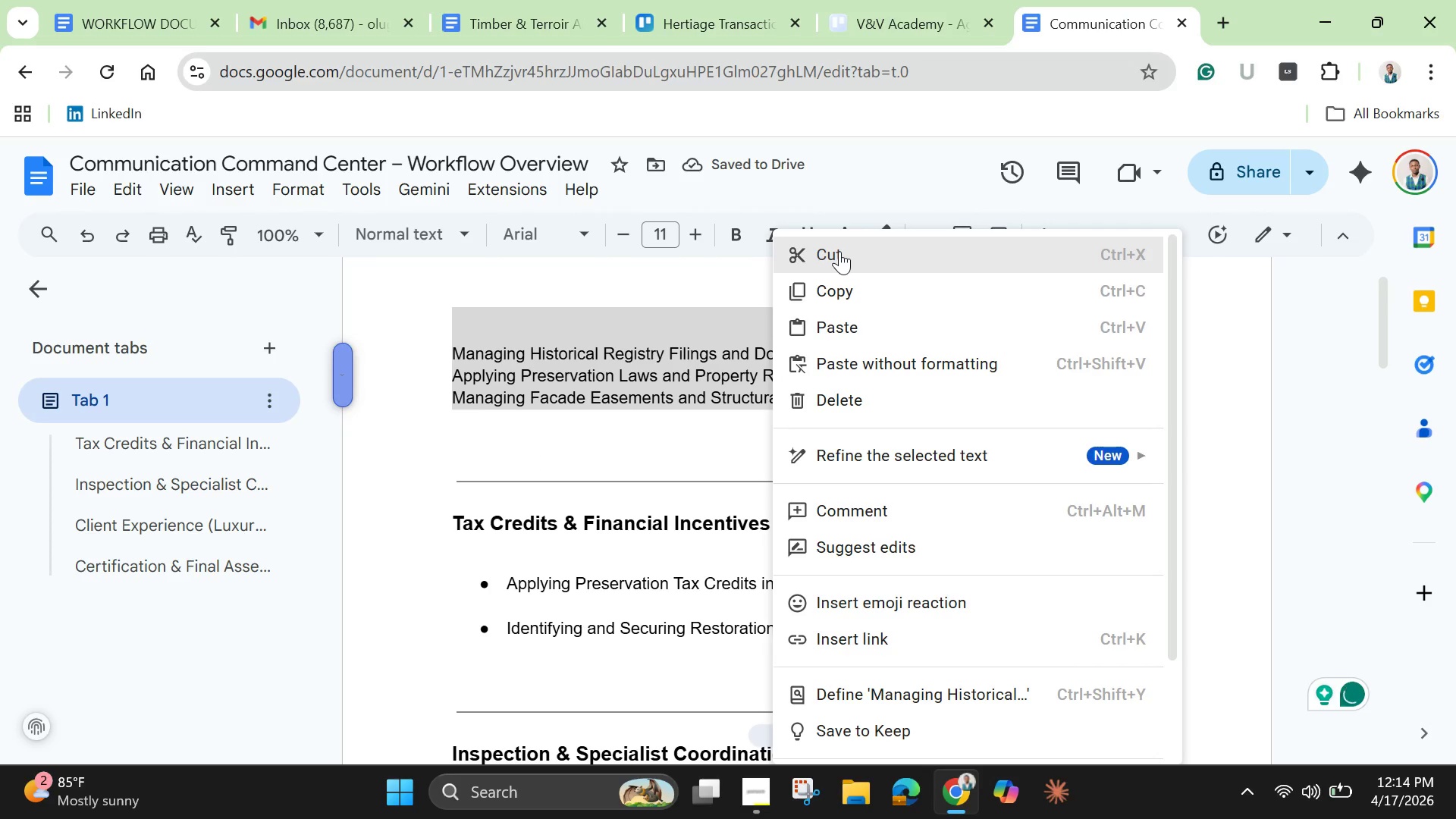 
left_click([839, 251])
 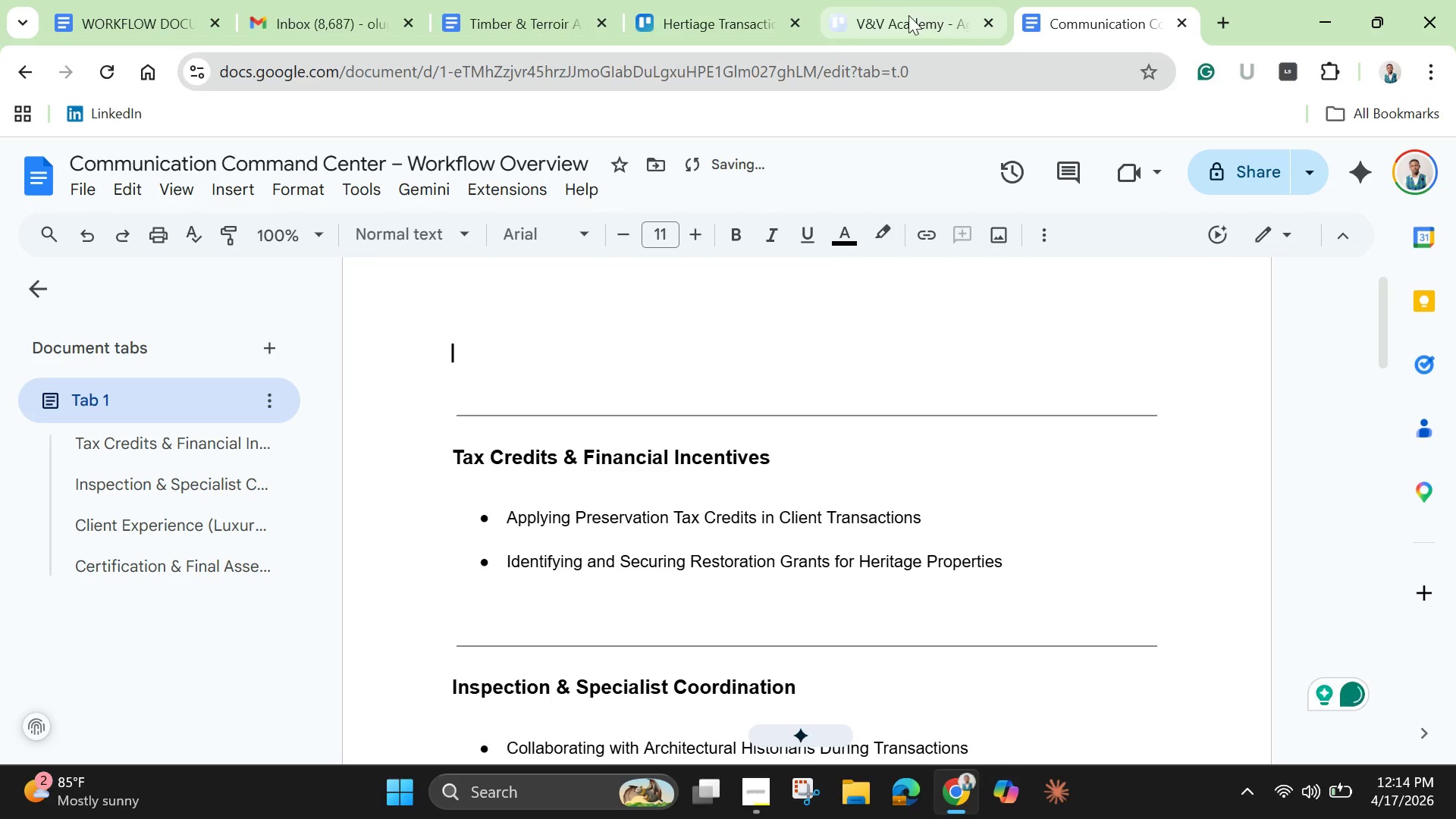 
left_click([901, 15])
 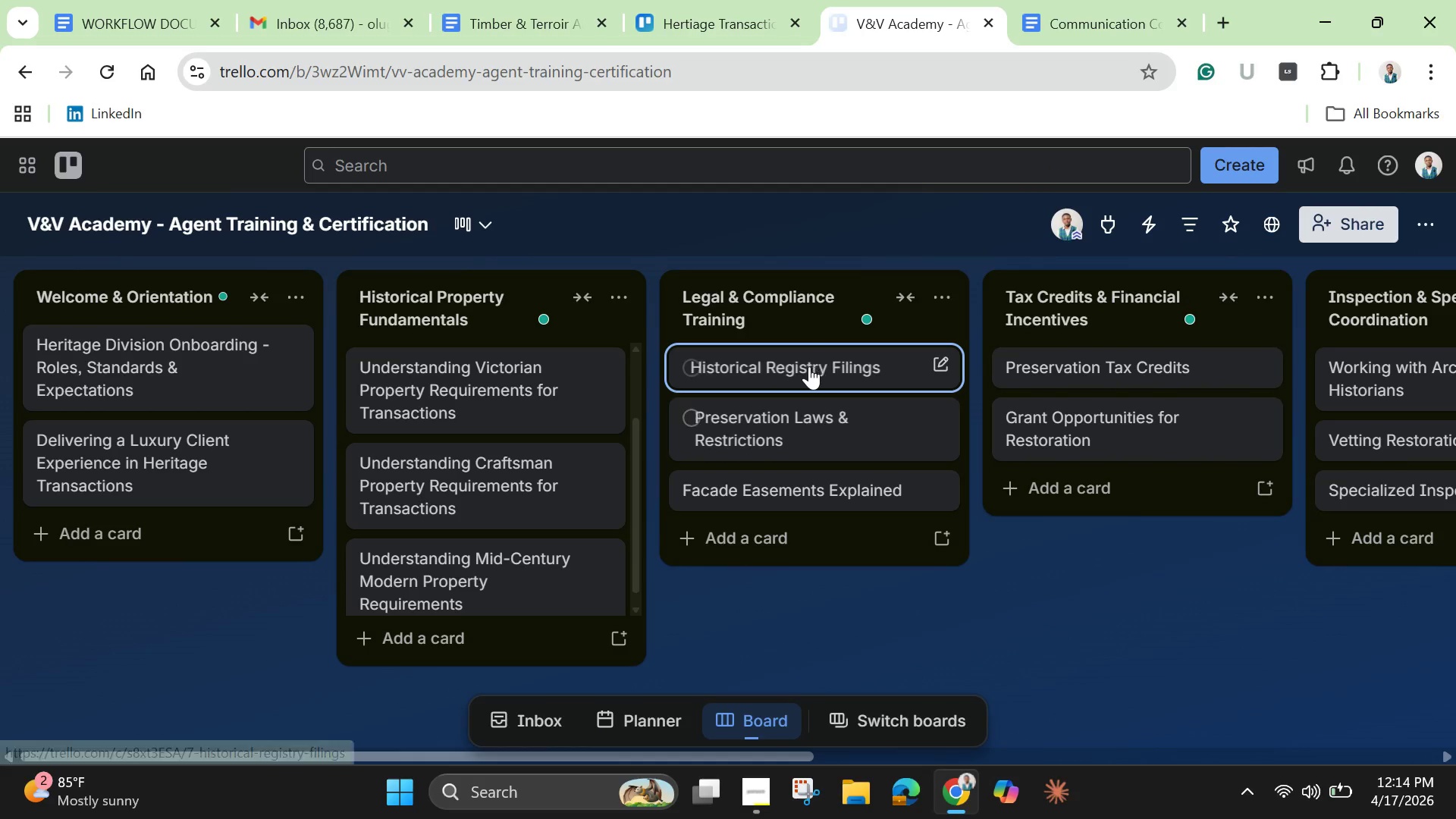 
left_click([811, 365])
 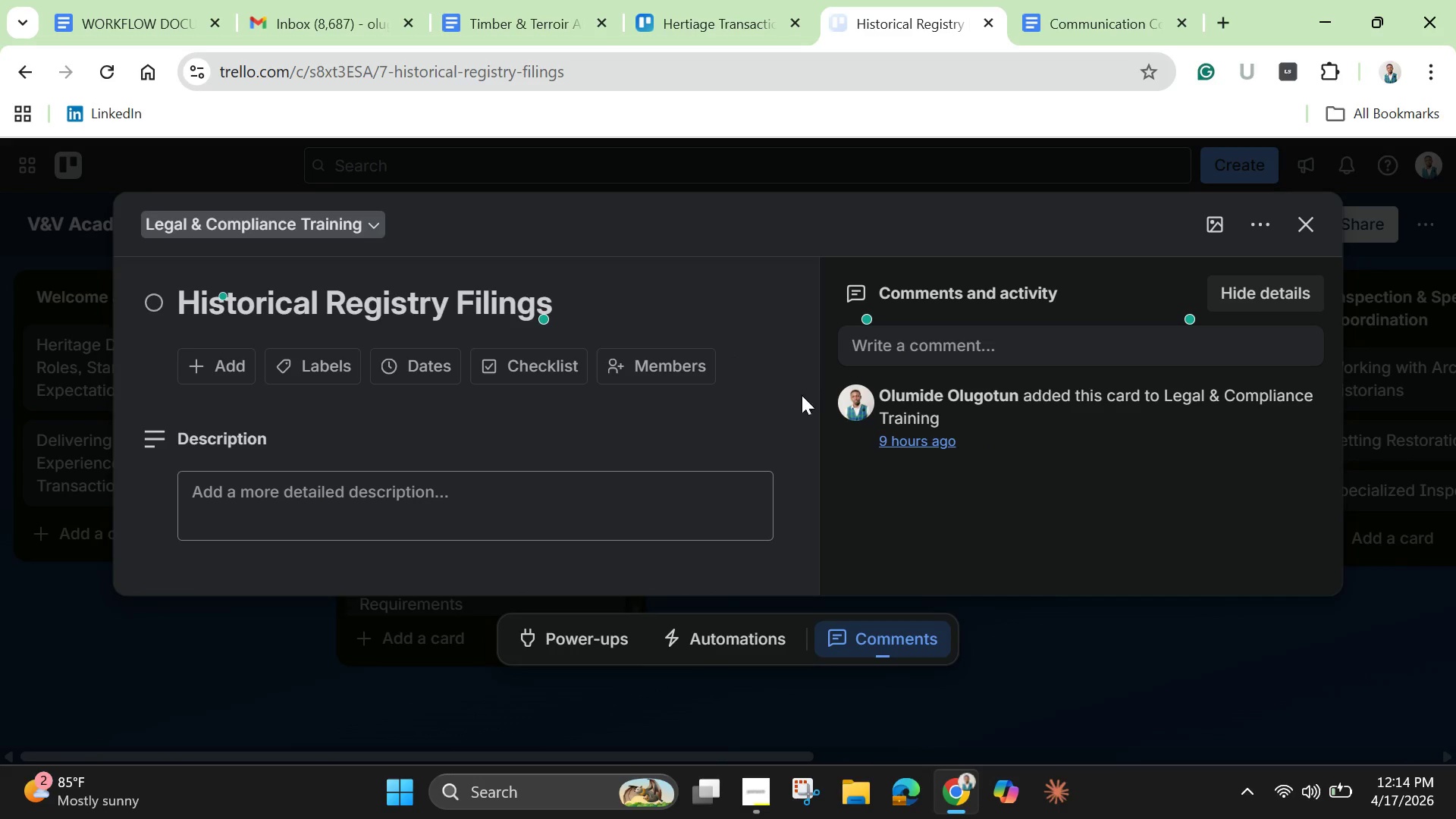 
left_click([527, 282])
 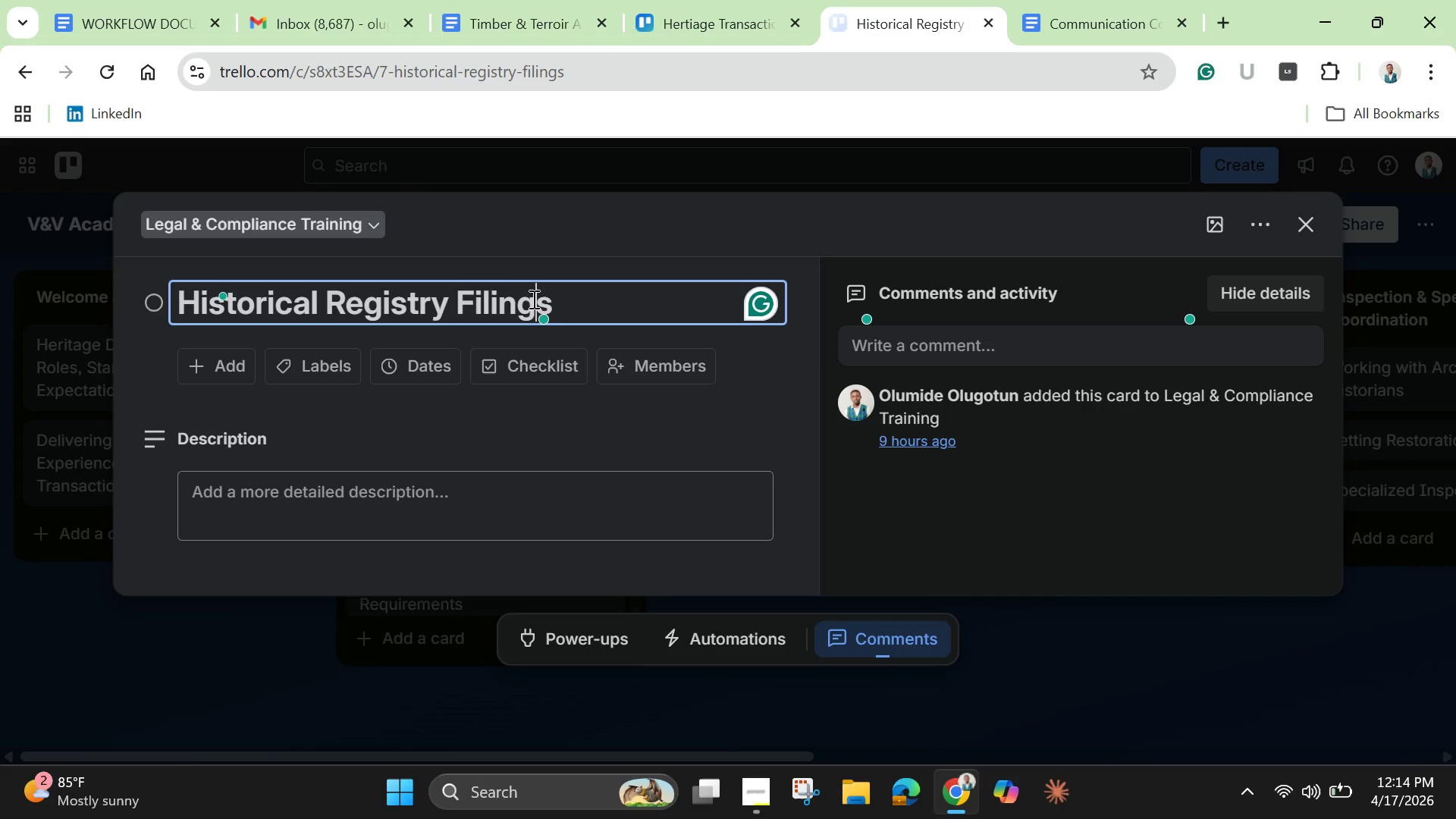 
double_click([532, 299])
 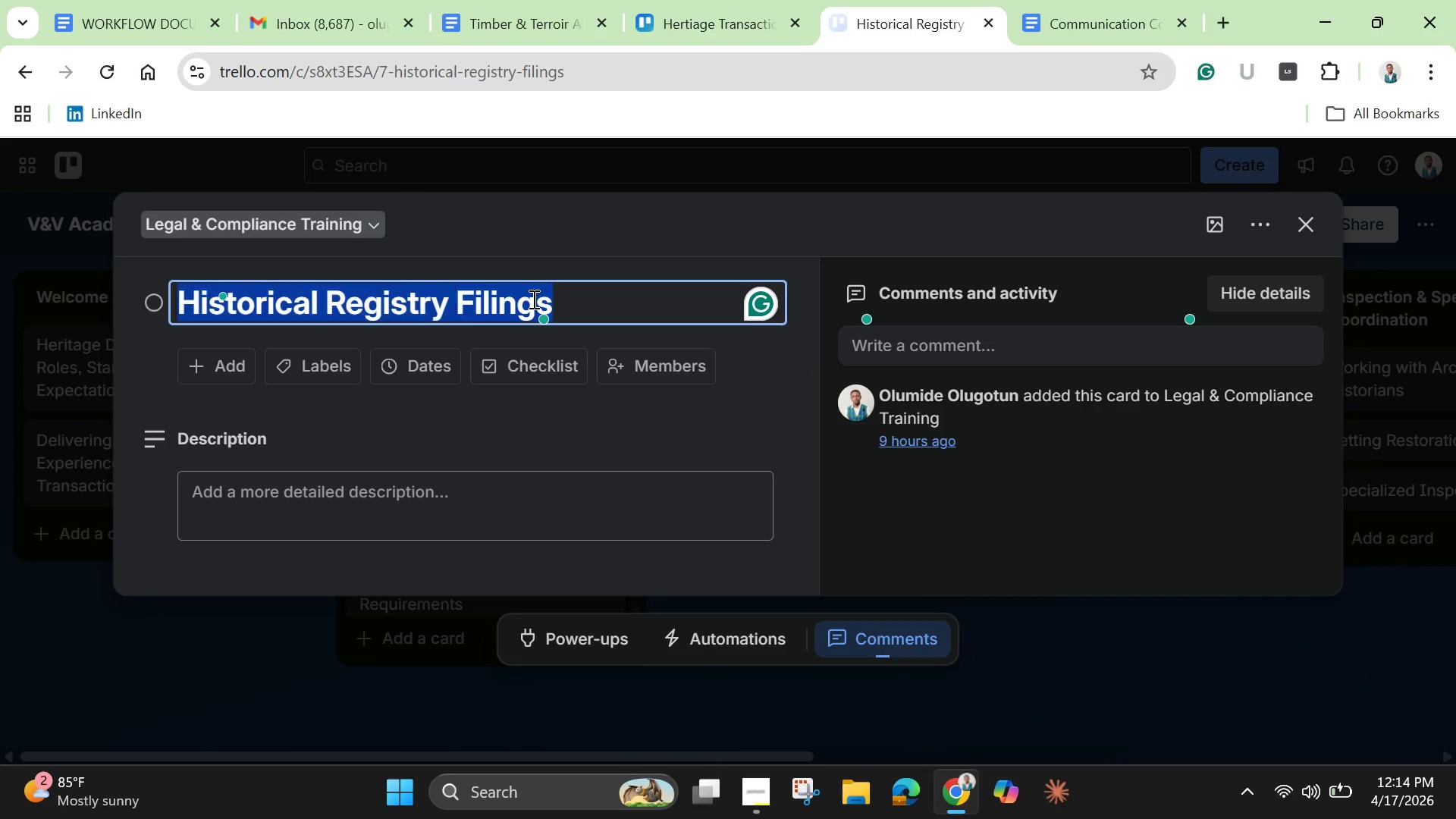 
triple_click([532, 299])
 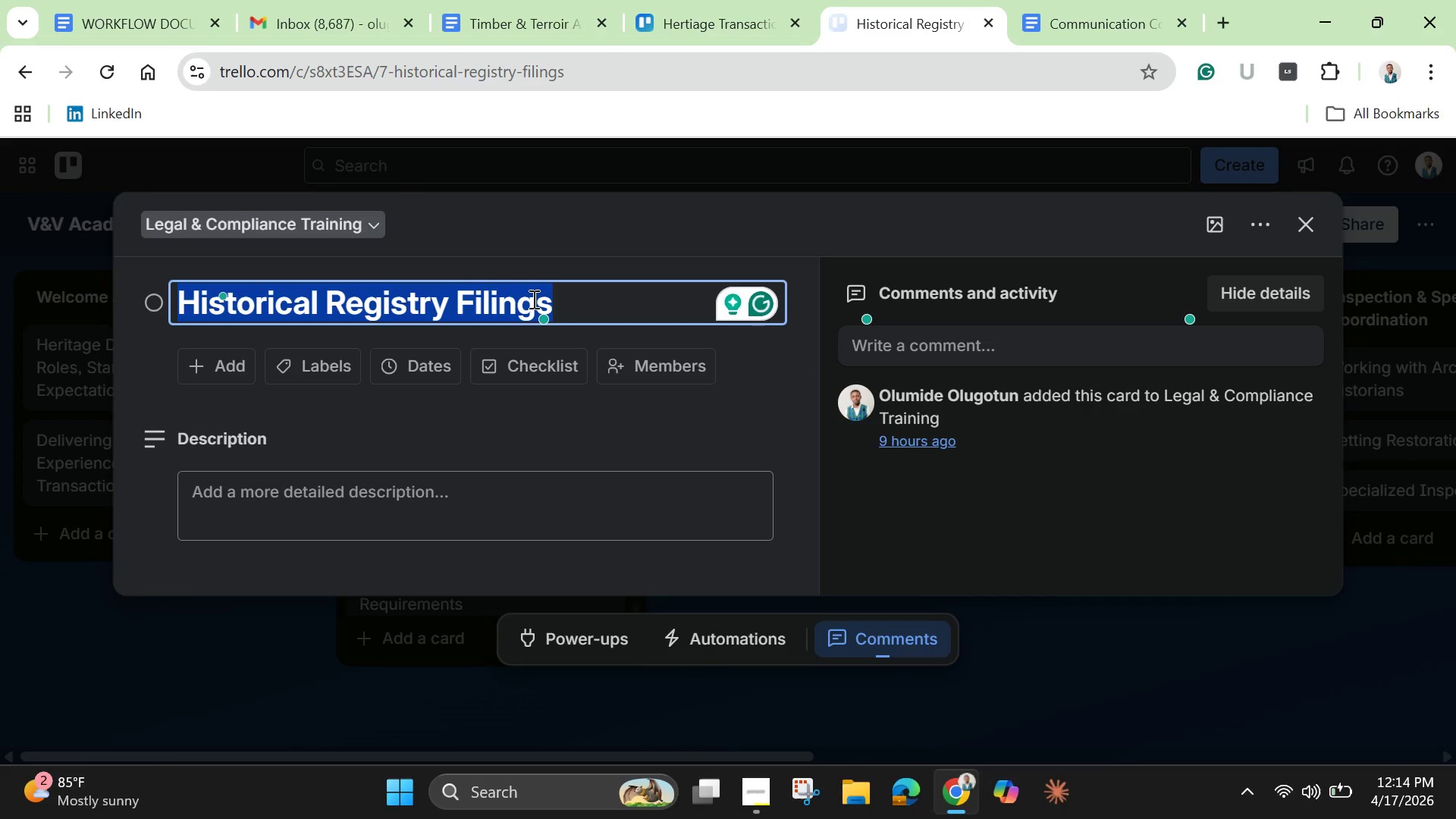 
key(Backspace)
 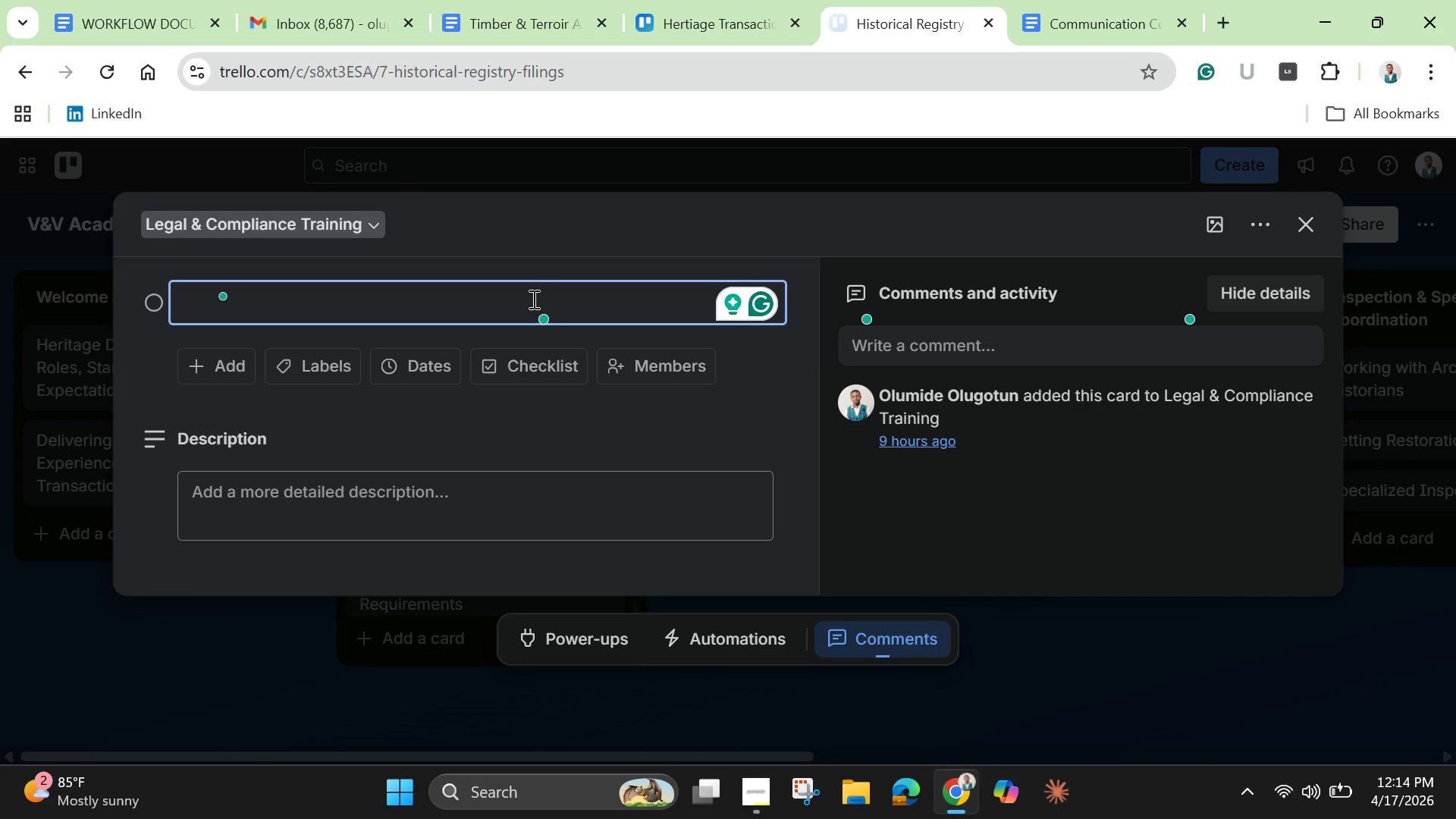 
key(Control+V)
 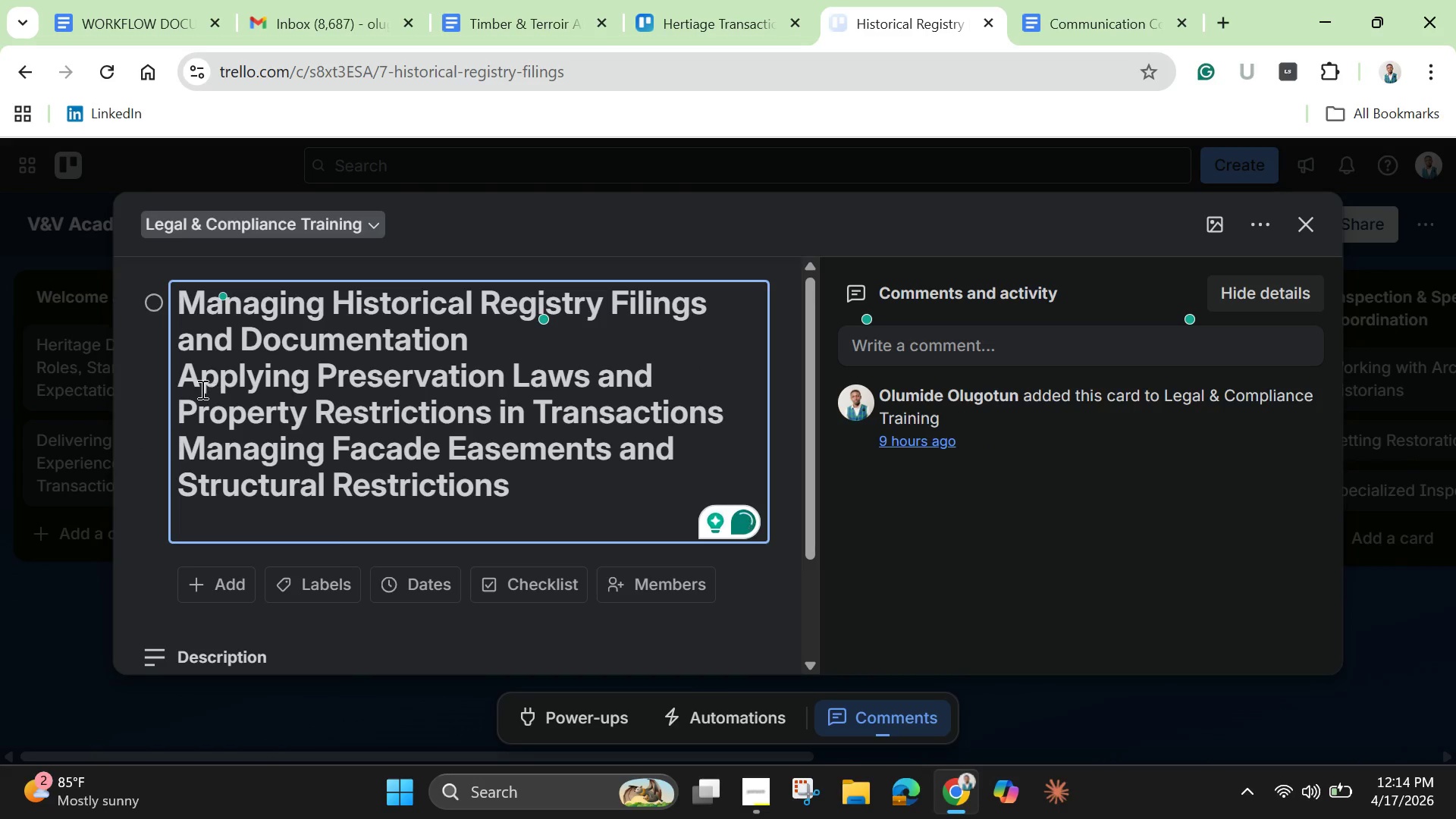 
left_click_drag(start_coordinate=[184, 384], to_coordinate=[520, 475])
 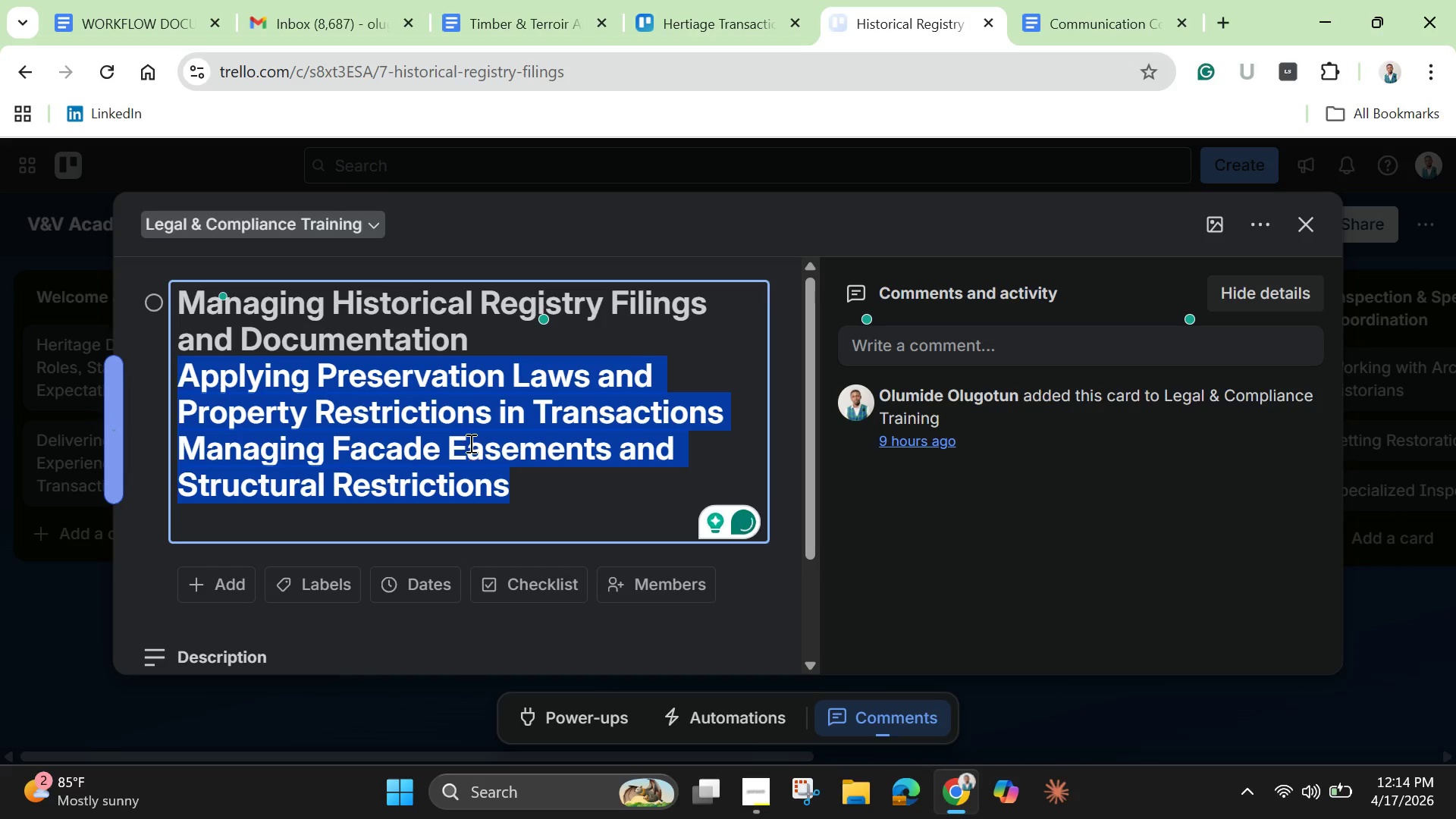 
right_click([470, 443])
 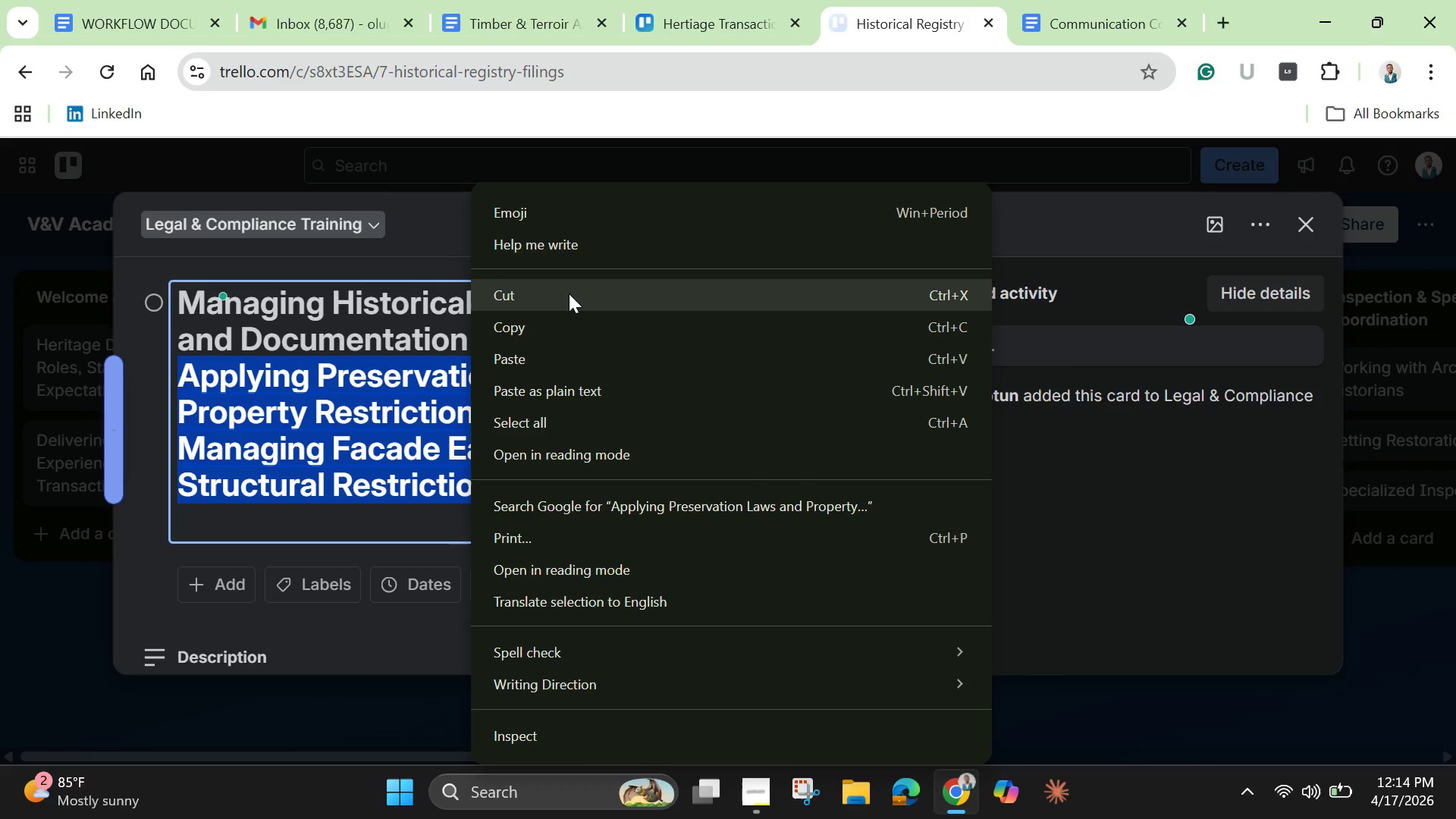 
left_click([567, 298])
 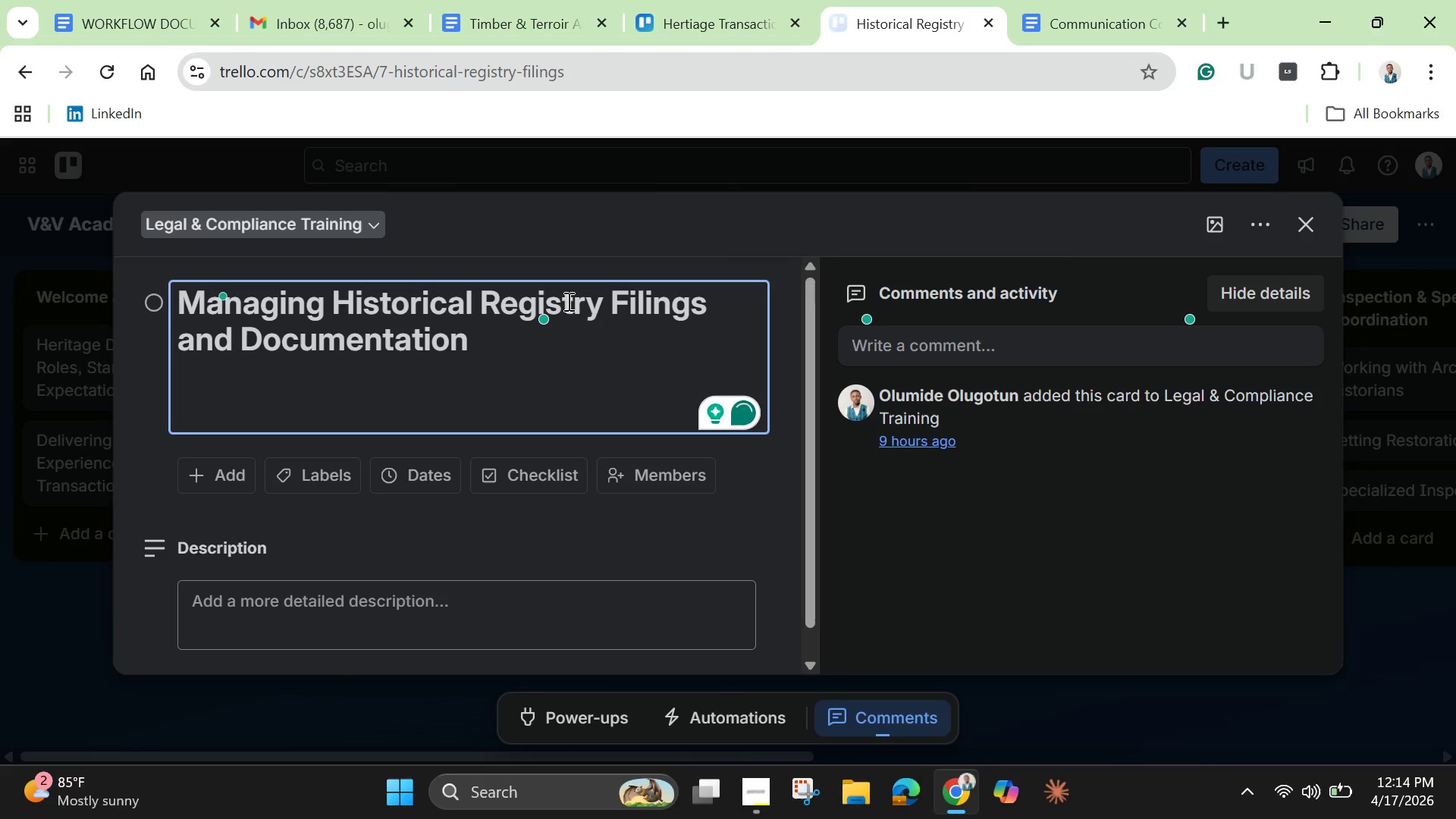 
key(ArrowDown)
 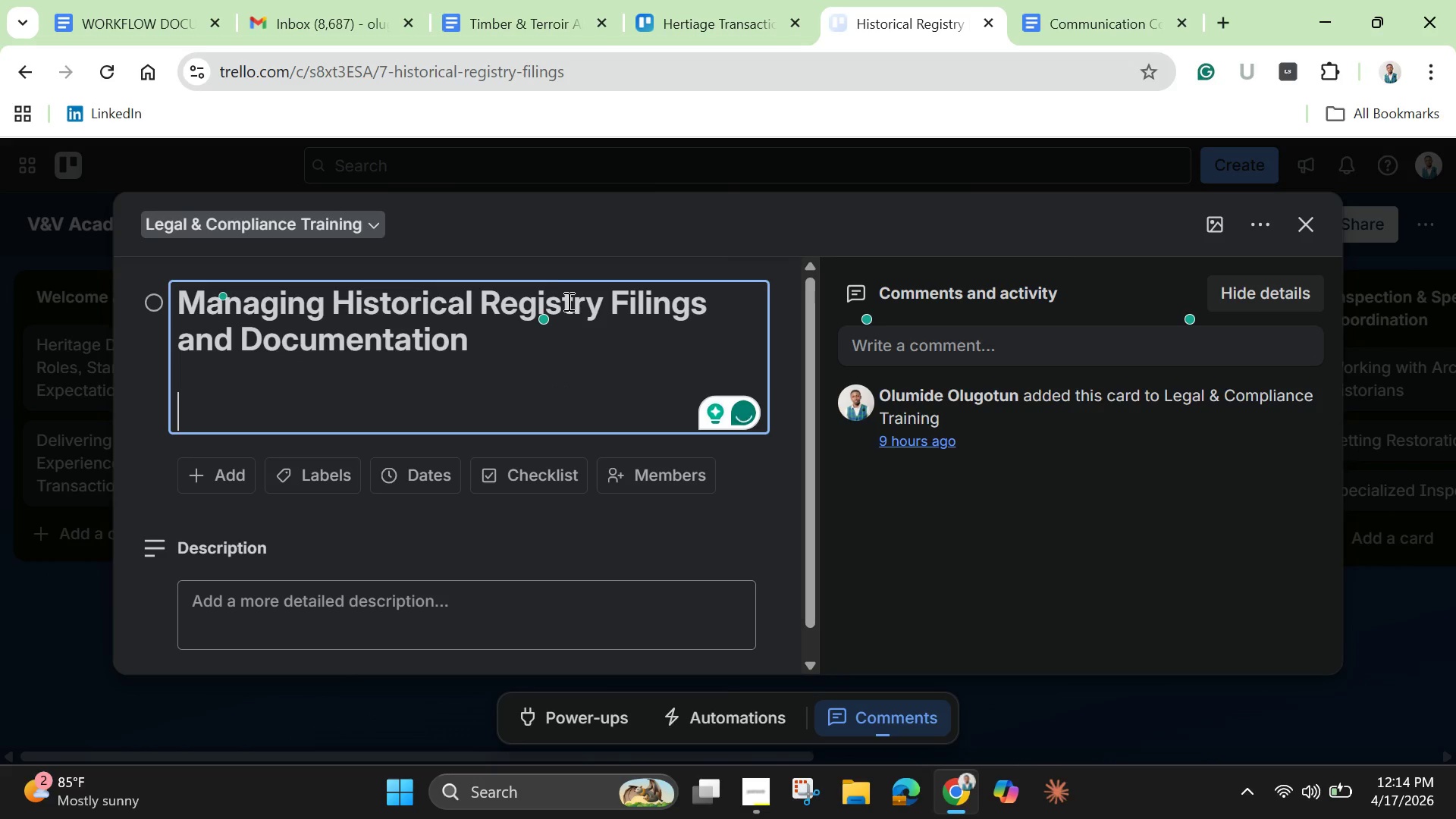 
key(Backspace)
 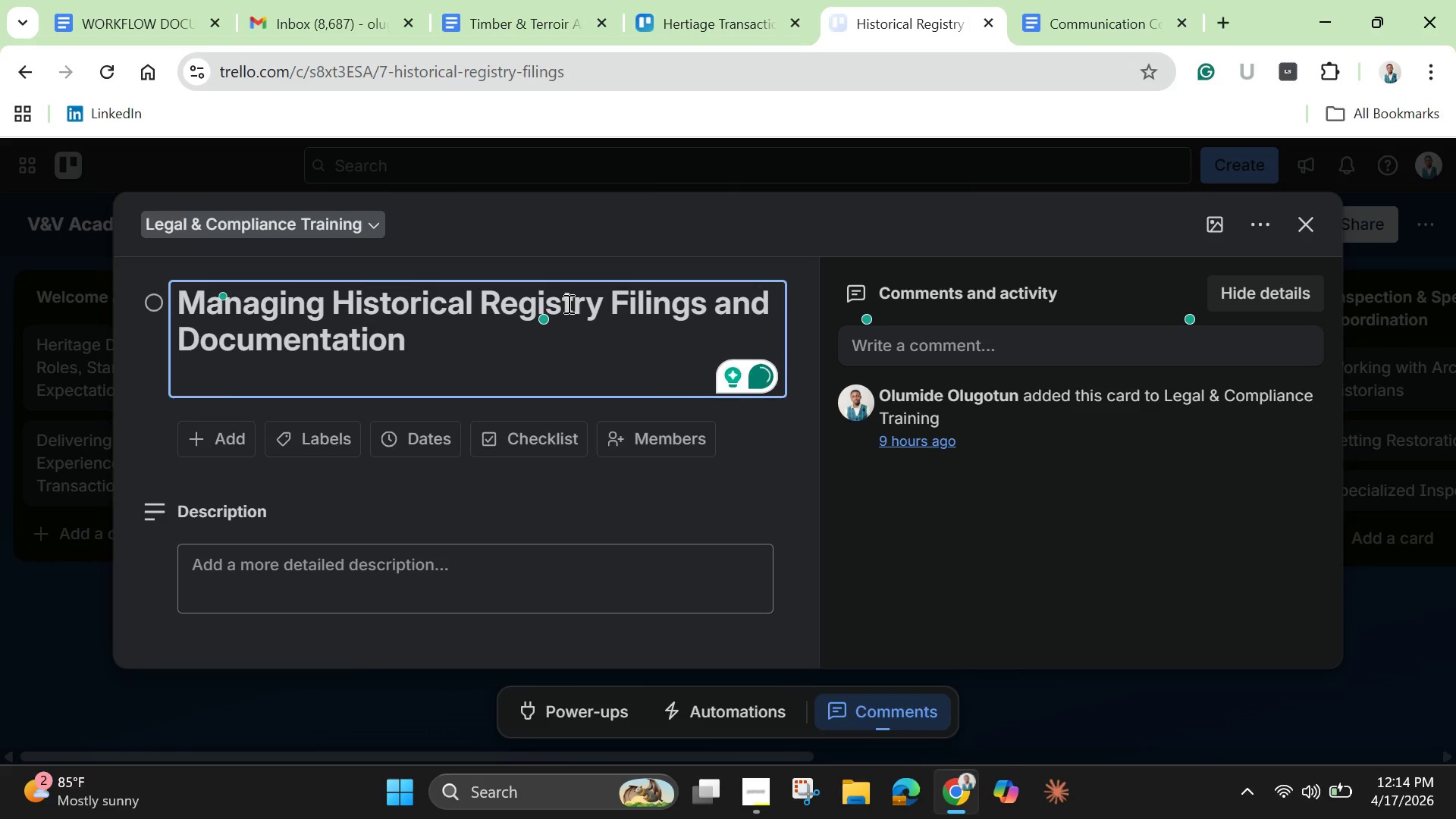 
key(Backspace)
 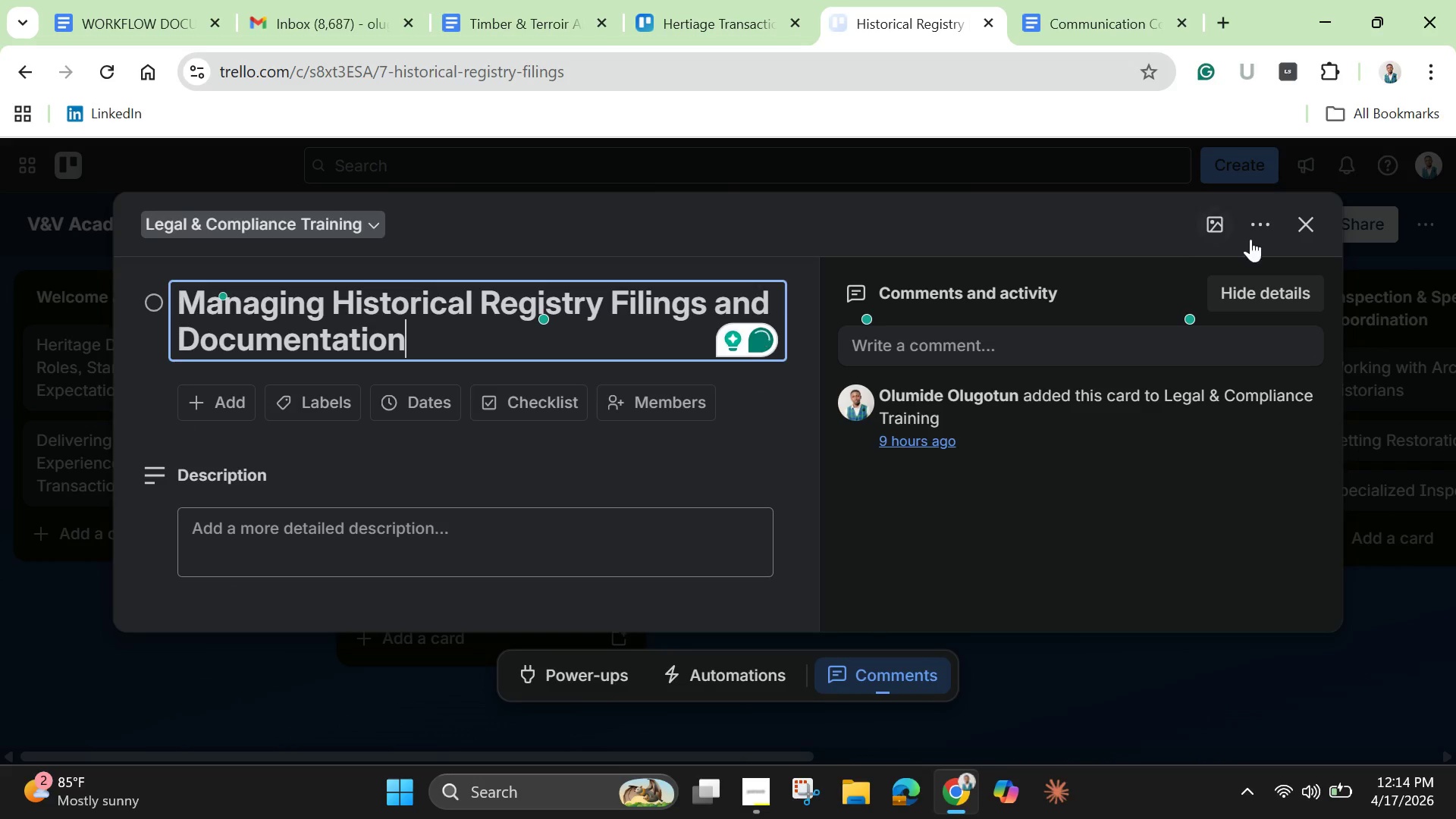 
left_click([1307, 215])
 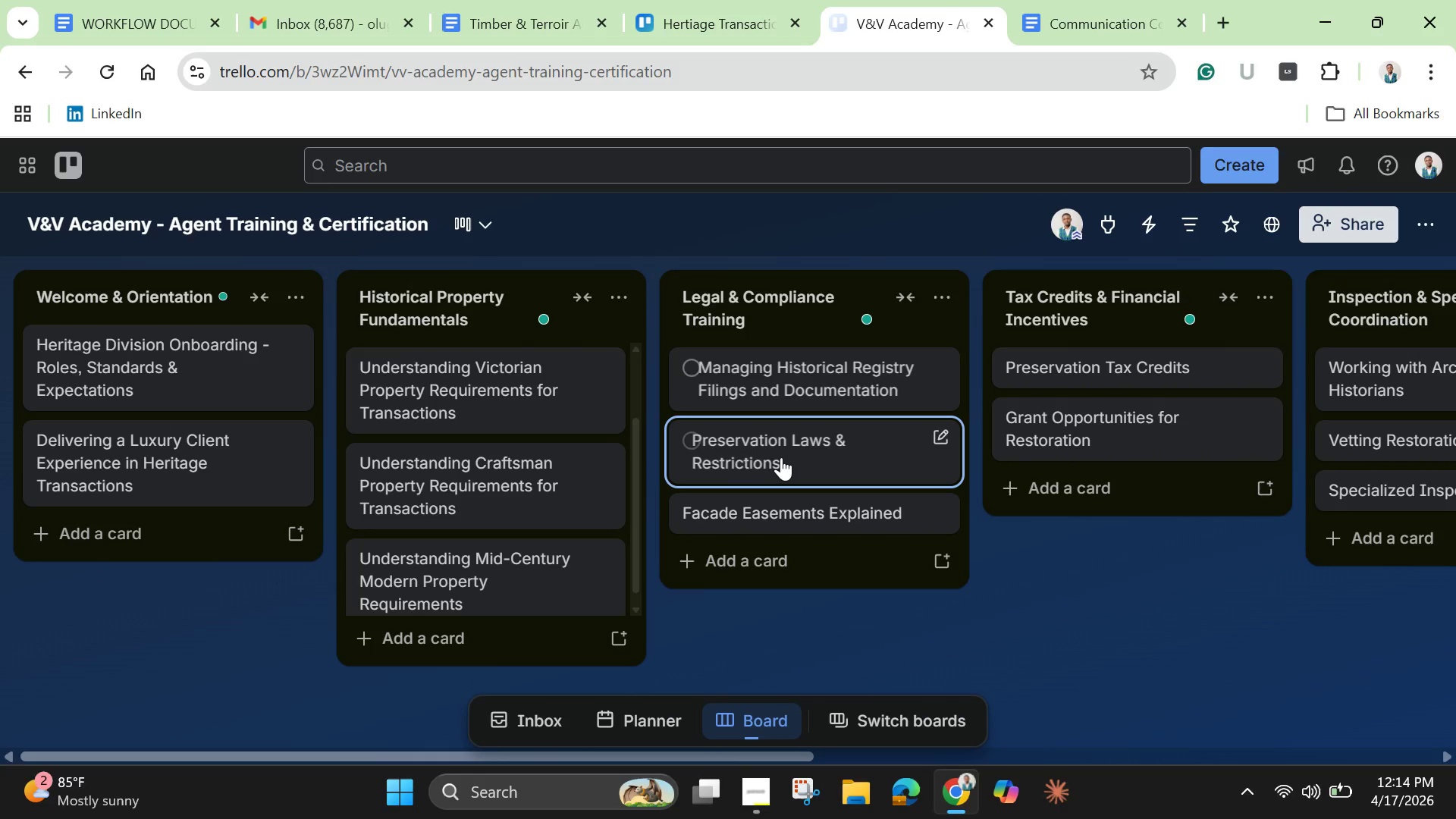 
left_click([781, 459])
 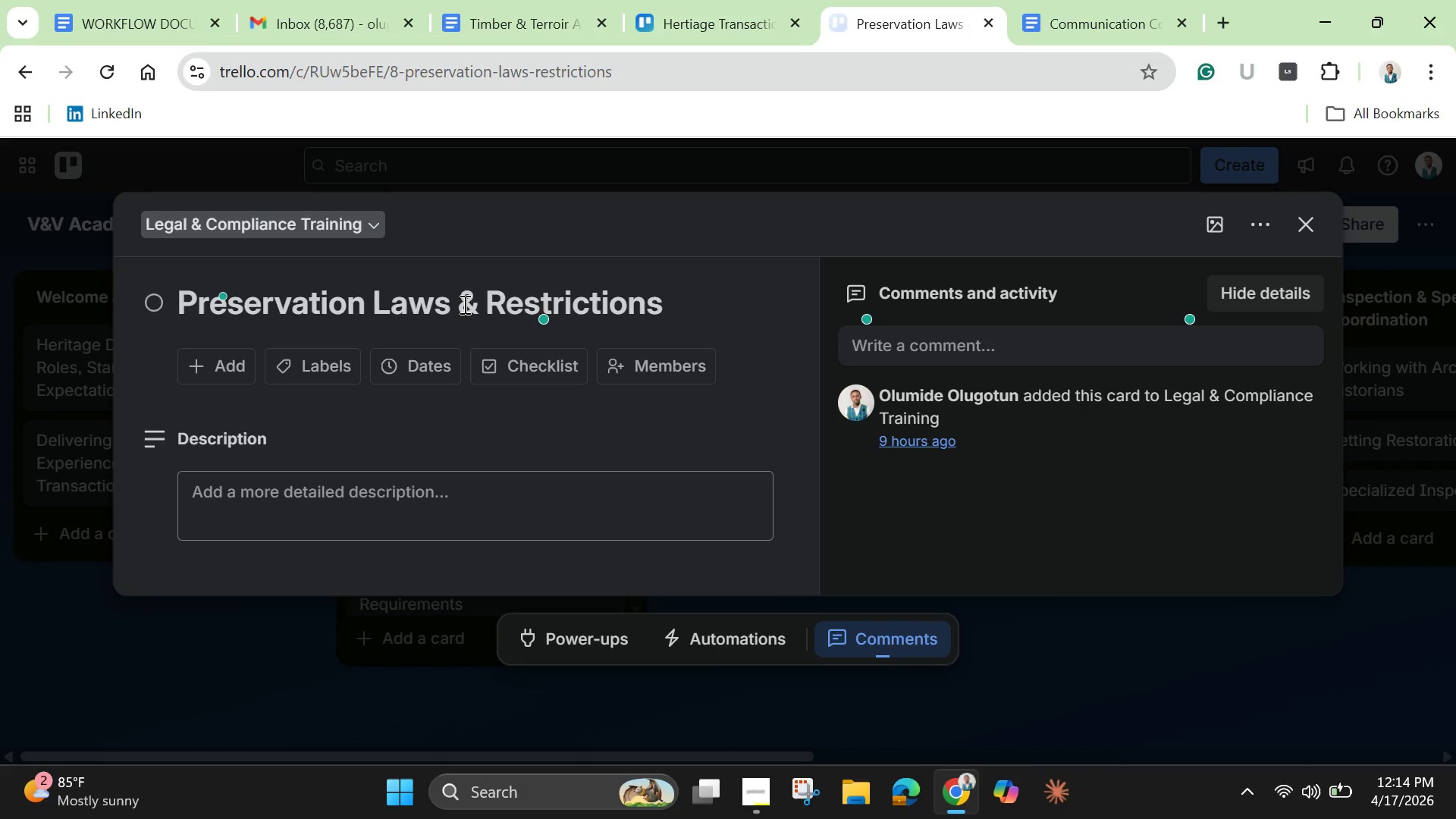 
double_click([463, 303])
 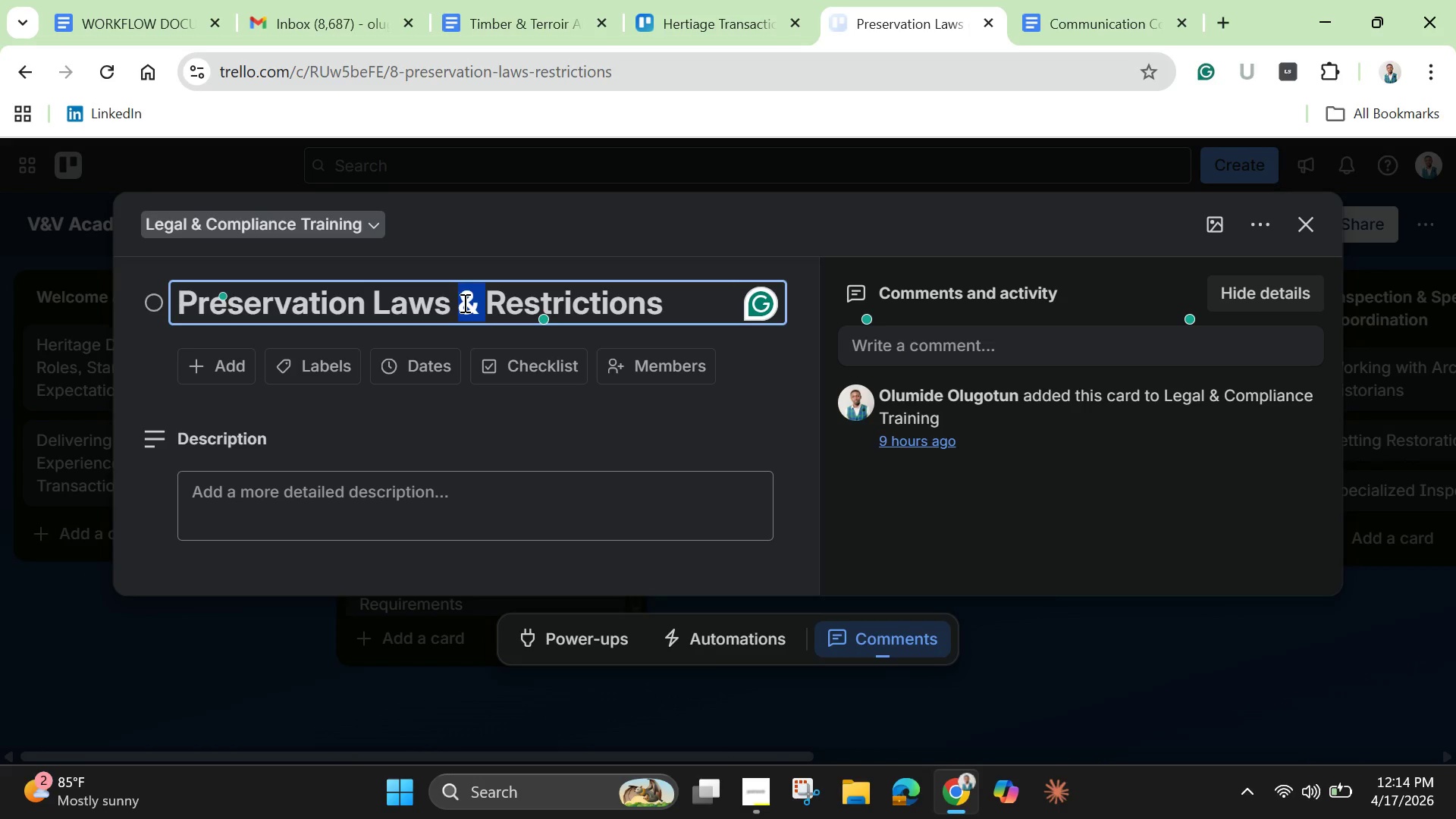 
triple_click([463, 303])
 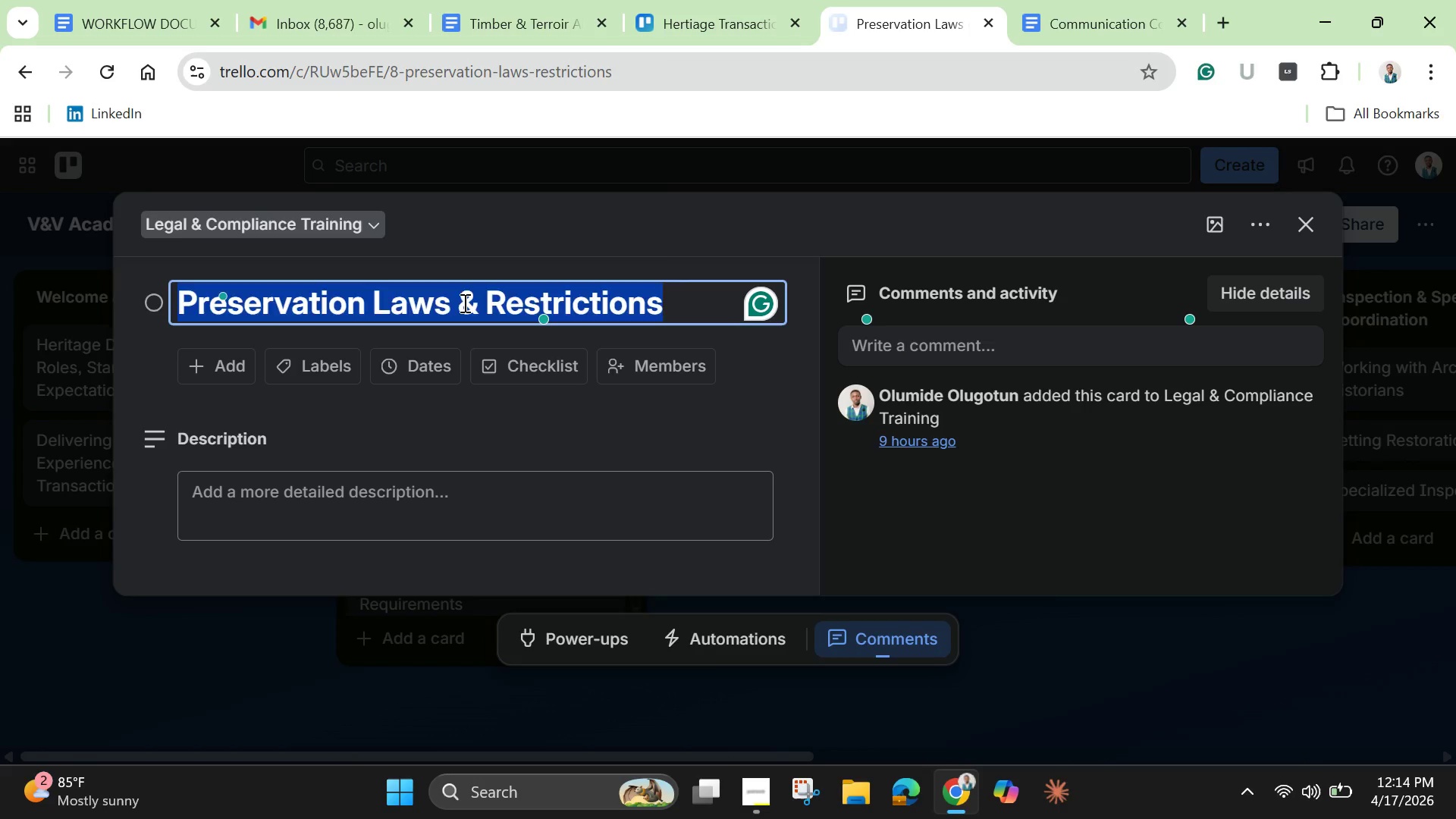 
key(Backspace)
 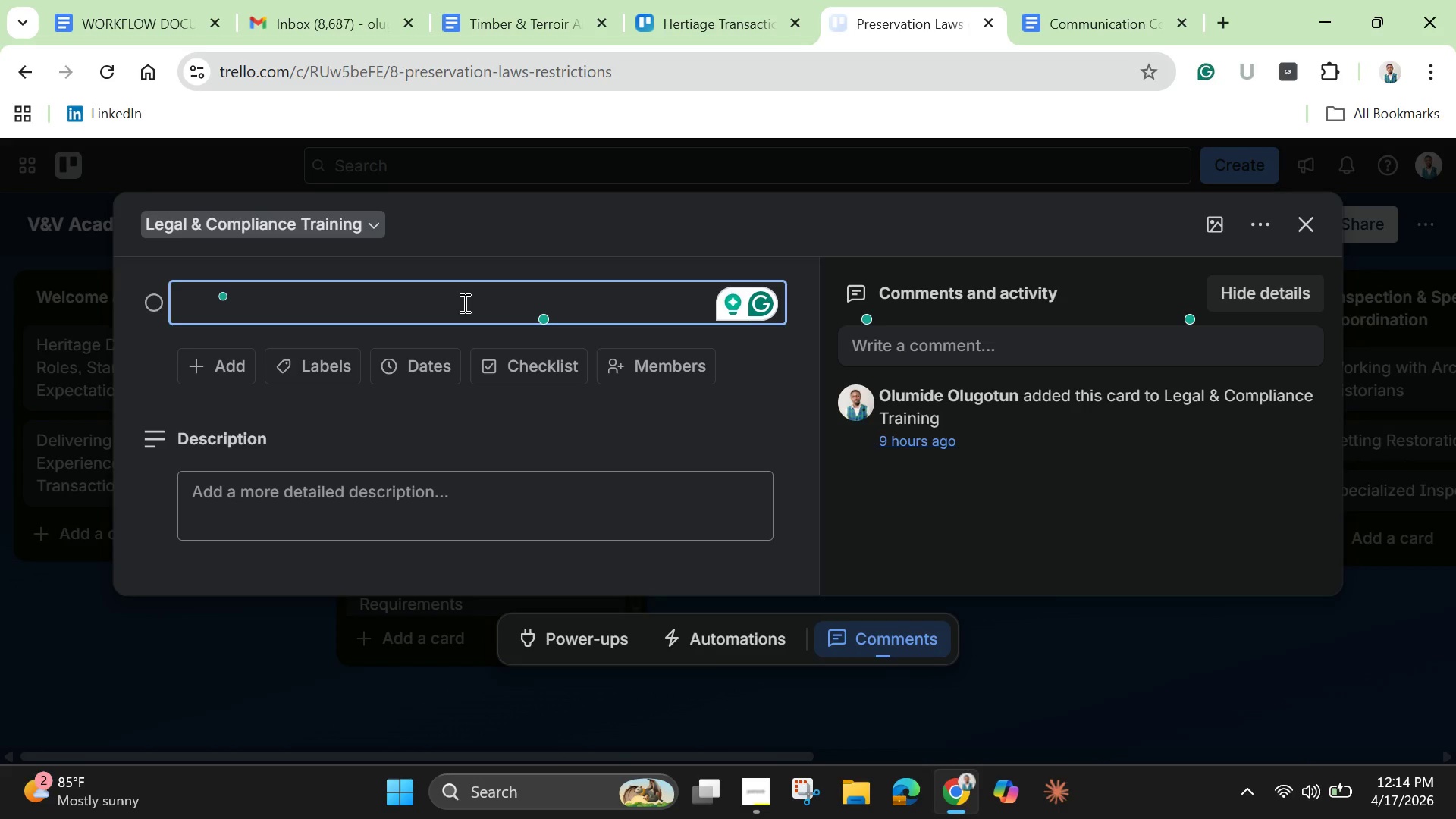 
key(Control+V)
 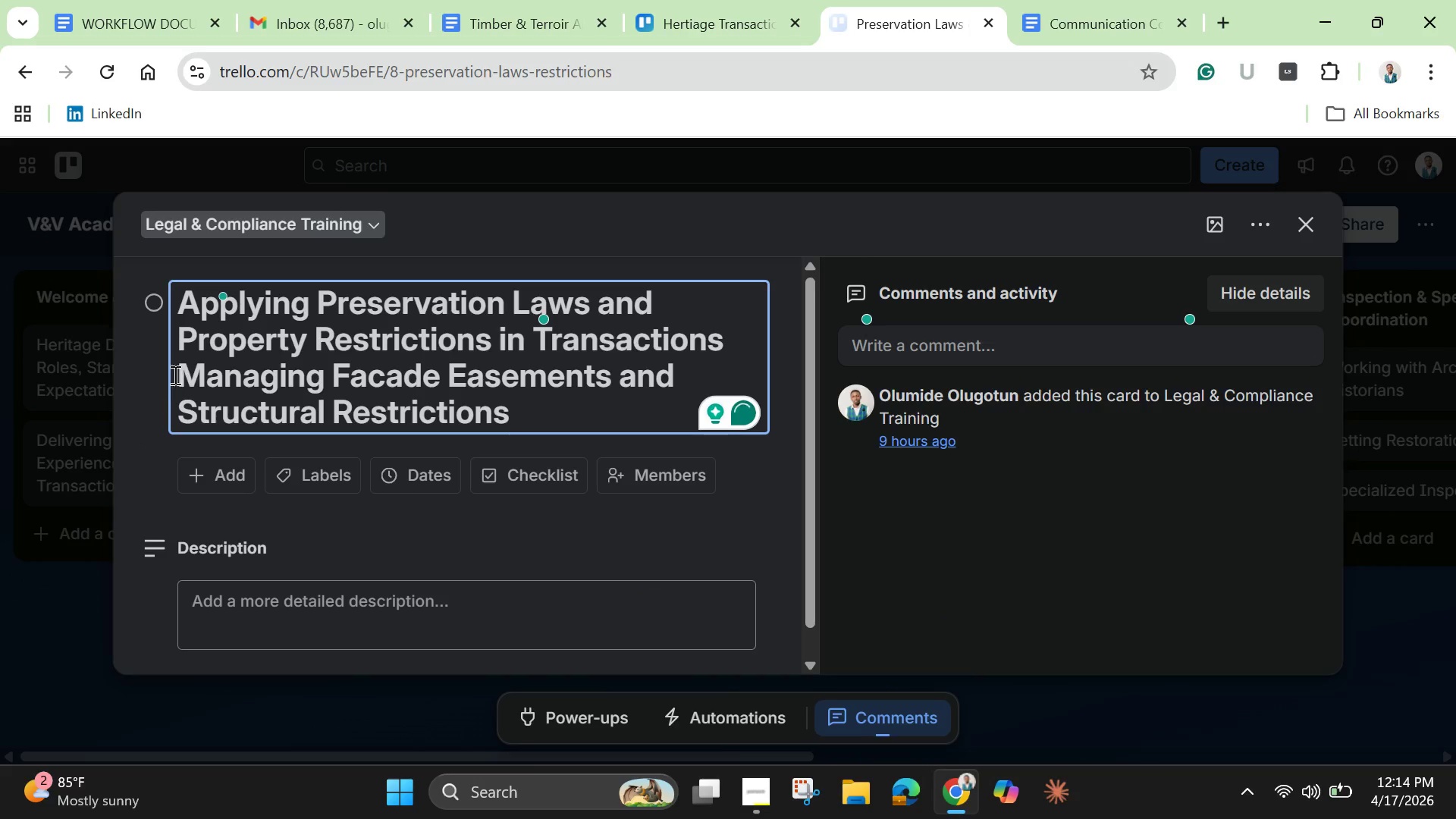 
left_click_drag(start_coordinate=[183, 373], to_coordinate=[538, 410])
 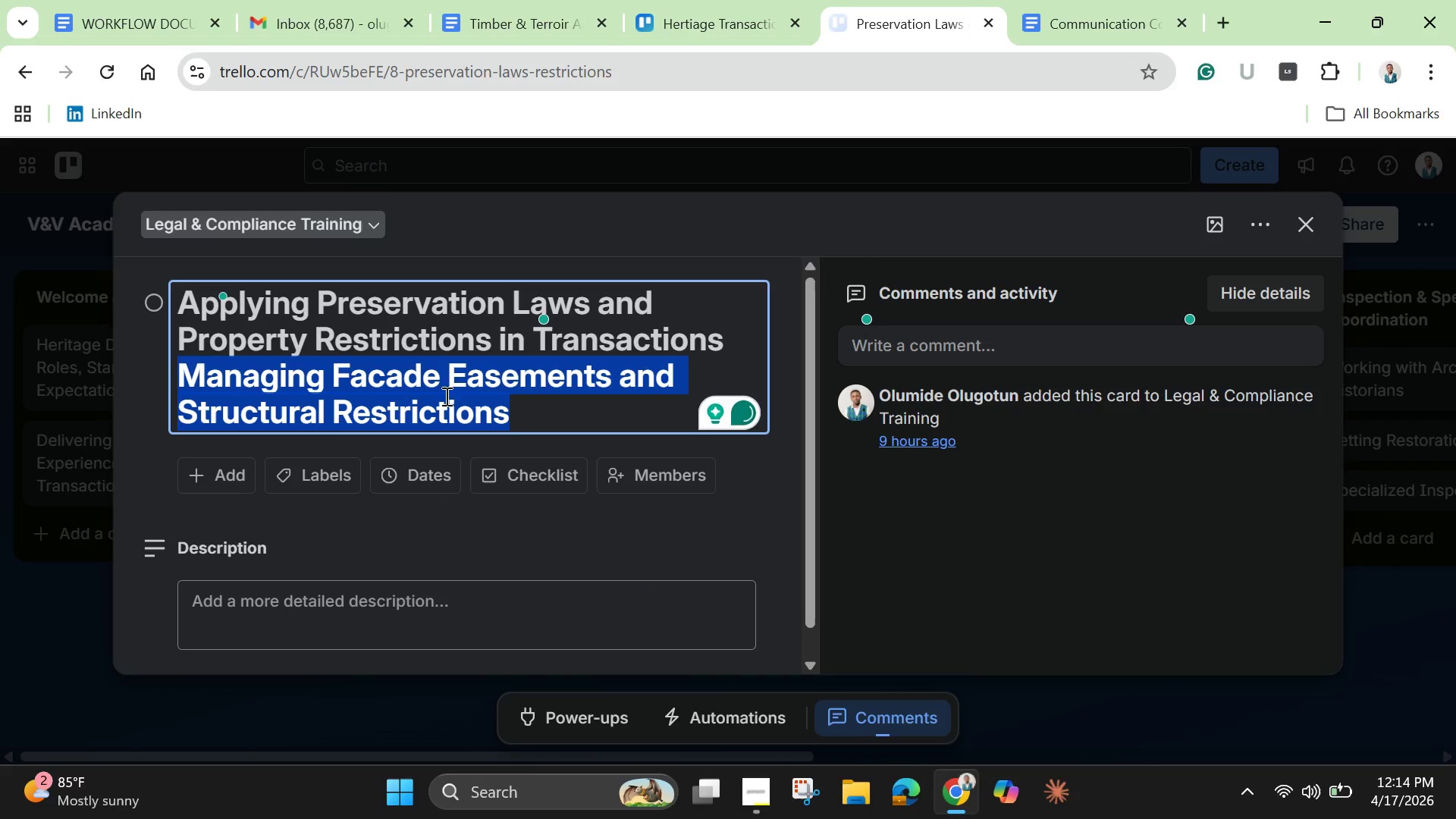 
right_click([445, 396])
 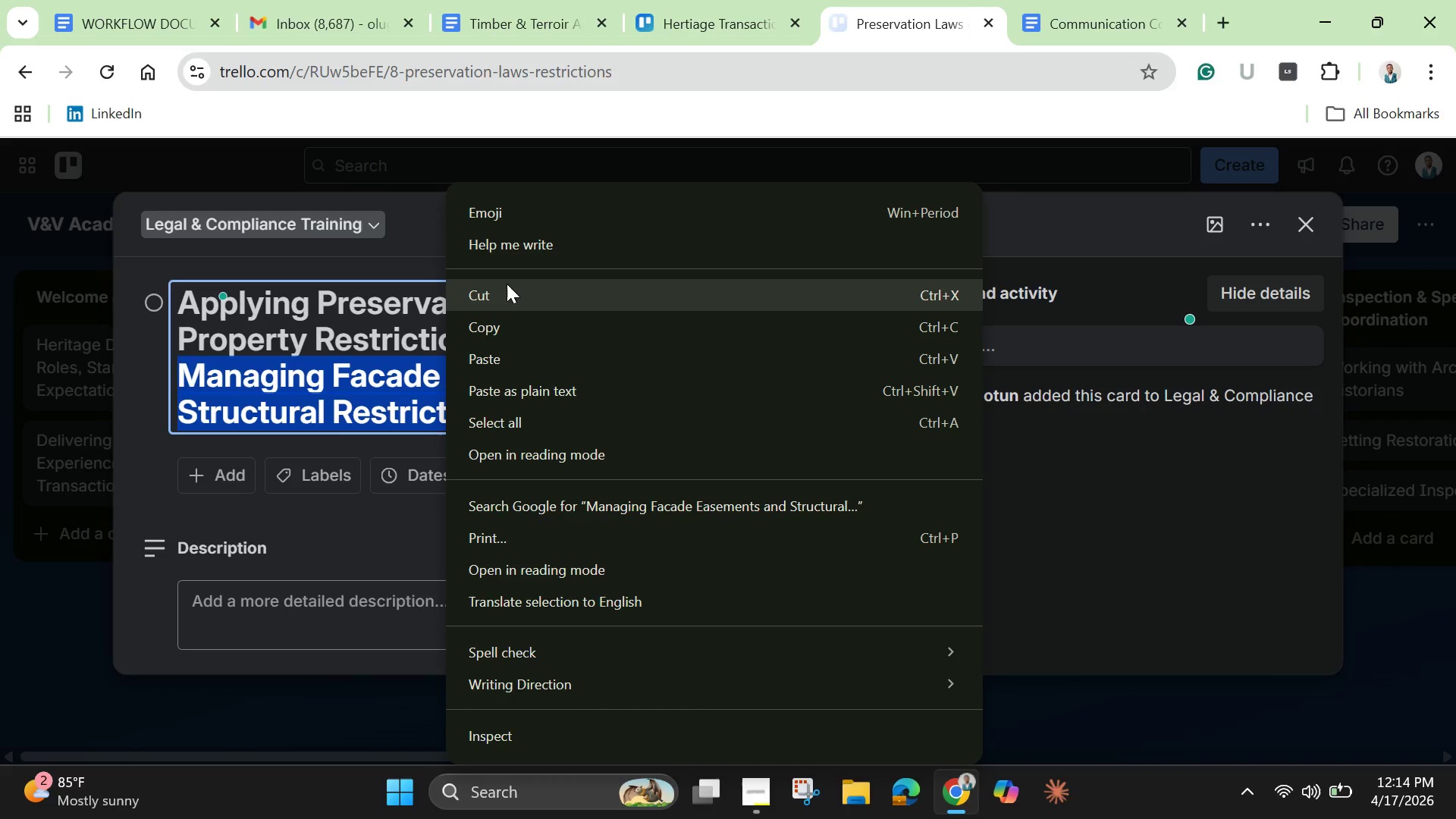 
left_click([507, 284])
 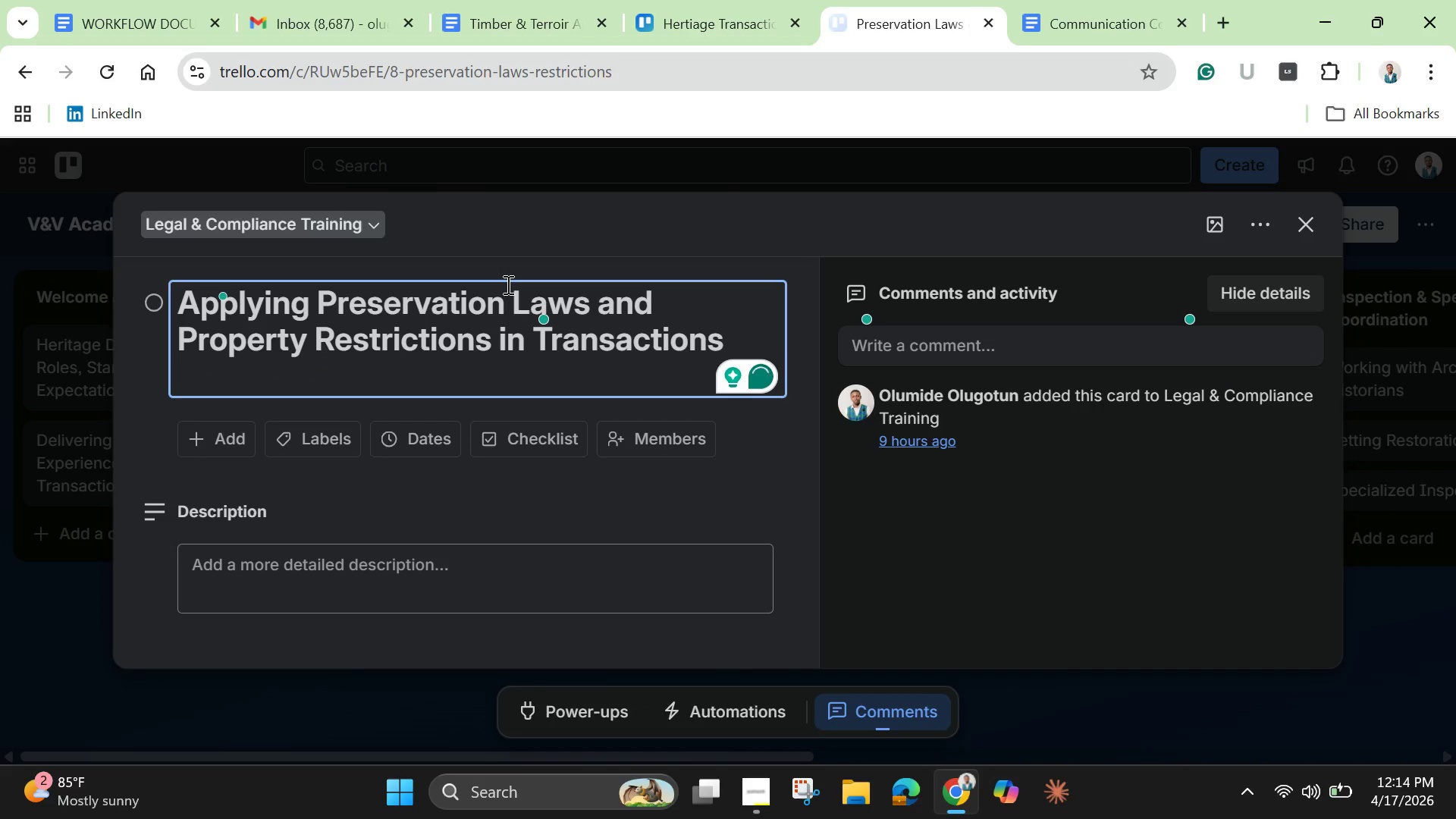 
key(Backspace)
 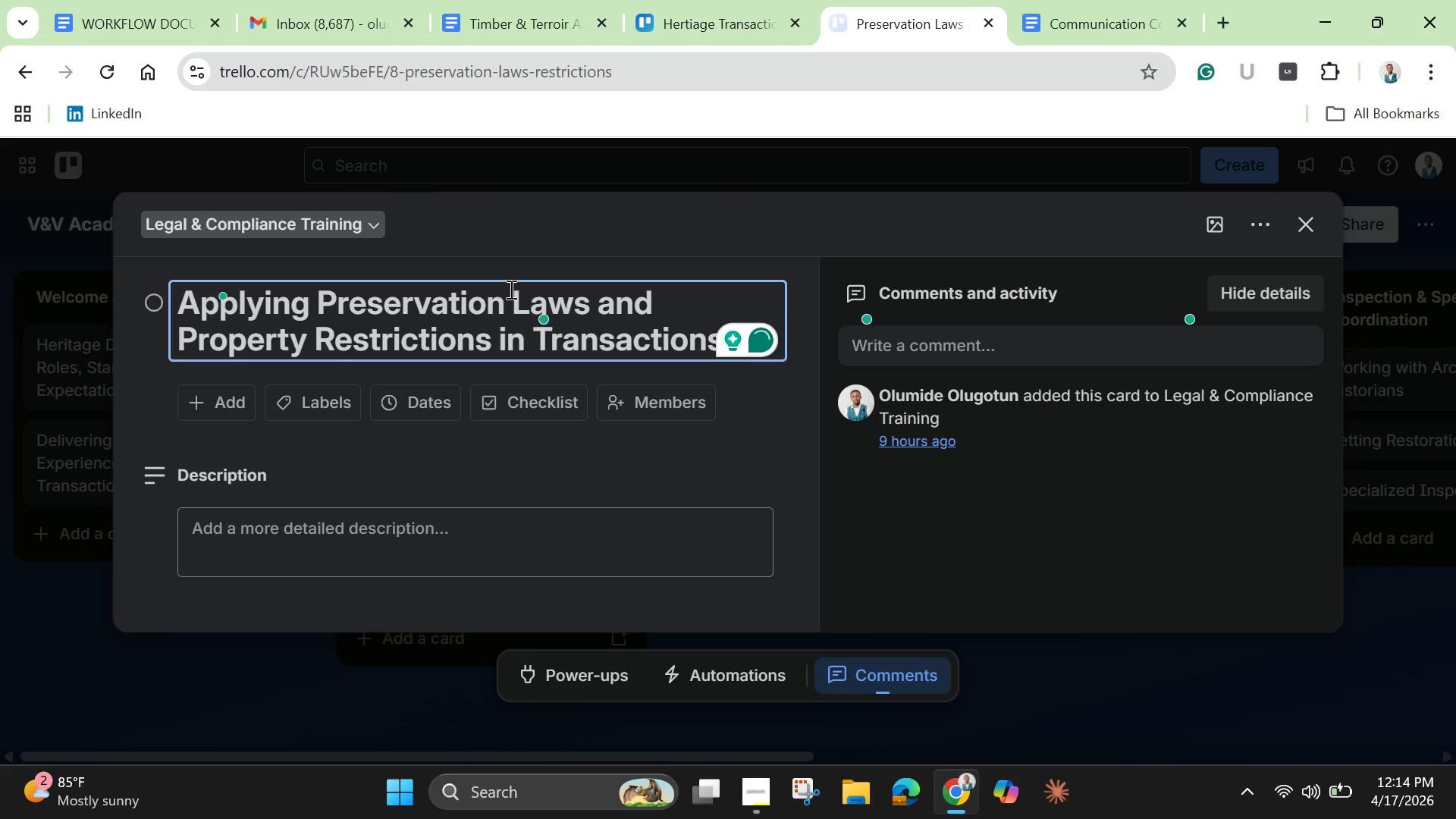 
key(Enter)
 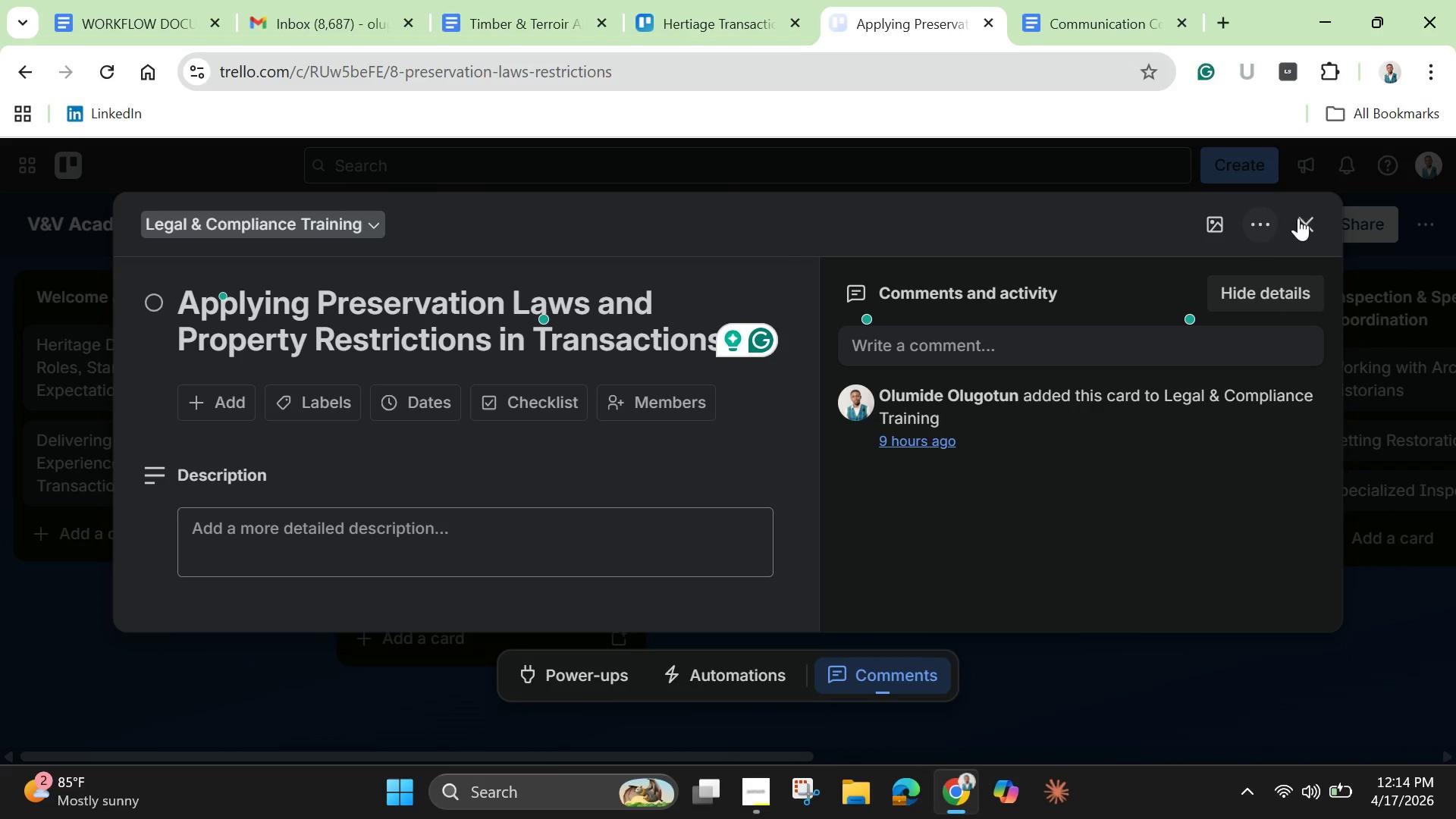 
left_click([1310, 219])
 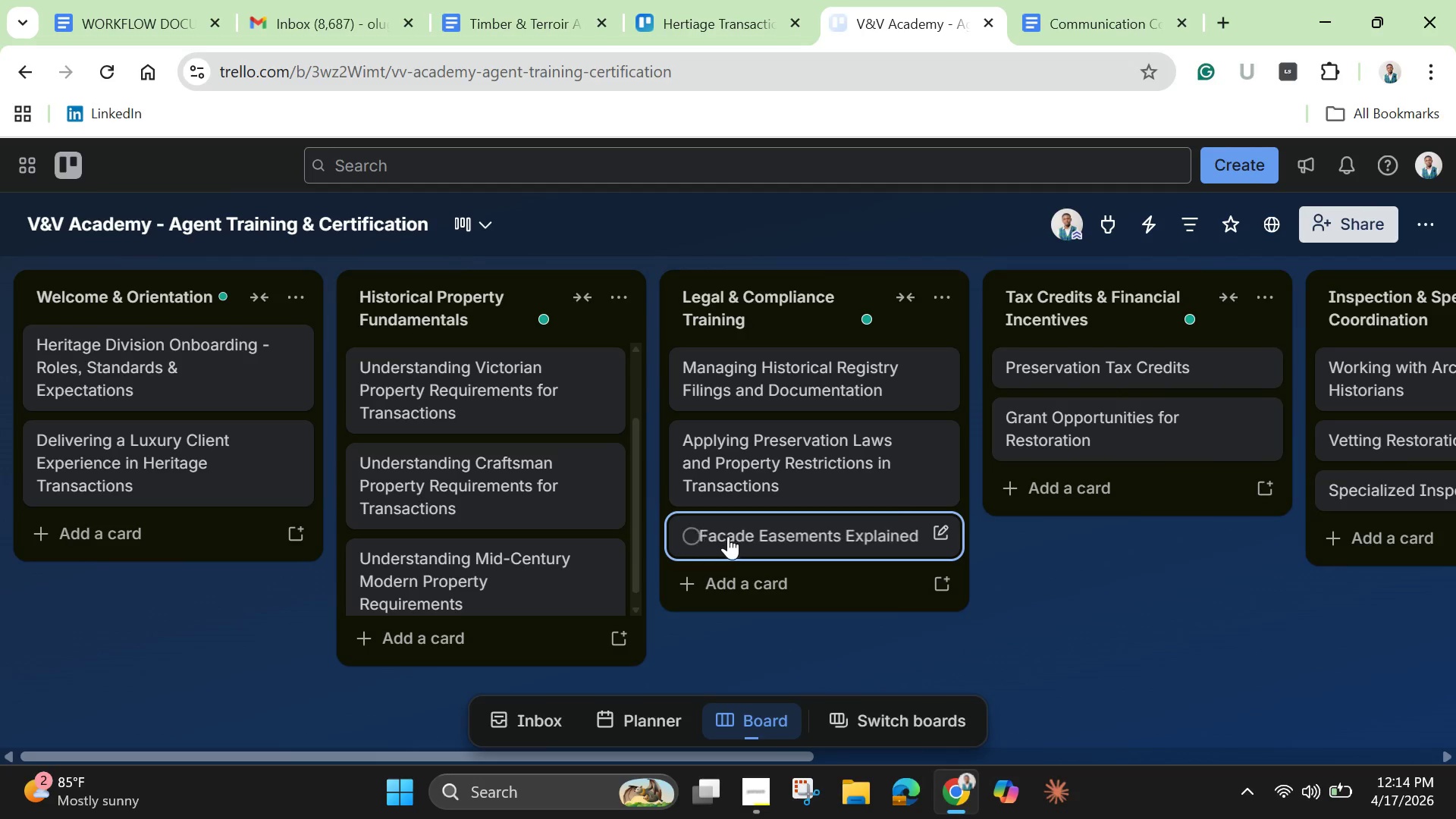 
left_click([728, 536])
 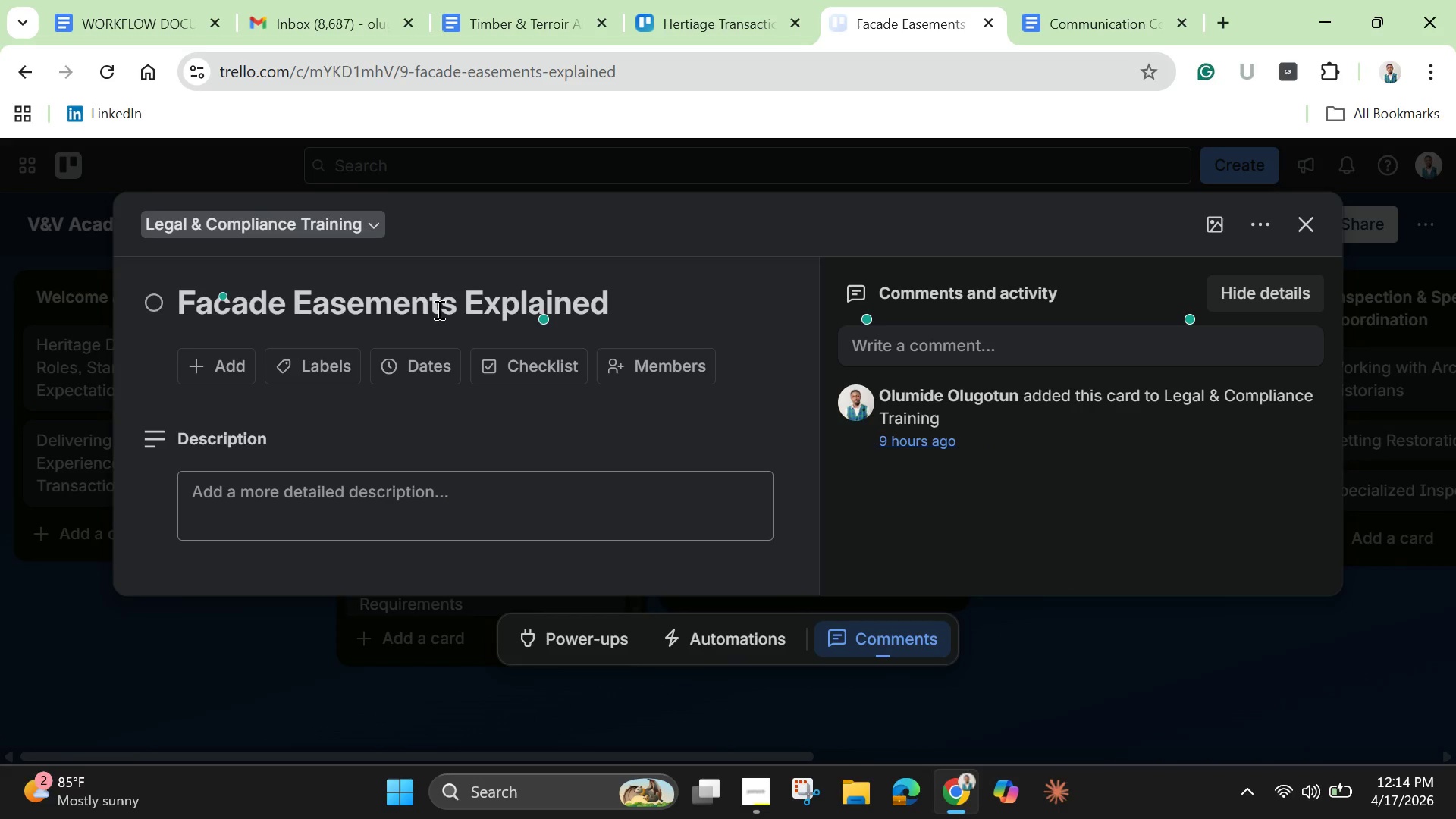 
double_click([438, 309])
 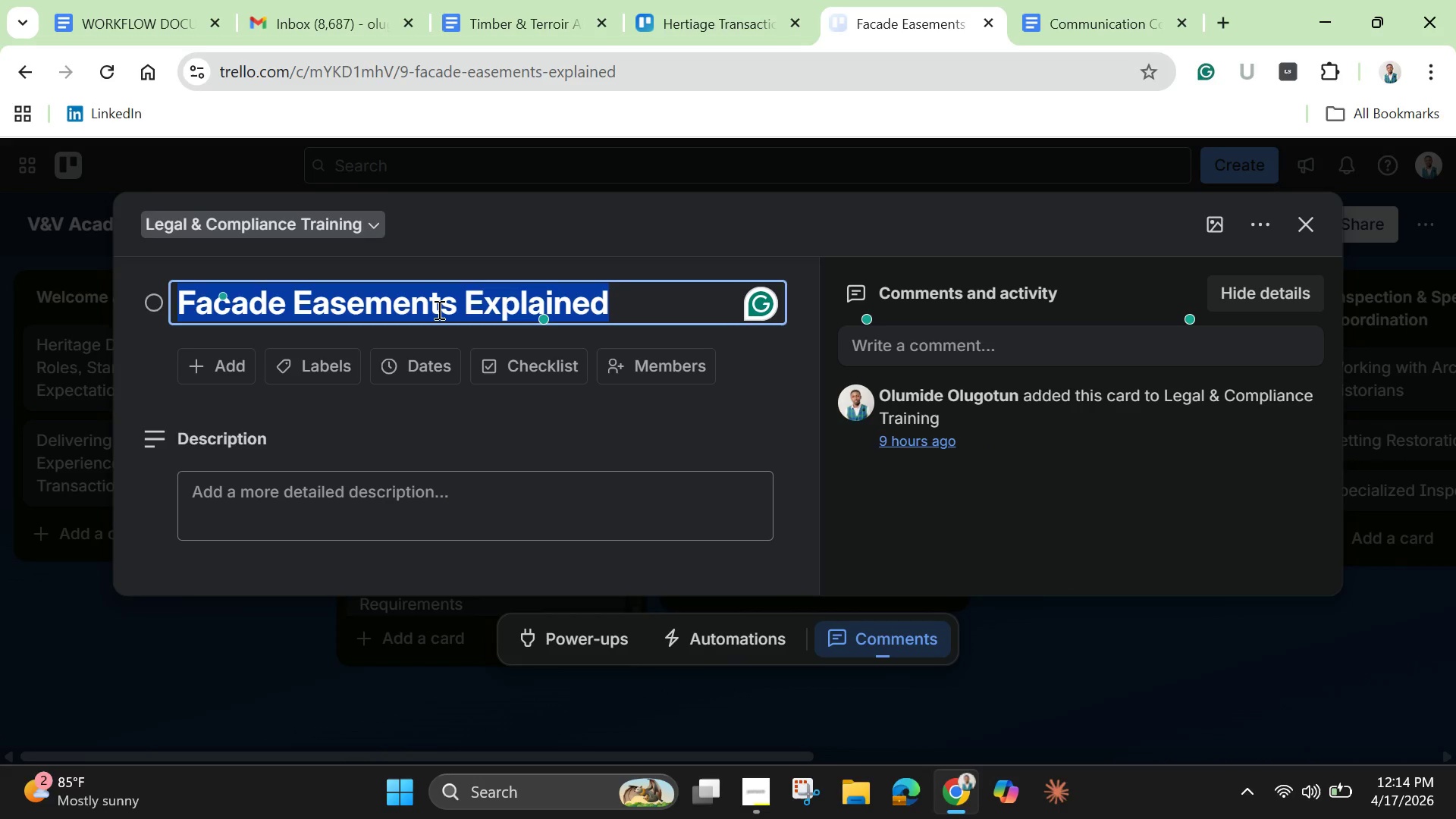 
triple_click([438, 309])
 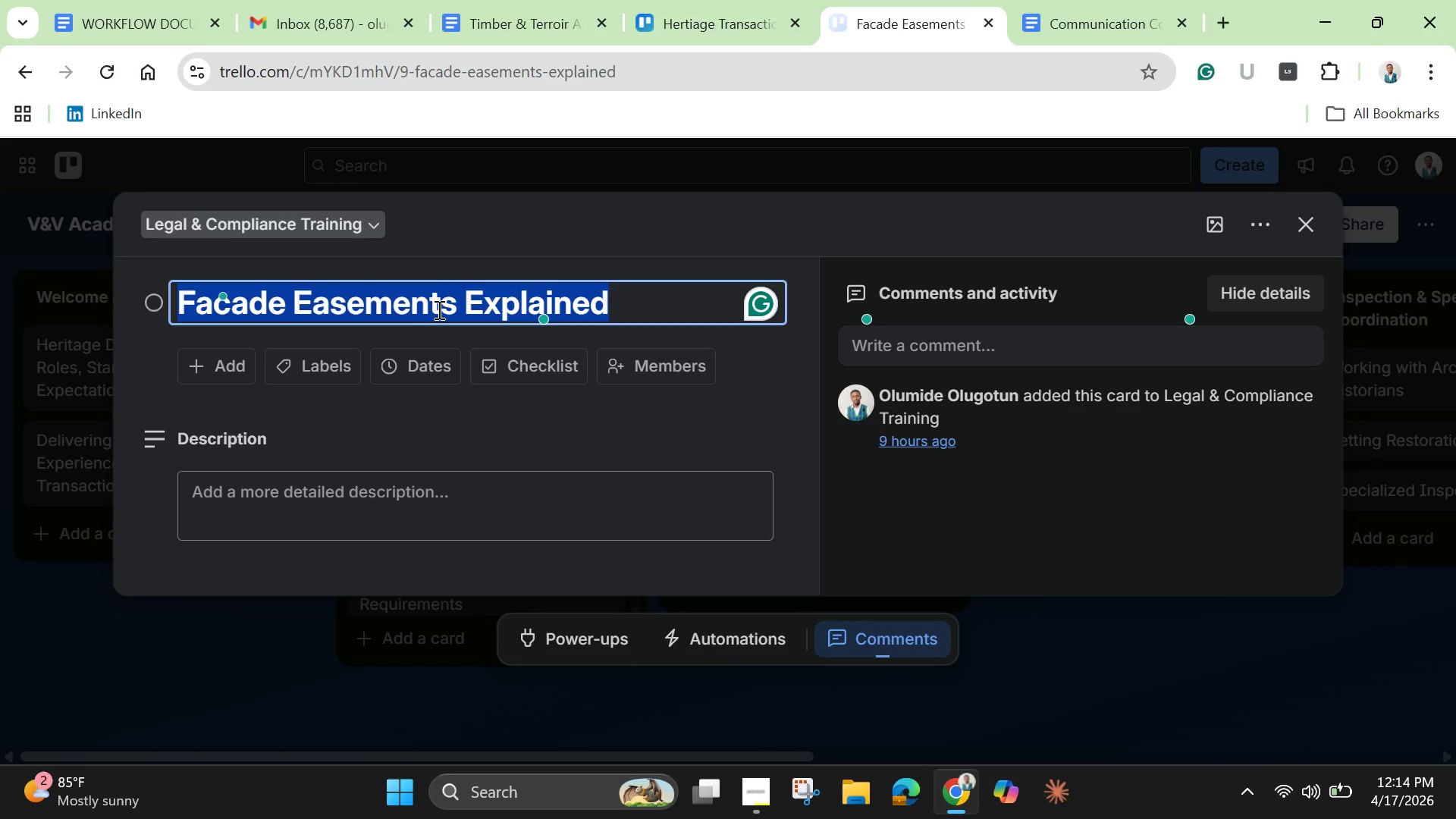 
key(Backspace)
 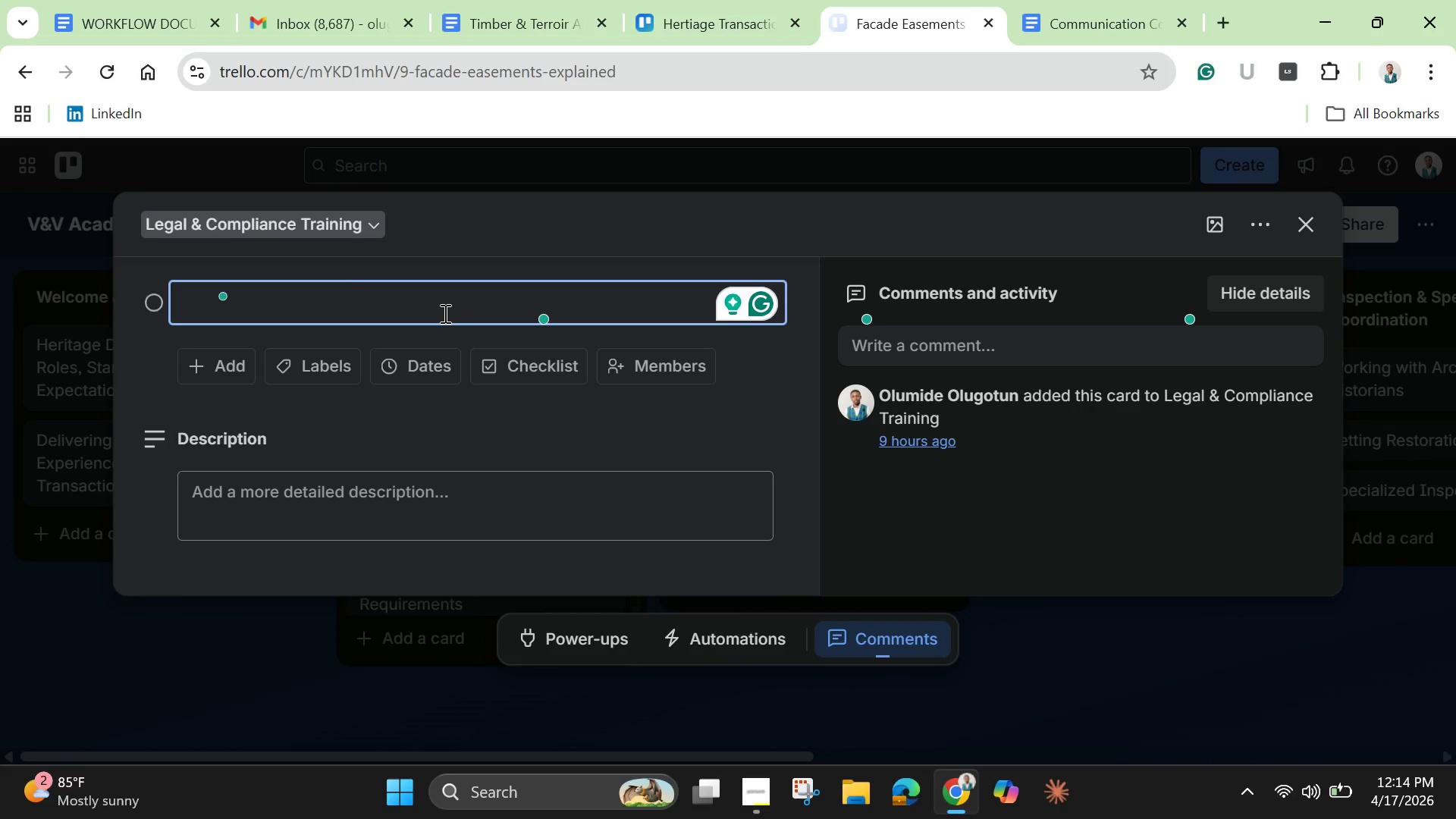 
key(Control+V)
 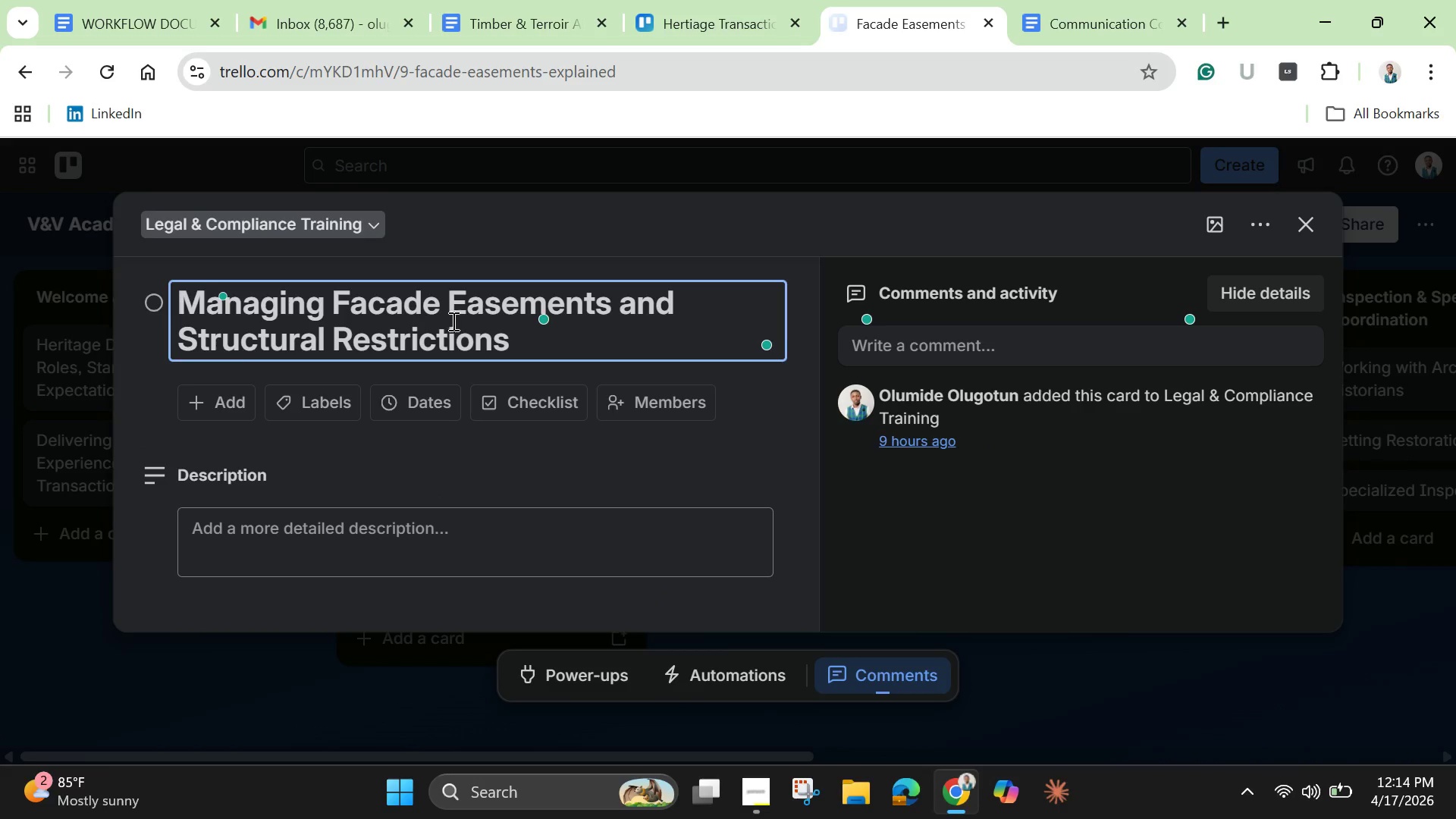 
key(Enter)
 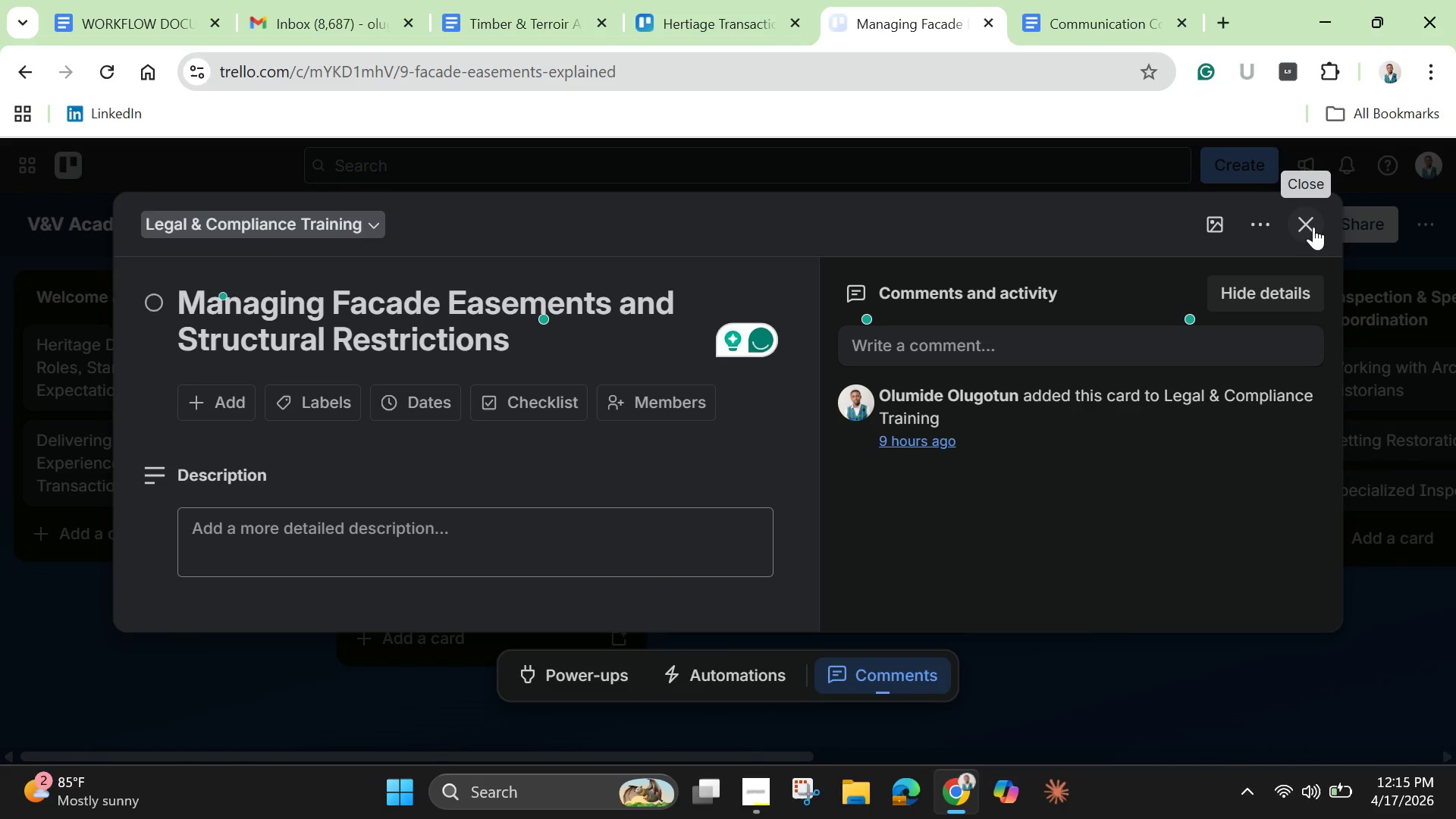 
left_click([1313, 227])
 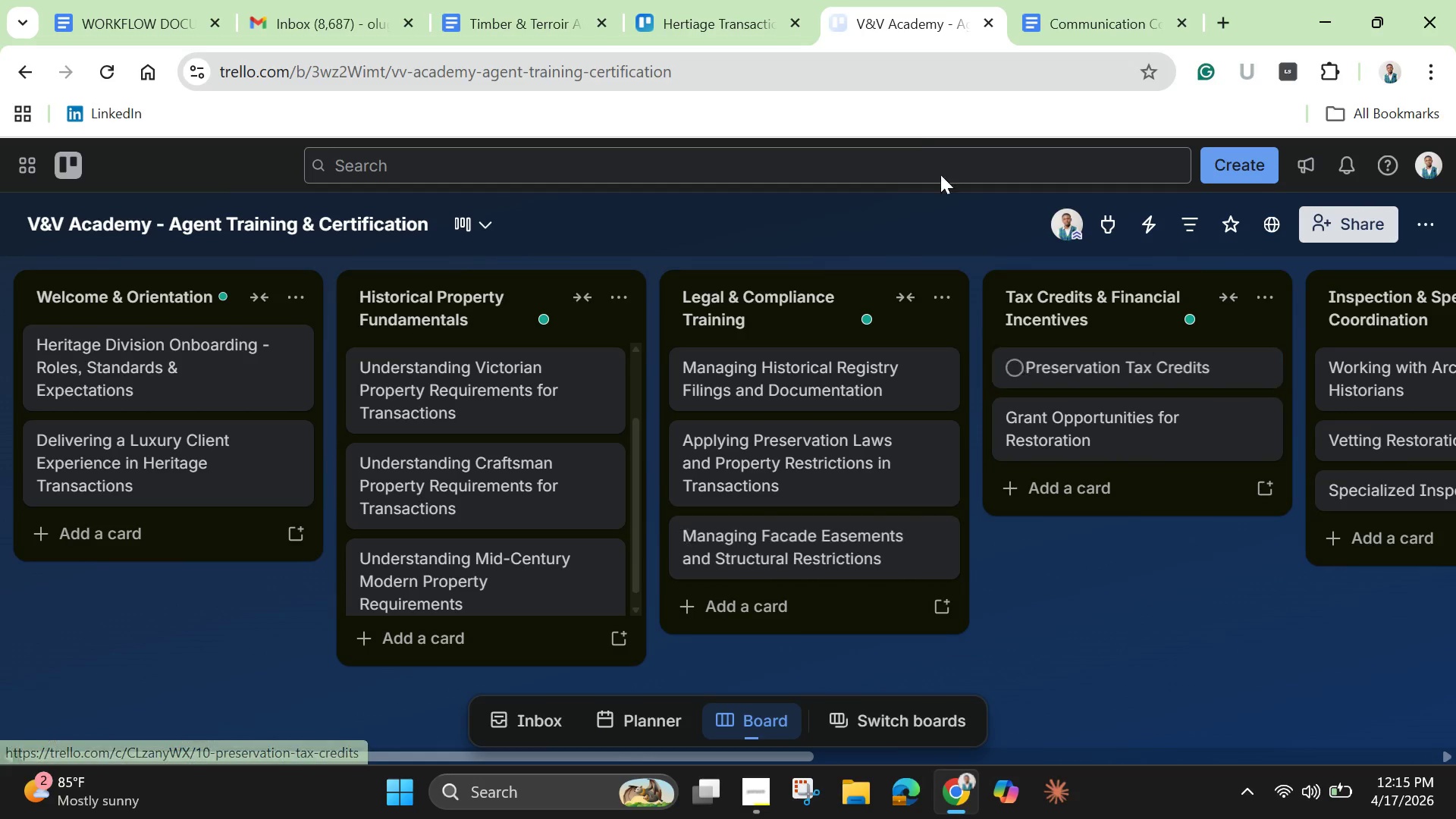 
left_click([1080, 26])
 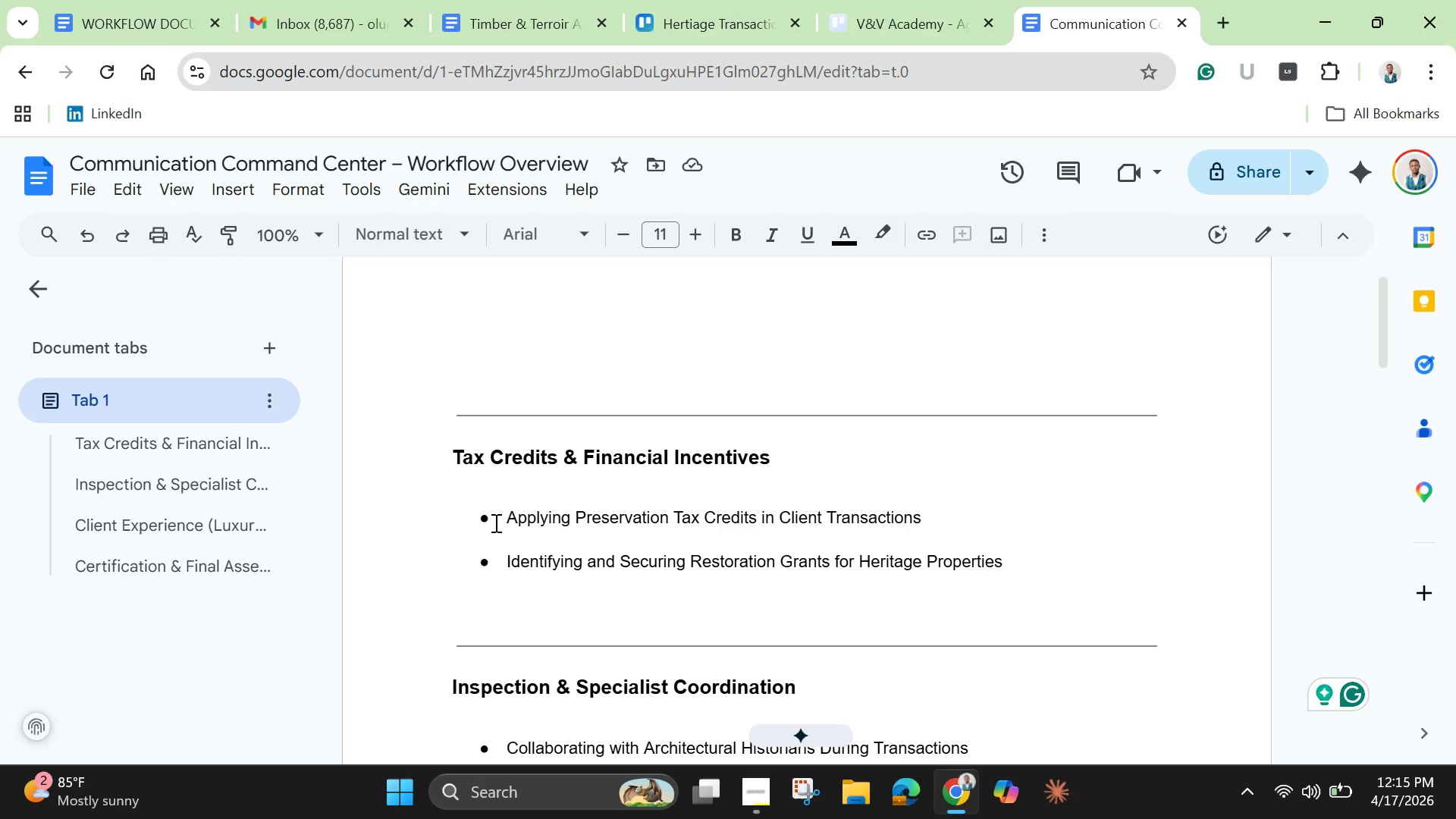 
left_click([514, 519])
 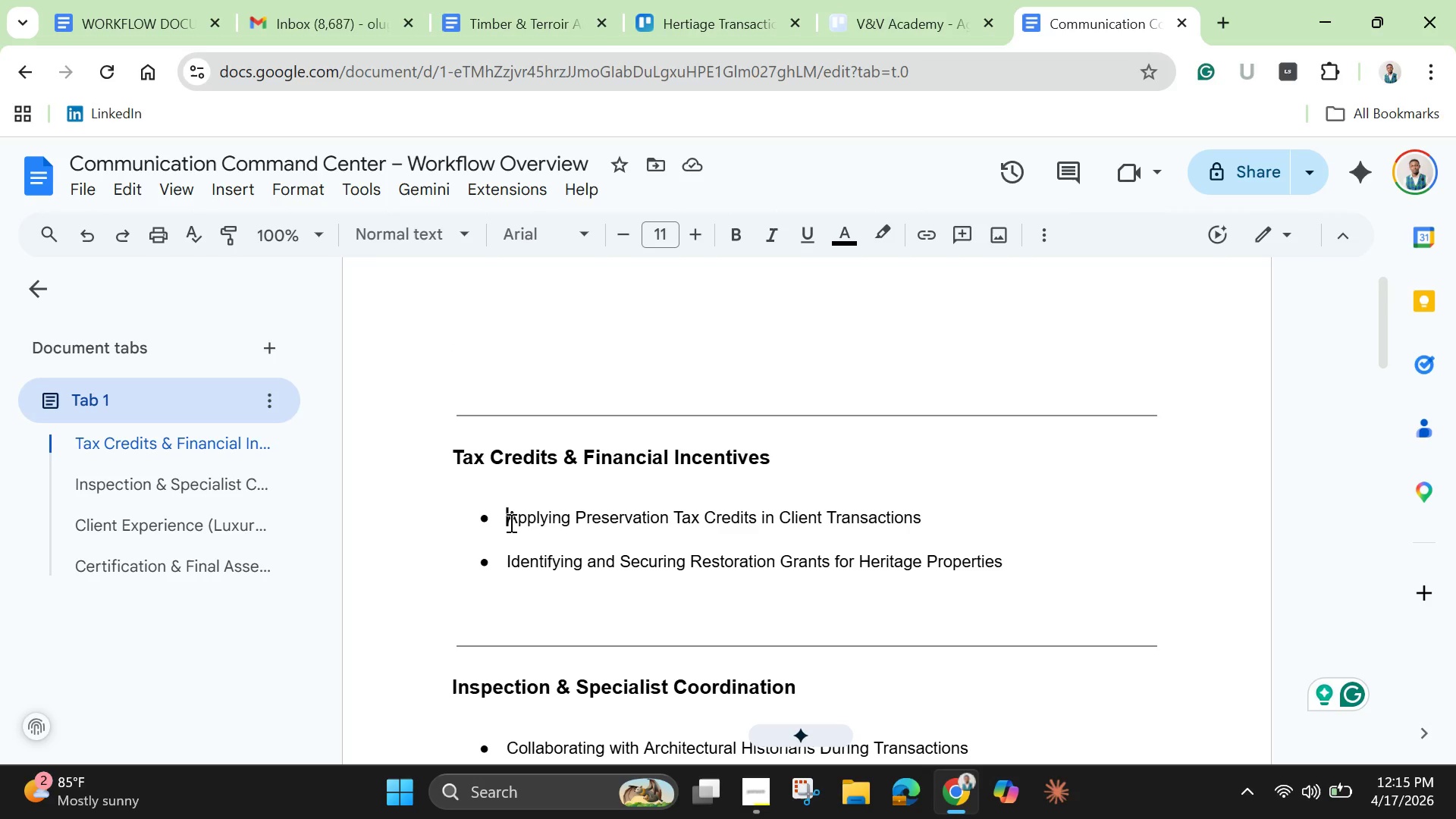 
left_click([510, 522])
 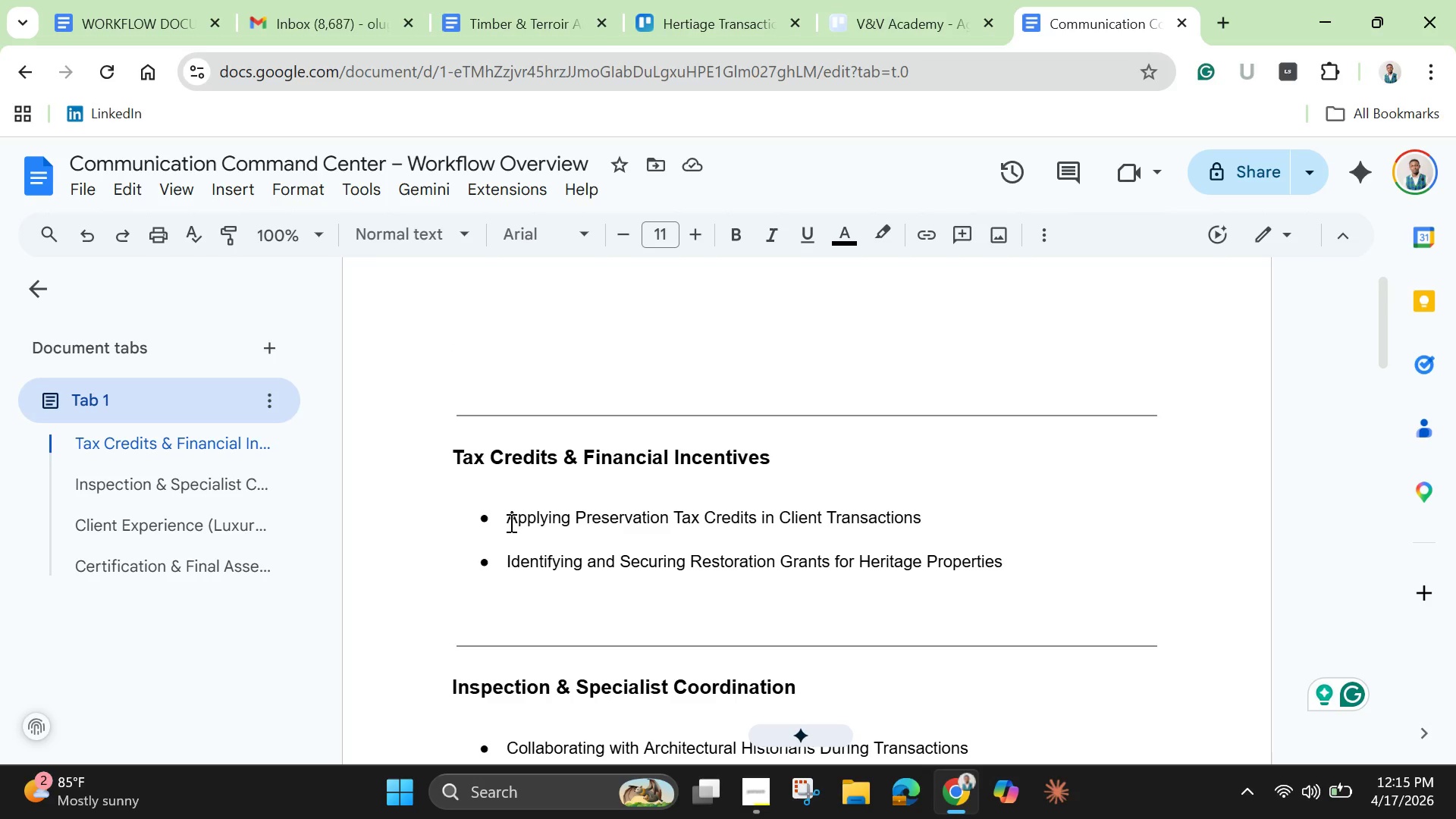 
key(Backspace)
 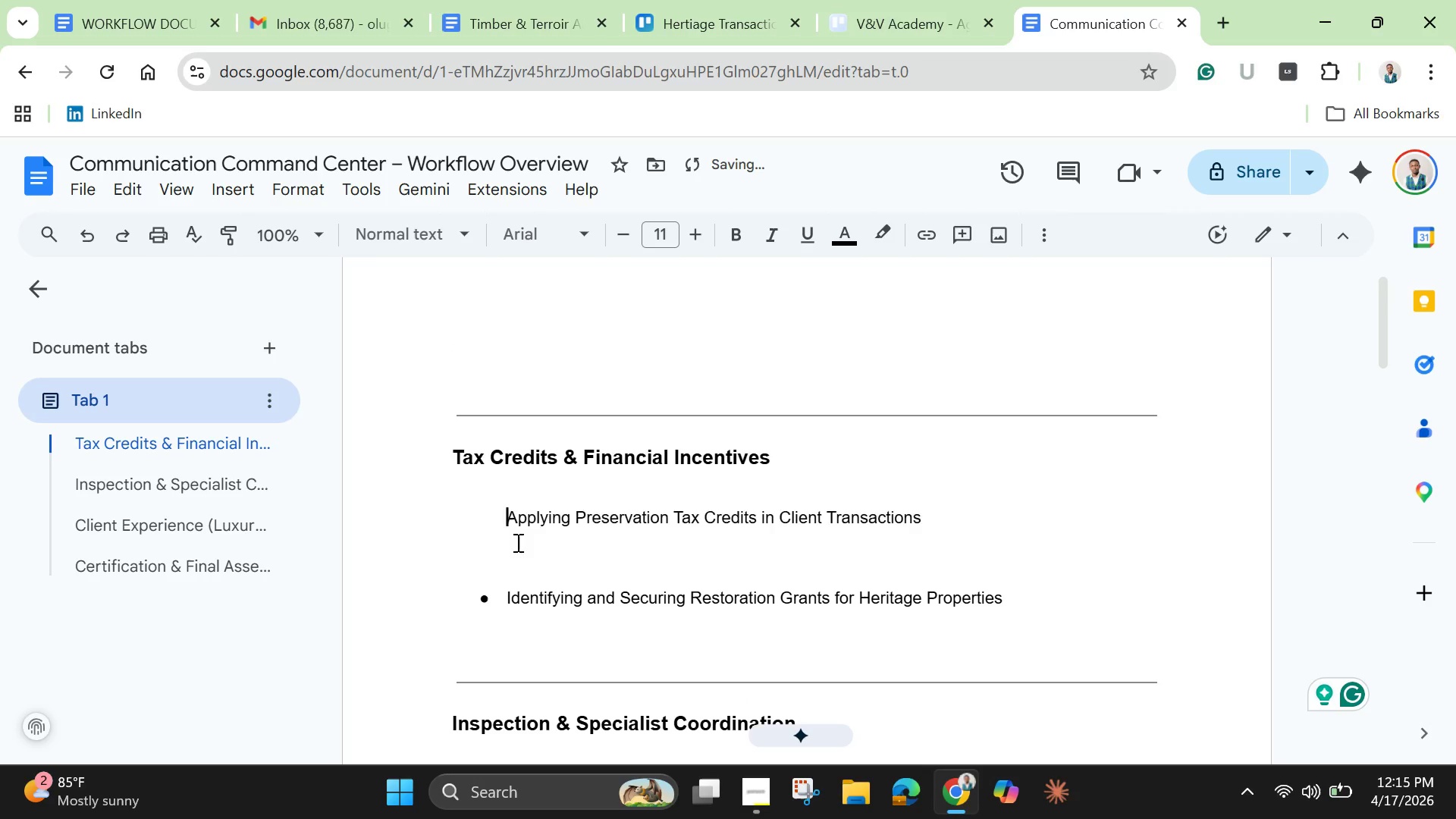 
key(Backspace)
 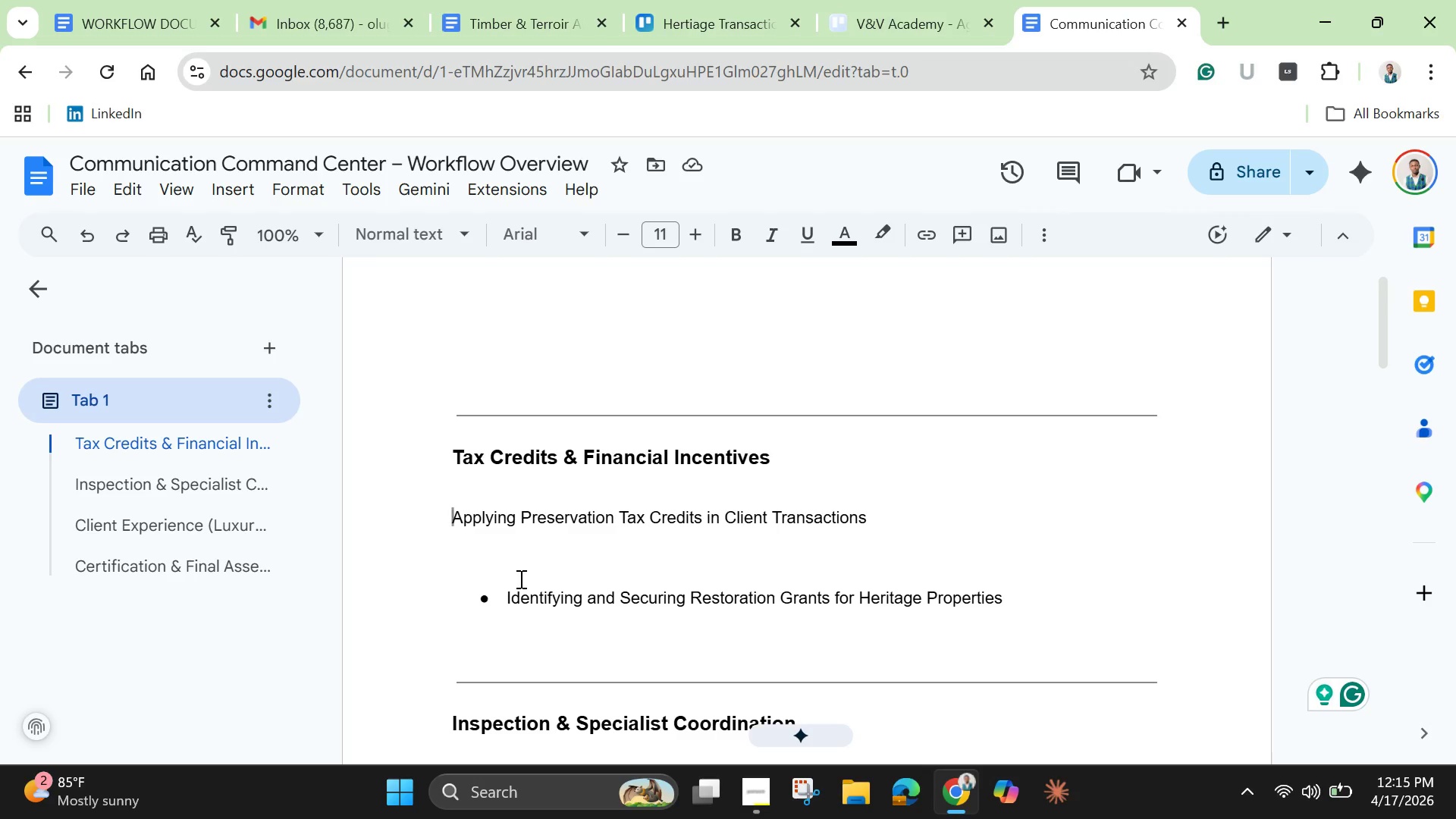 
wait(19.45)
 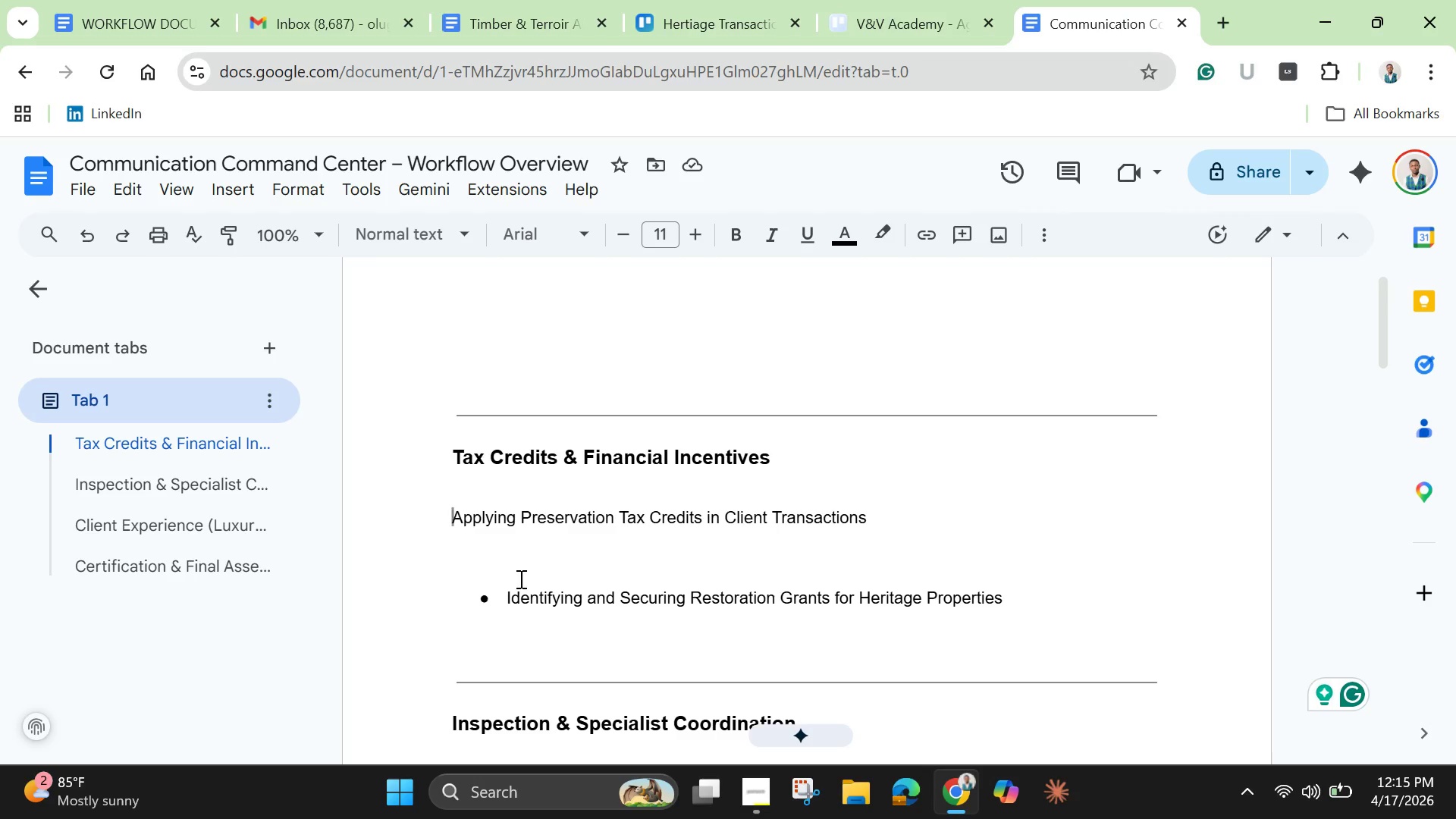 
left_click([508, 599])
 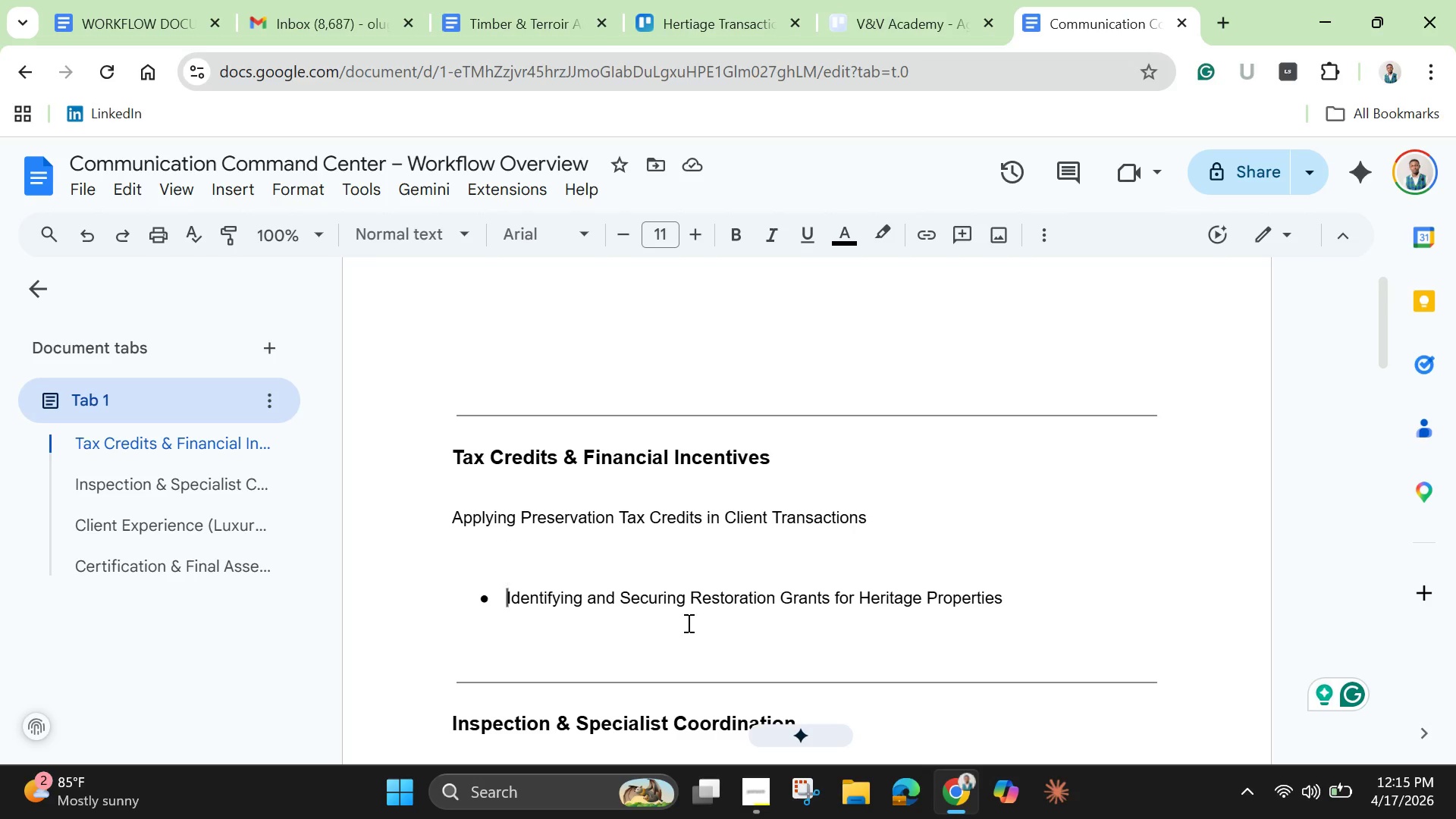 
key(Backspace)
 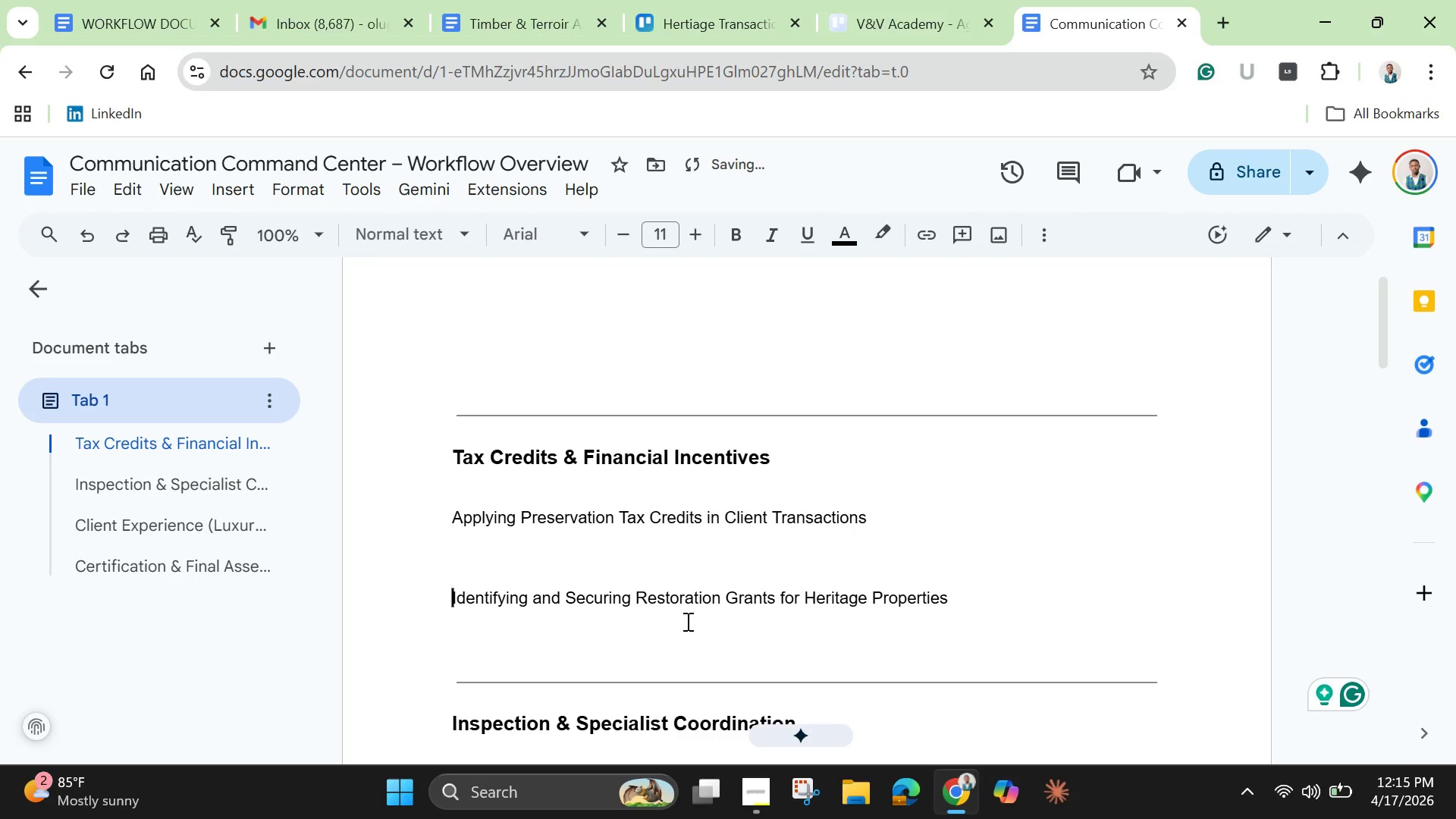 
key(Backspace)
 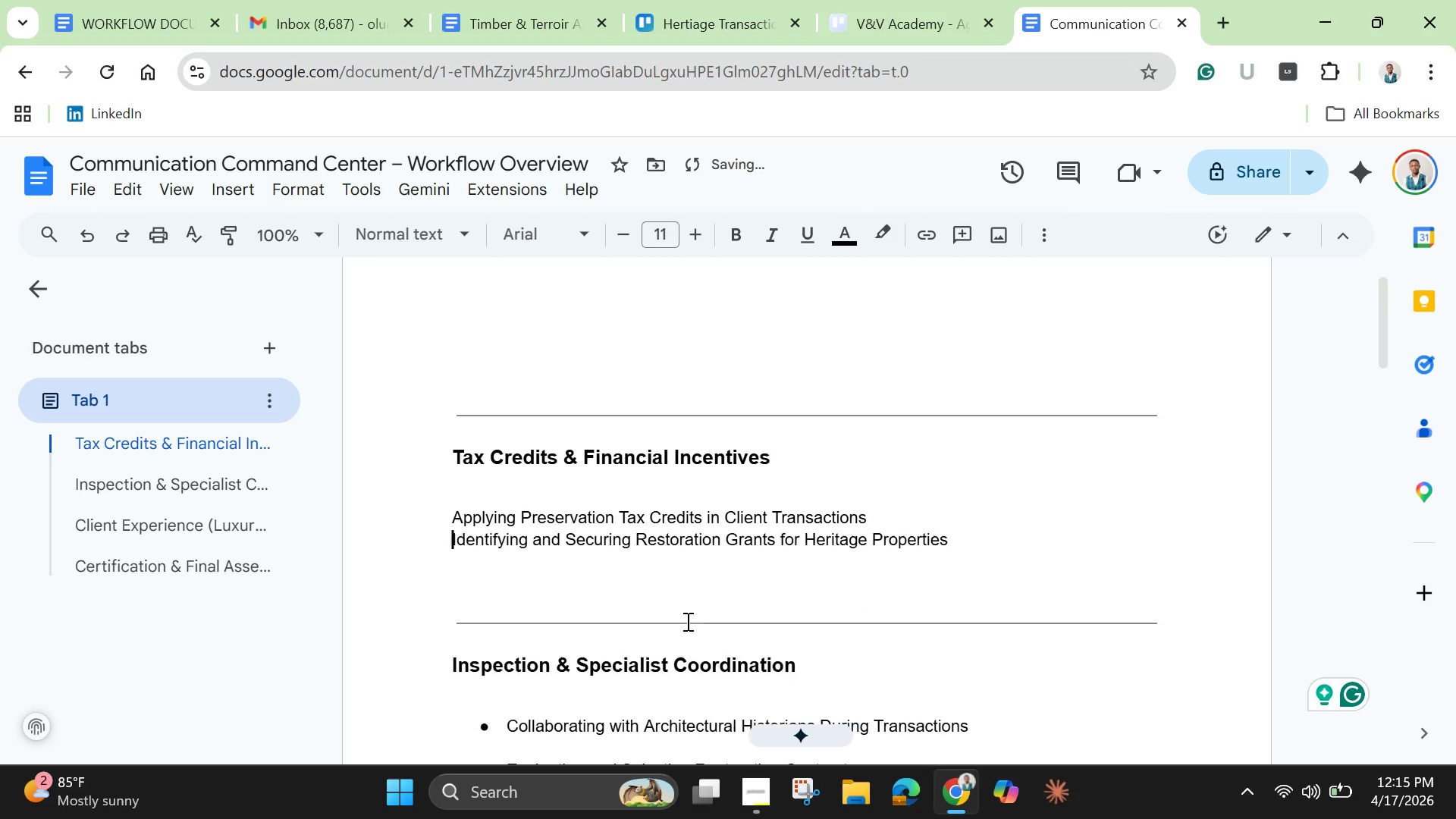 
key(Backspace)
 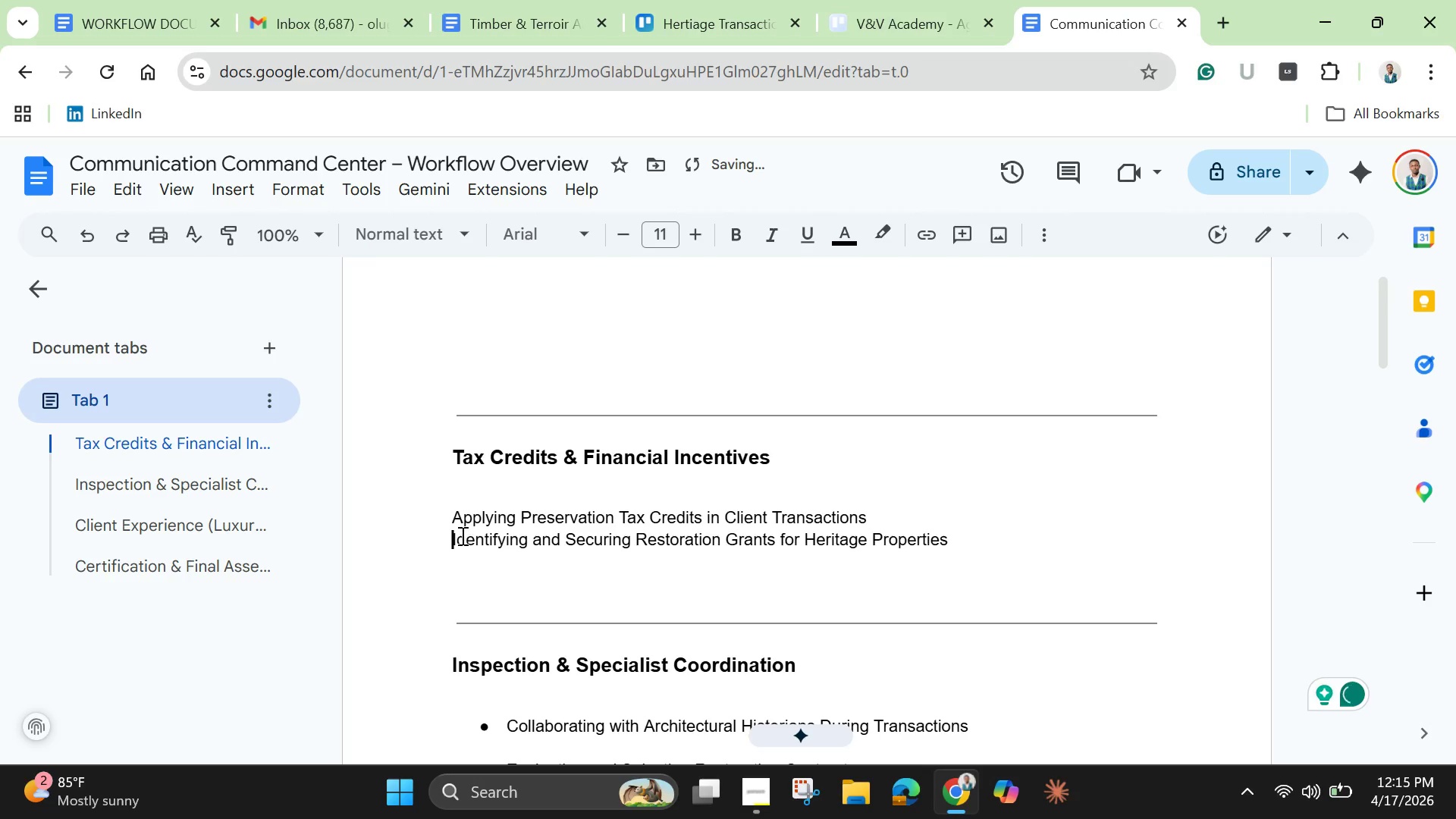 
left_click_drag(start_coordinate=[444, 515], to_coordinate=[960, 544])
 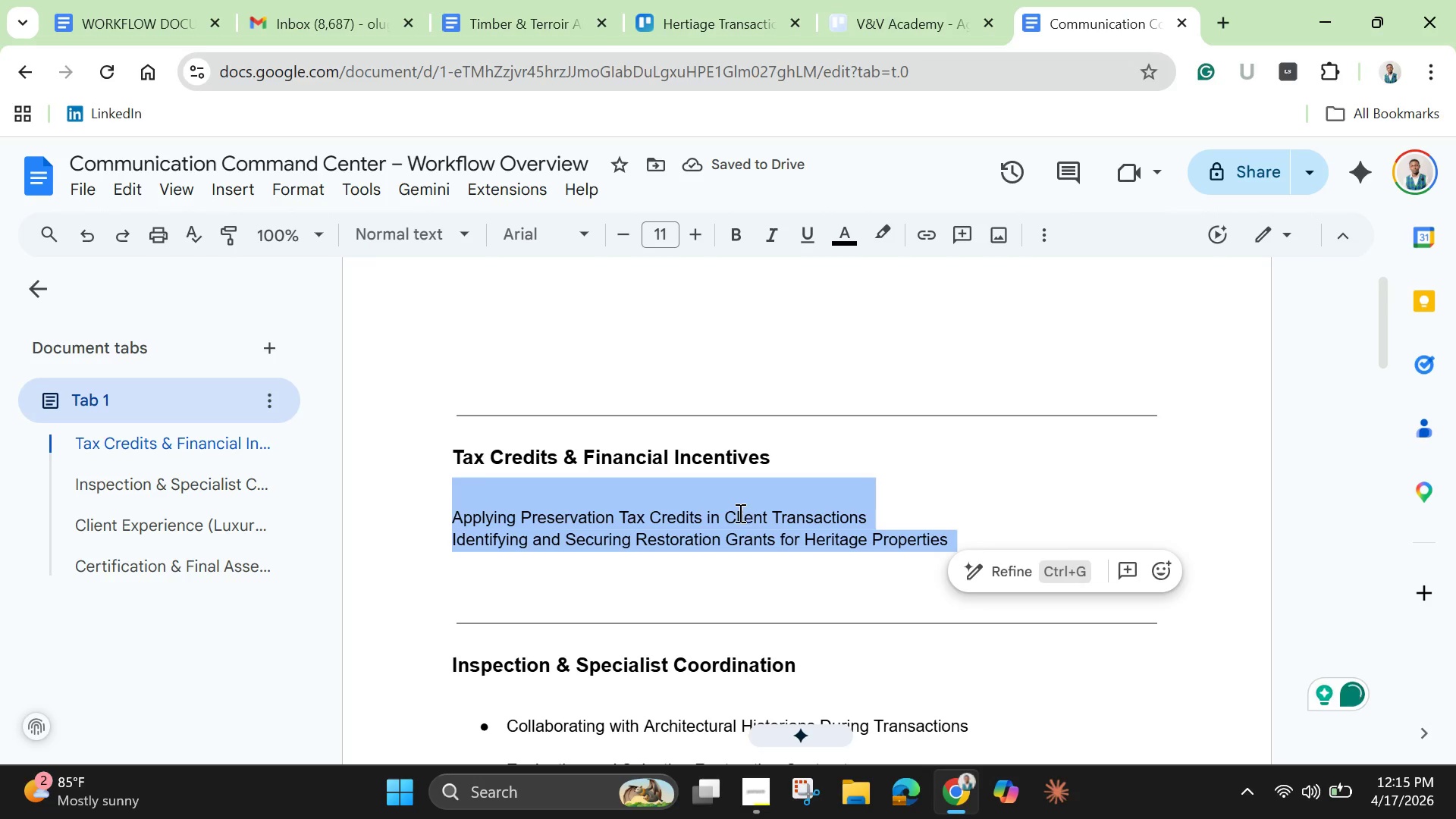 
right_click([739, 513])
 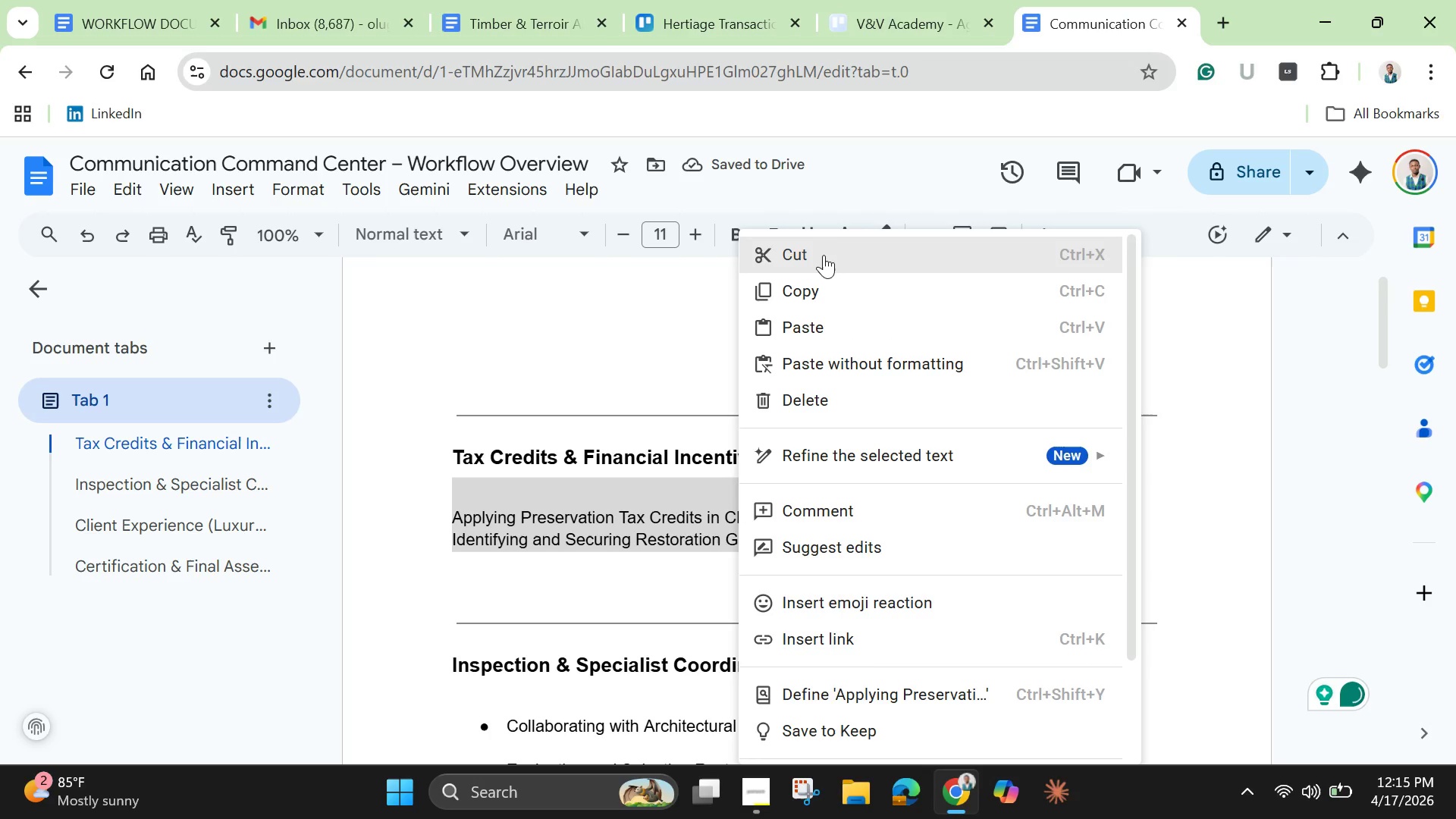 
left_click([824, 255])
 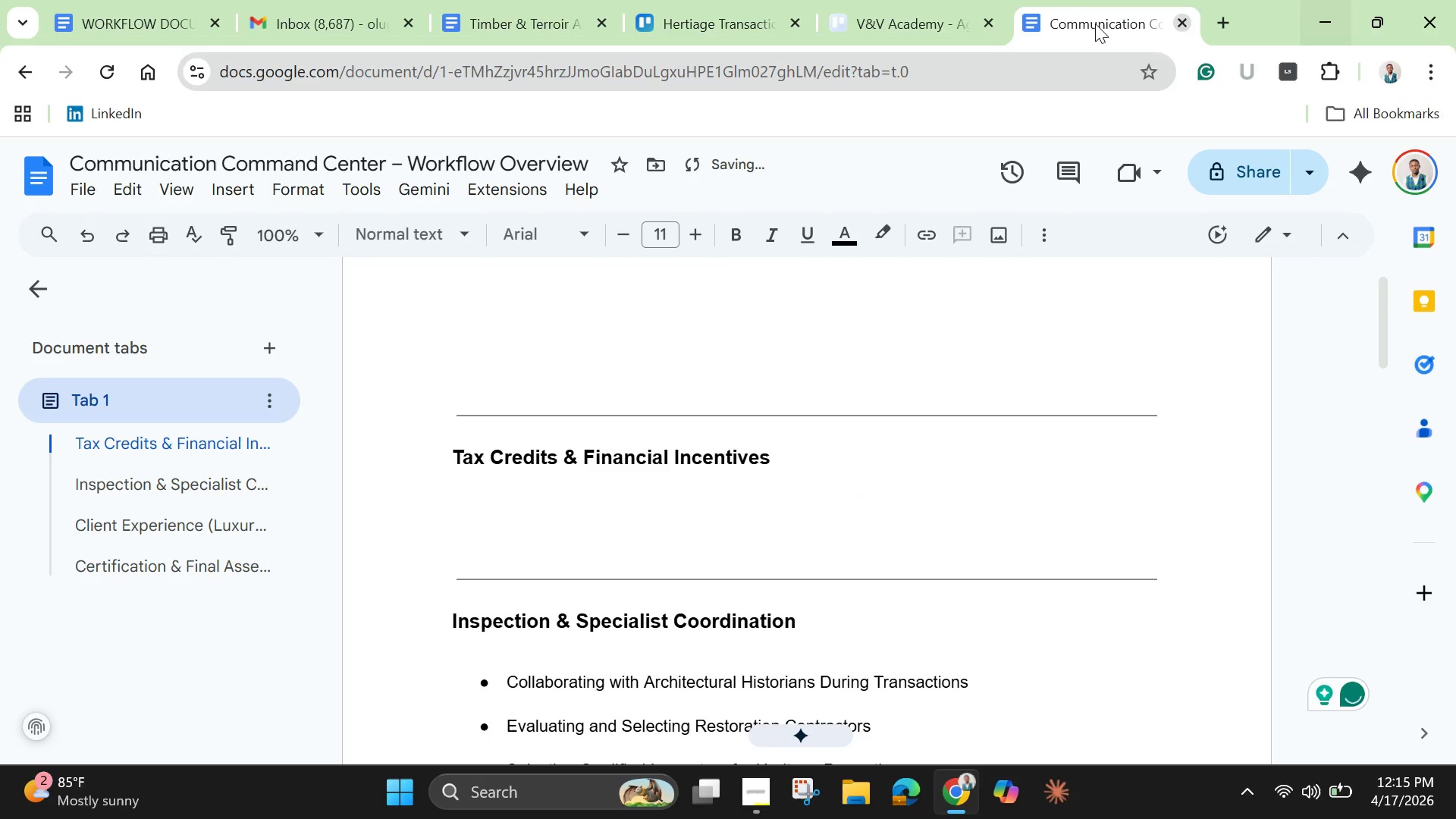 
left_click([859, 15])
 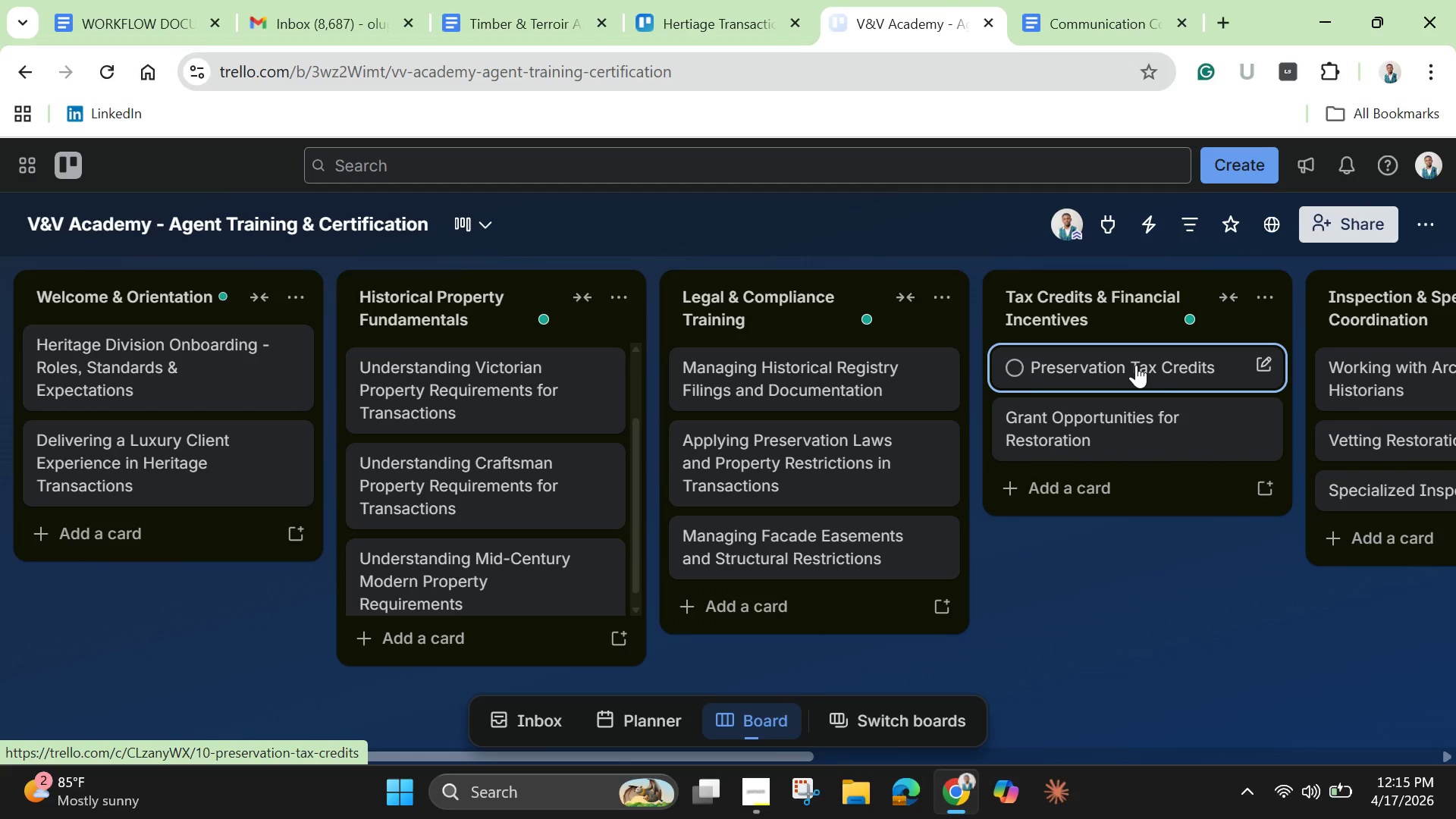 
wait(6.58)
 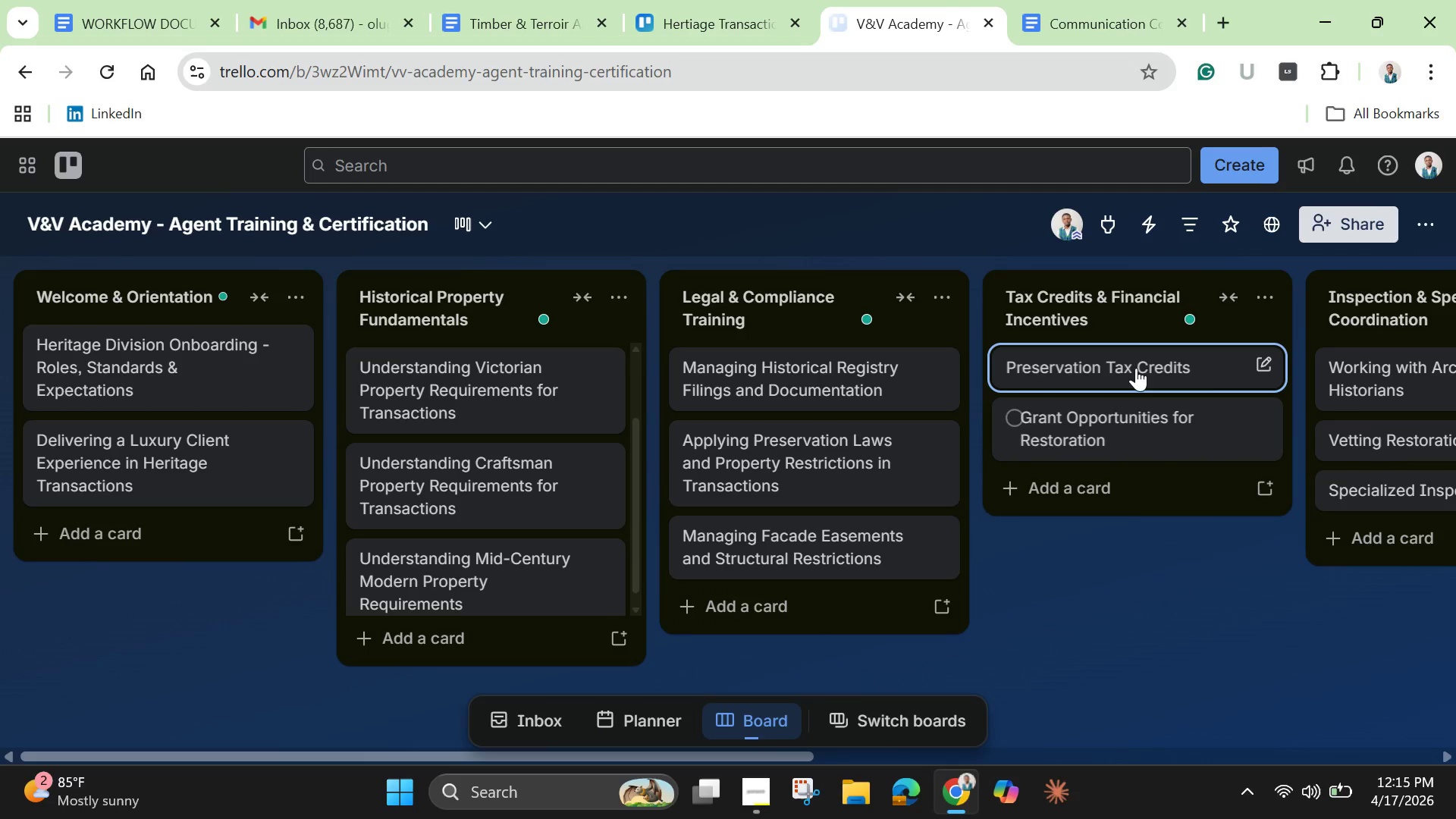 
left_click([1136, 365])
 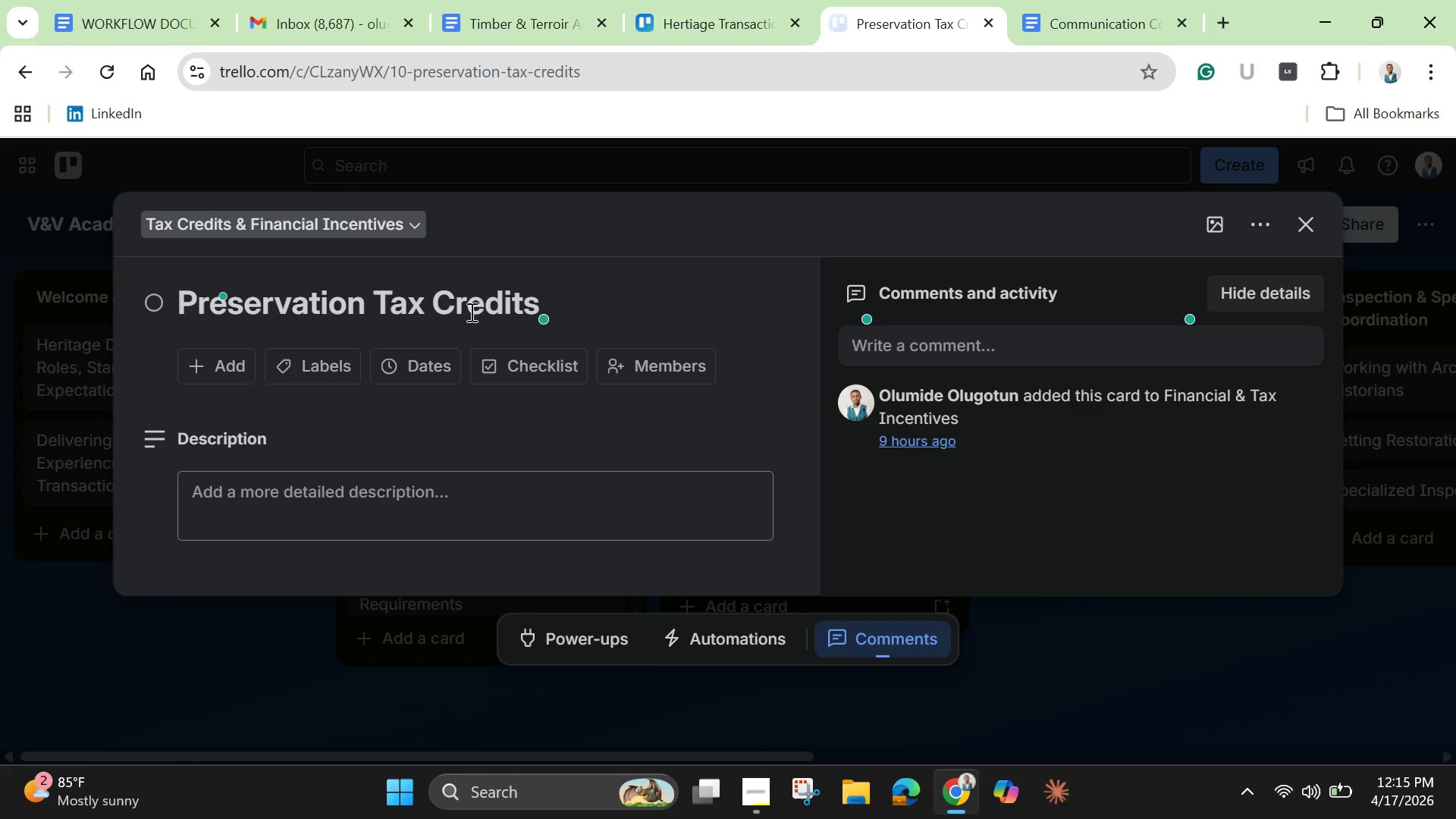 
double_click([470, 312])
 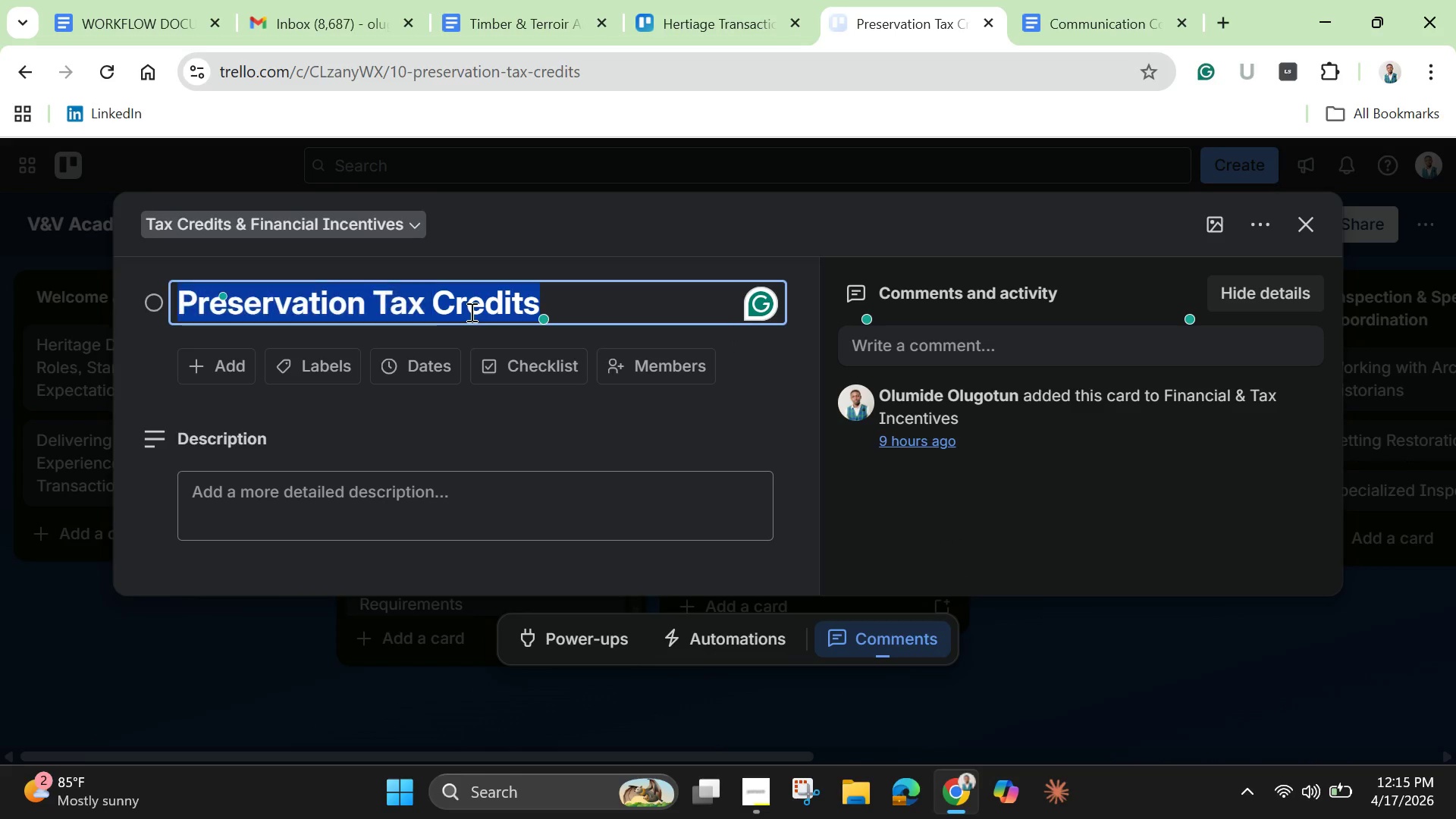 
triple_click([470, 312])
 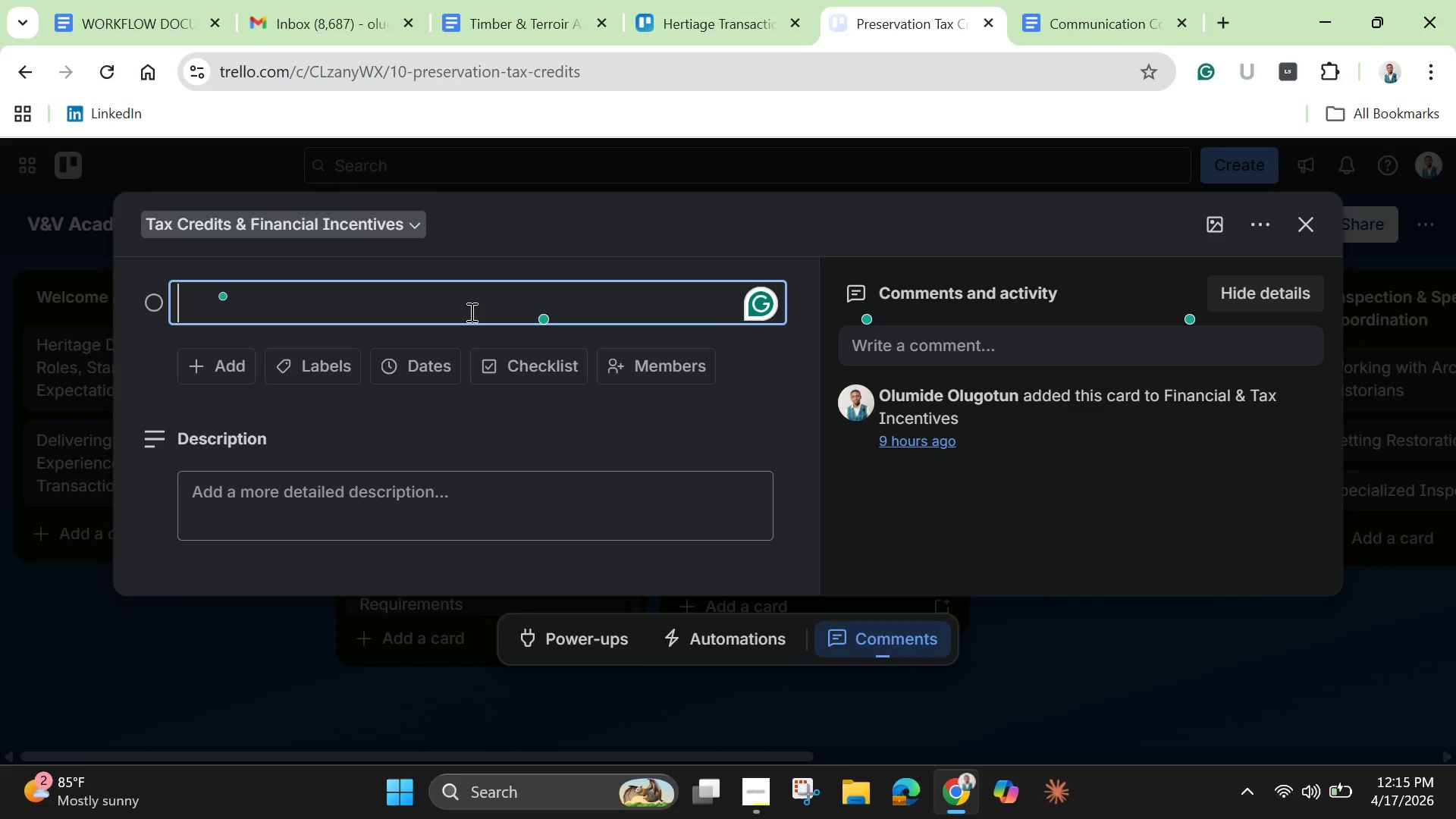 
key(Backspace)
 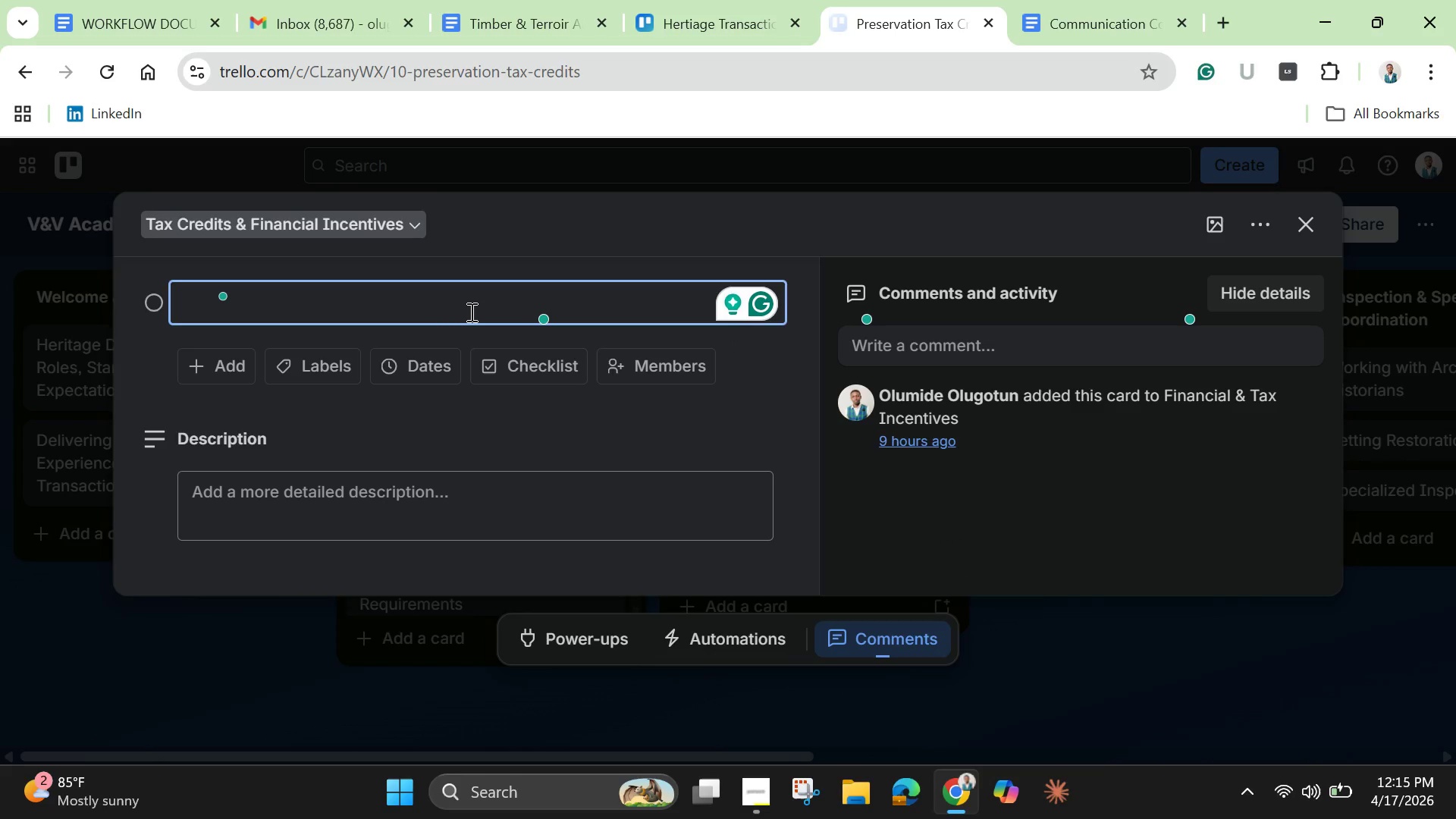 
key(Control+V)
 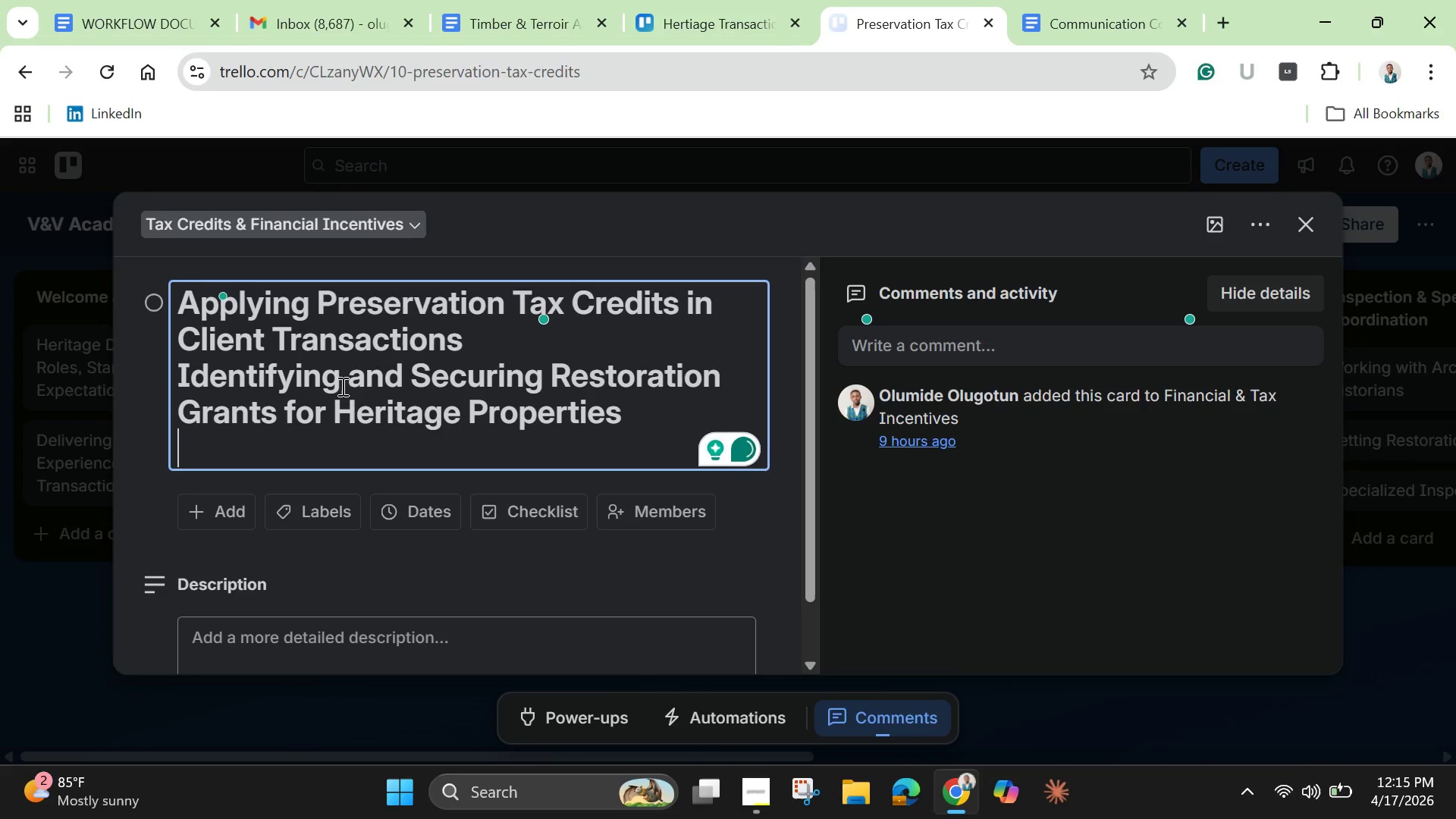 
key(Backspace)
 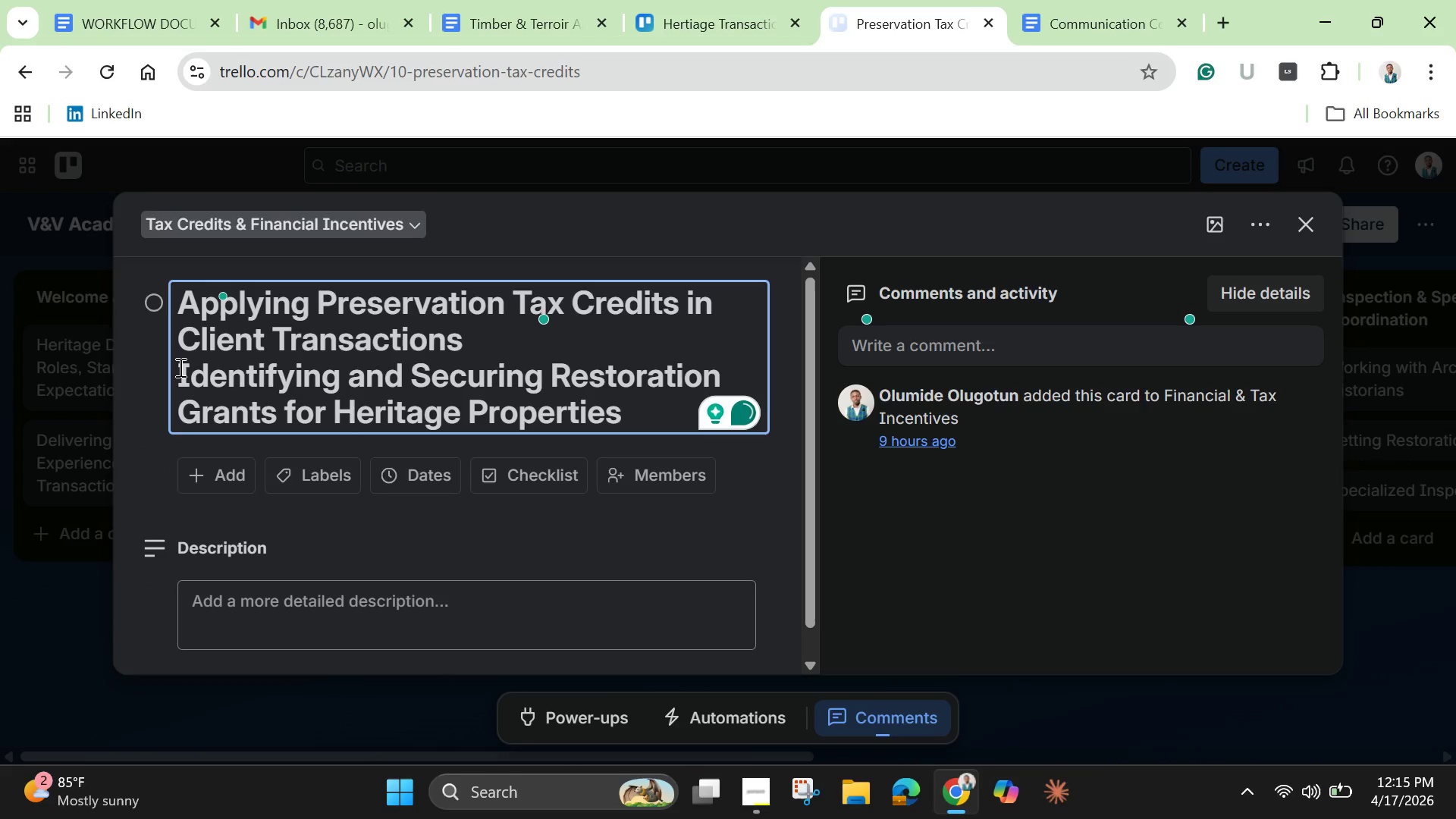 
left_click_drag(start_coordinate=[179, 367], to_coordinate=[667, 433])
 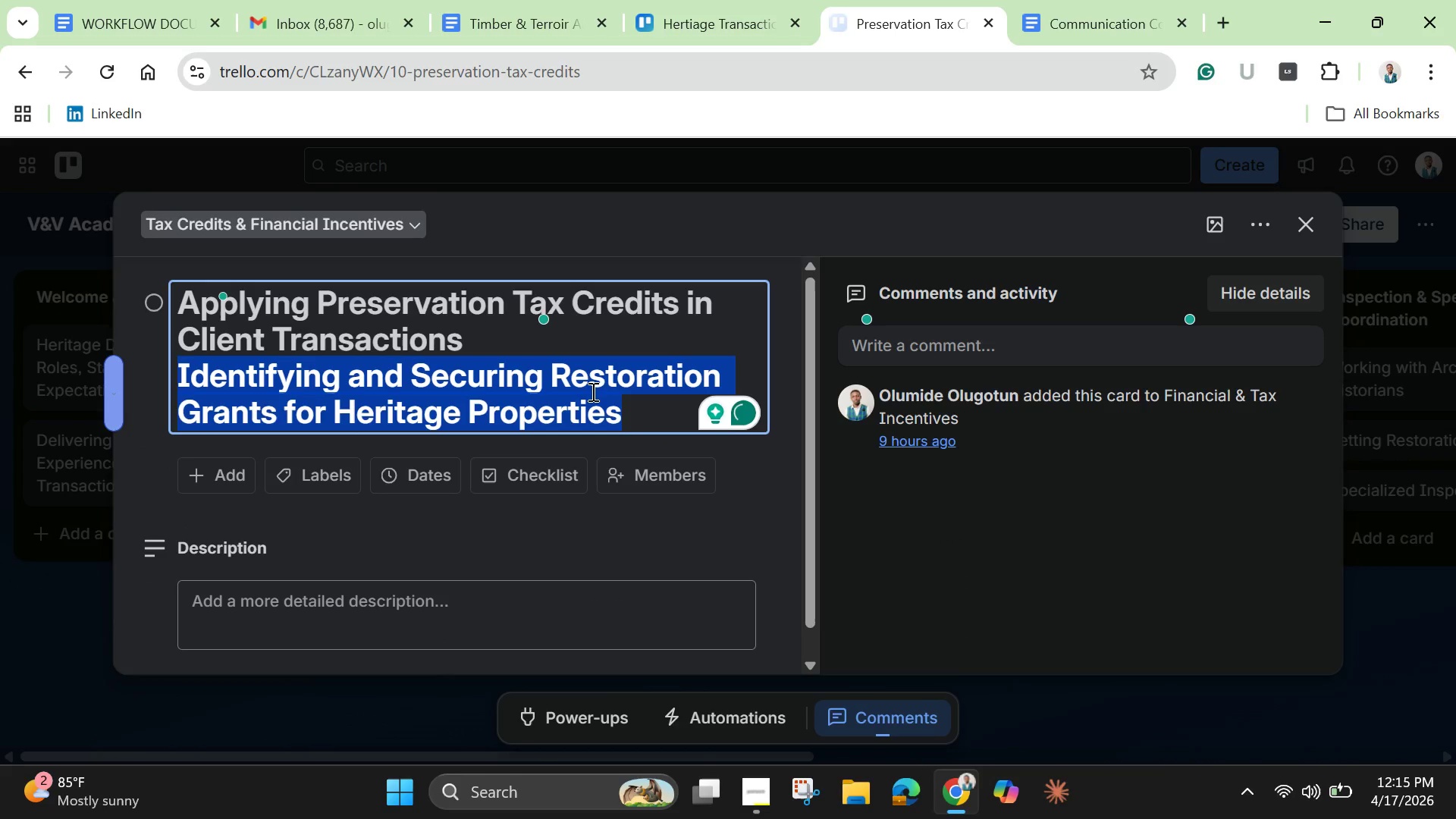 
right_click([592, 391])
 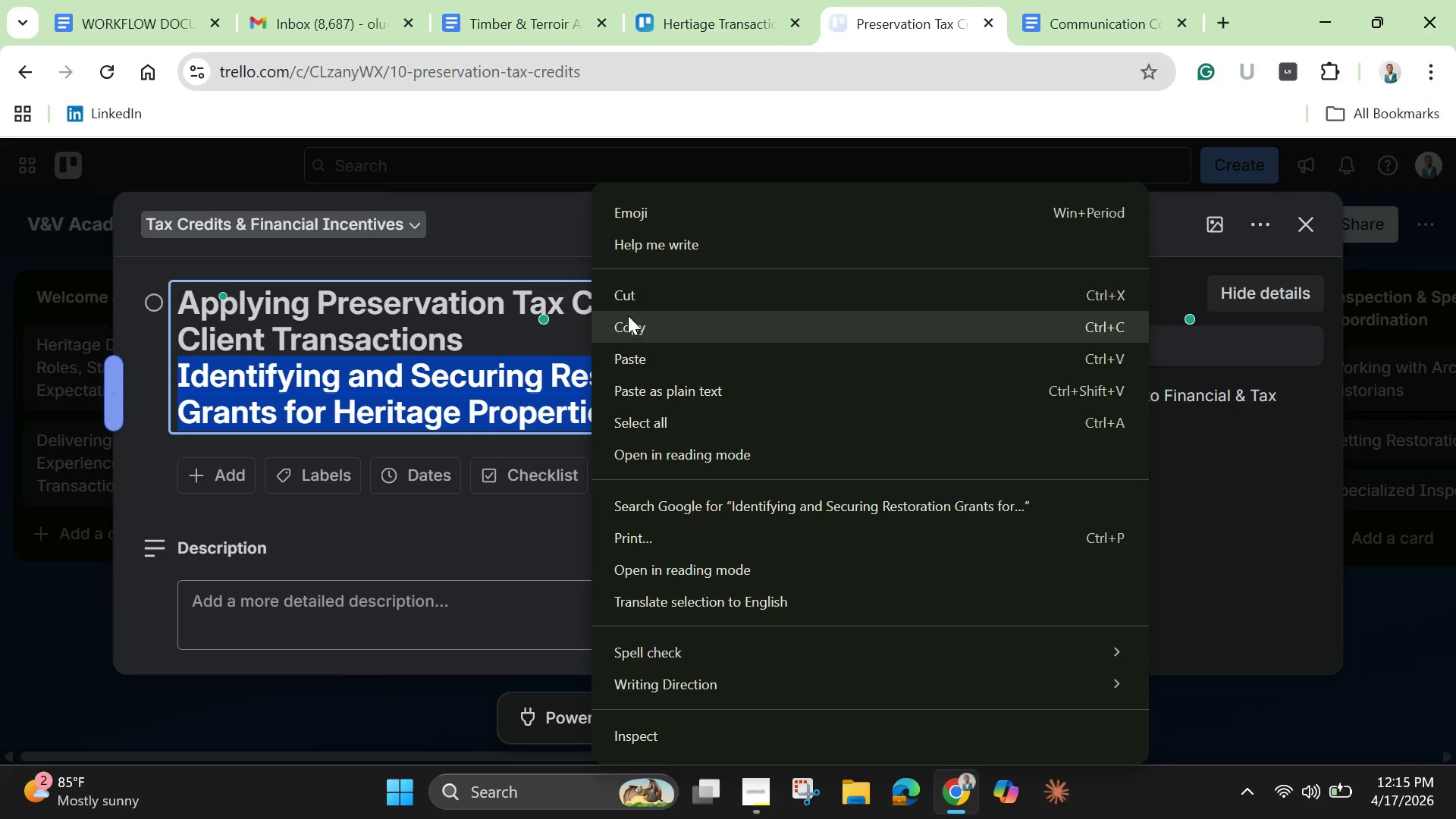 
left_click([635, 295])
 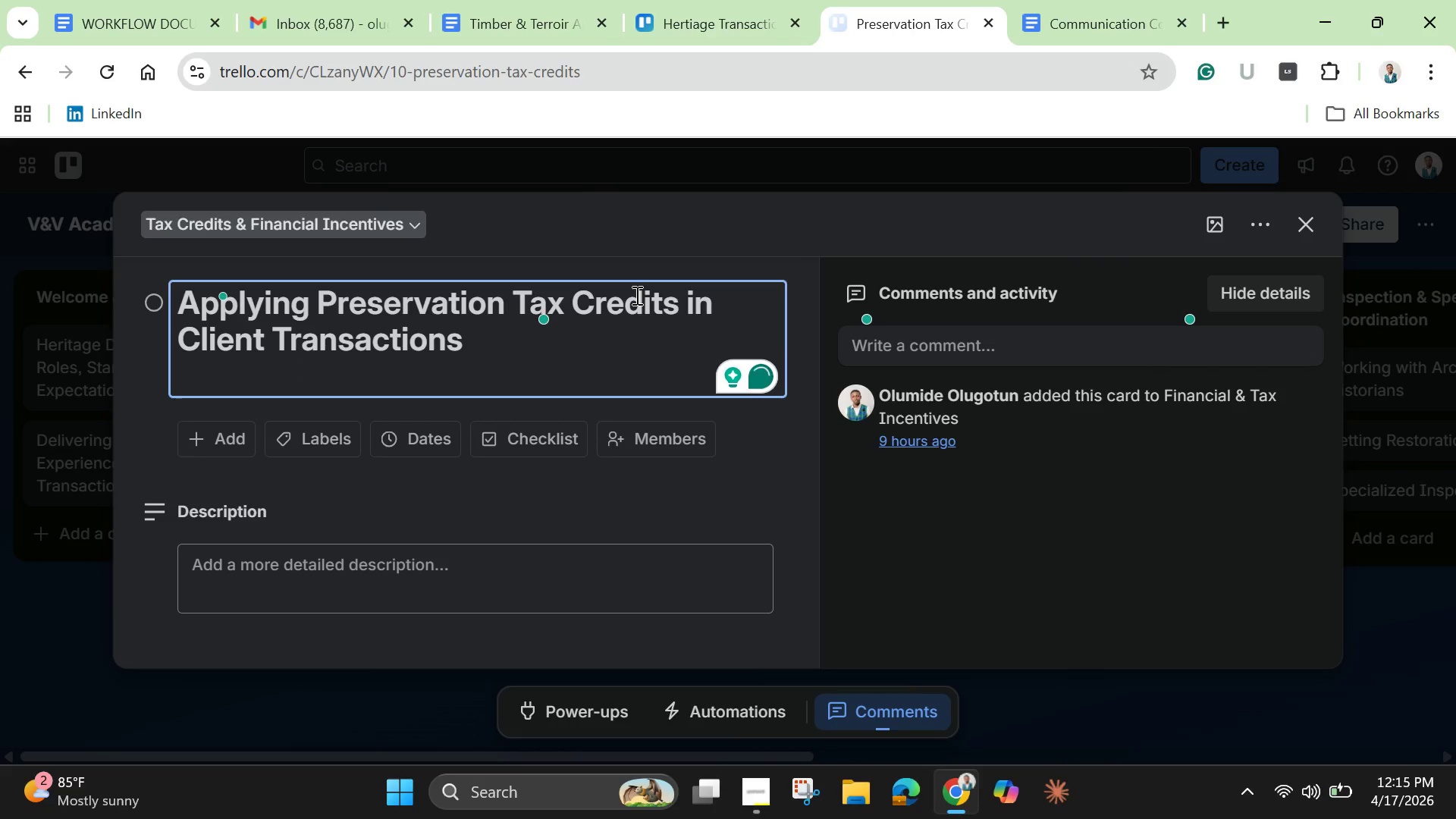 
key(Backspace)
 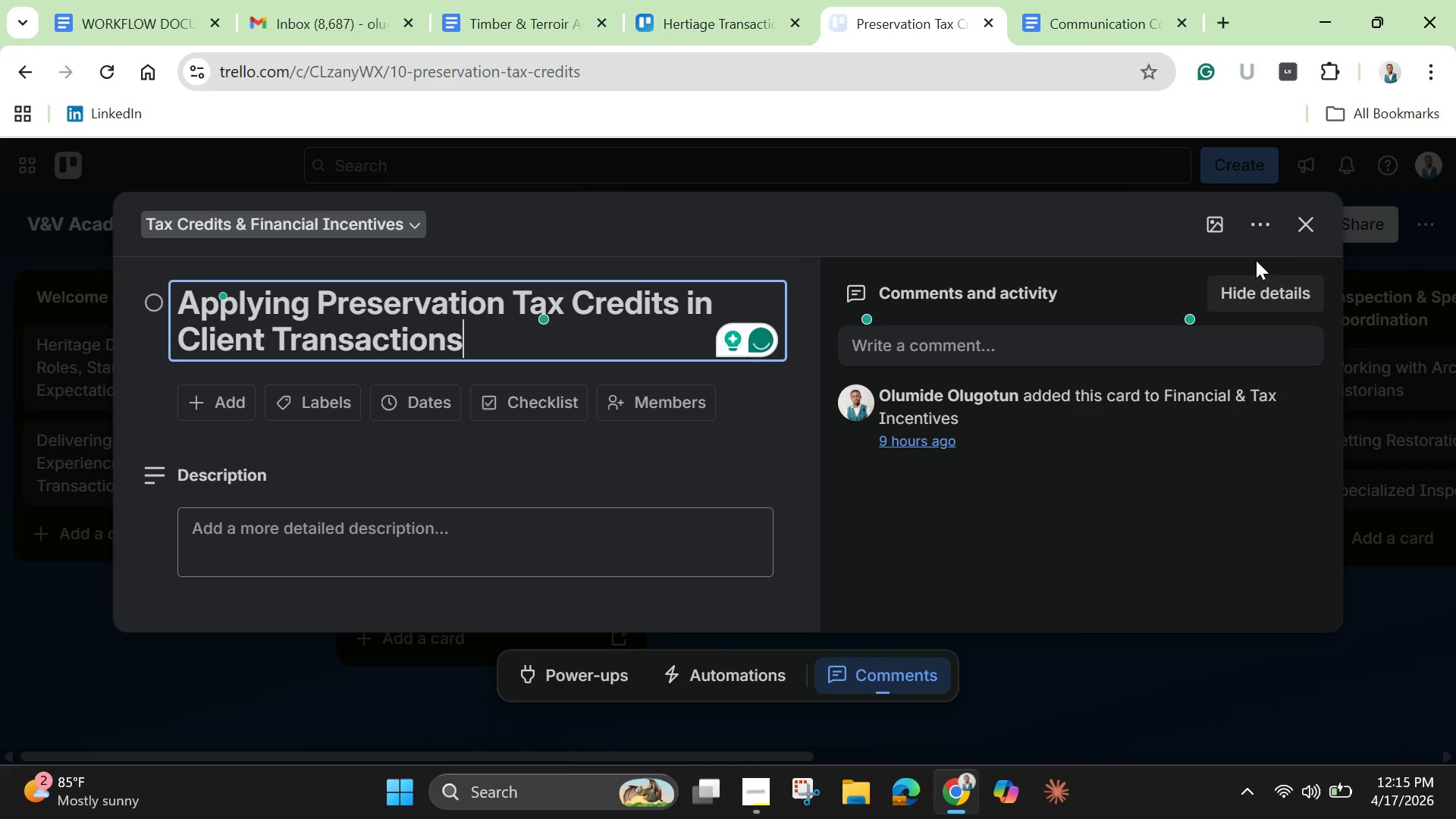 
left_click([1305, 229])
 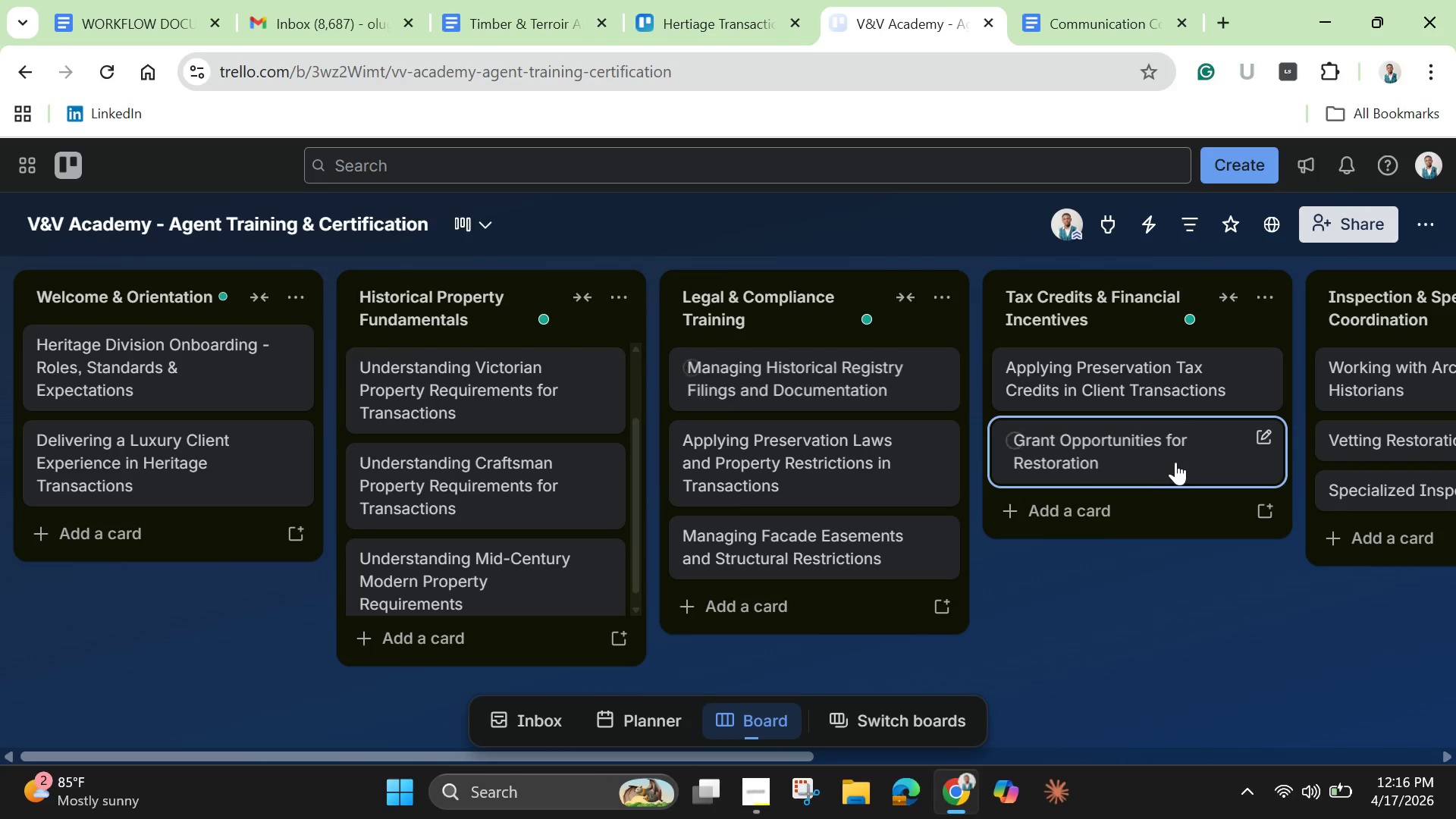 
left_click([1175, 462])
 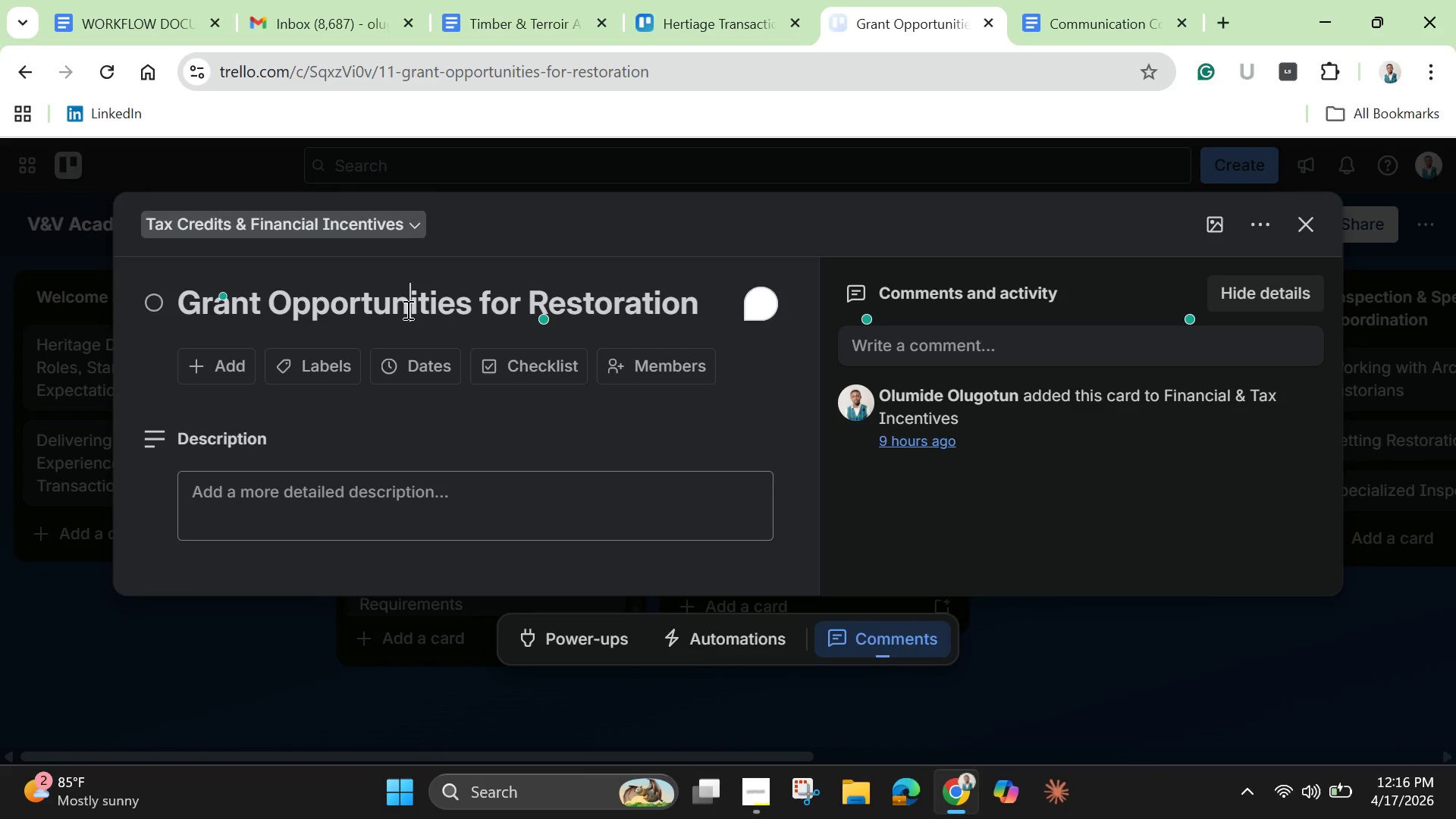 
double_click([406, 309])
 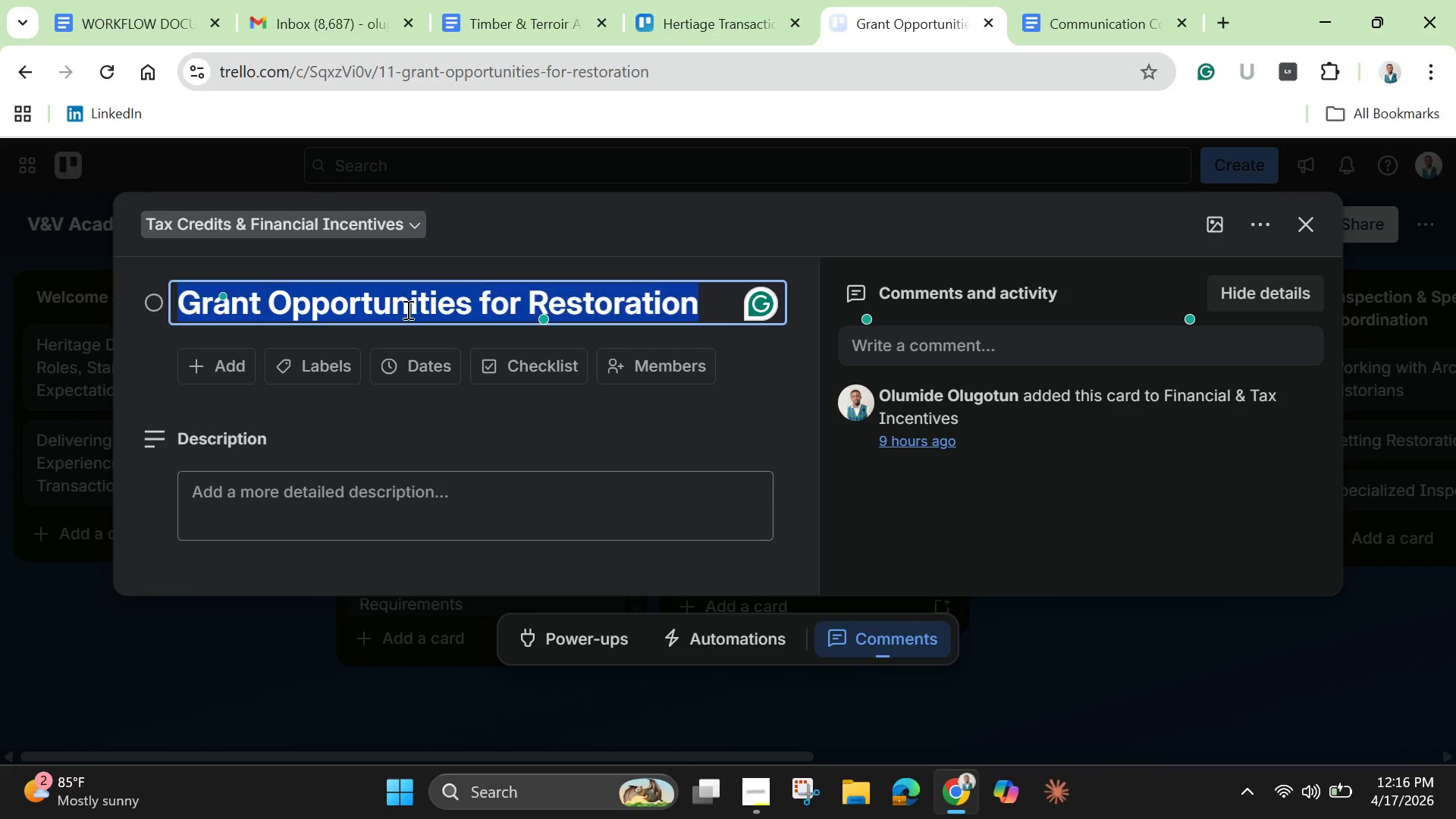 
triple_click([406, 309])
 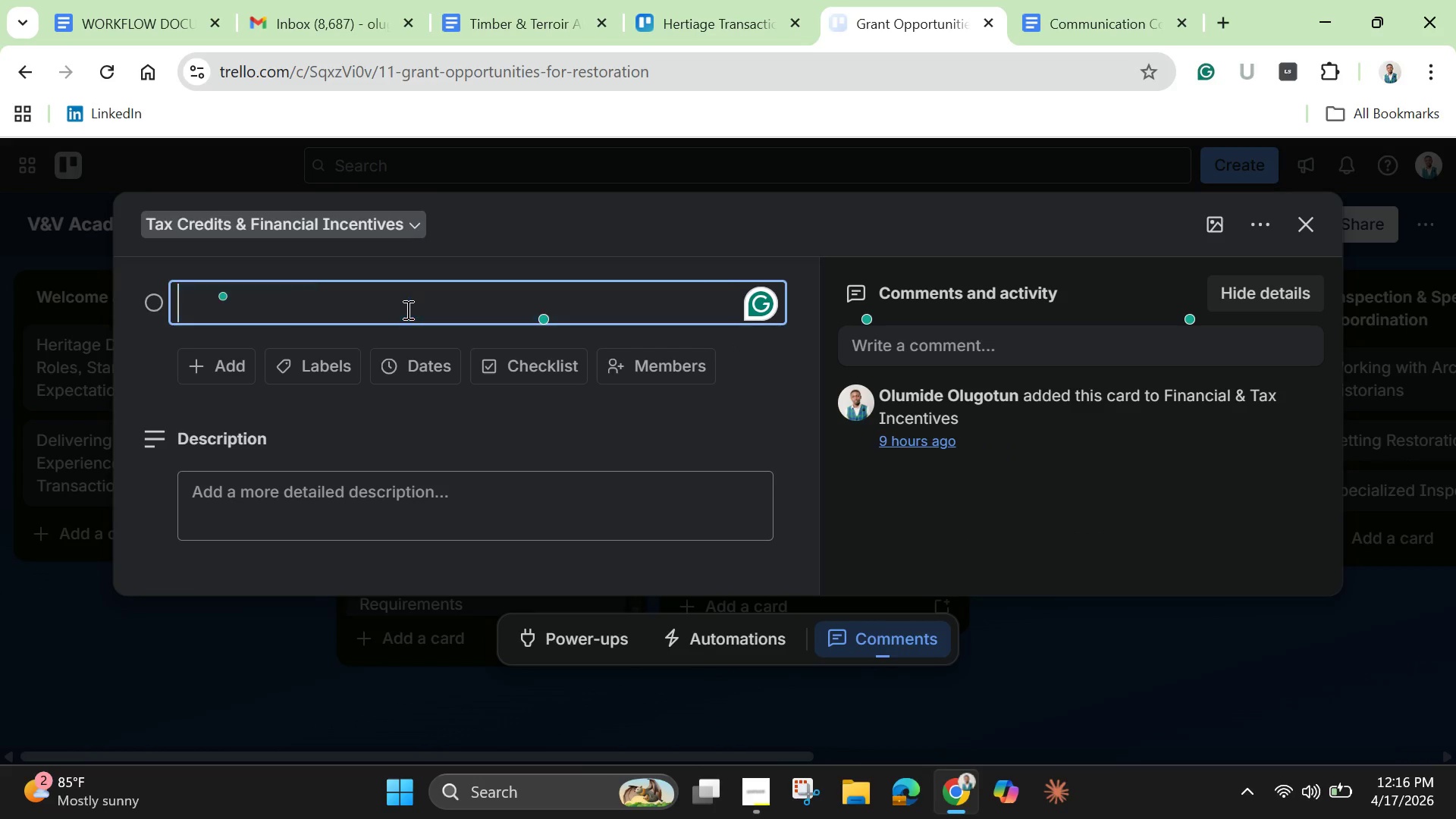 
key(Backspace)
 